 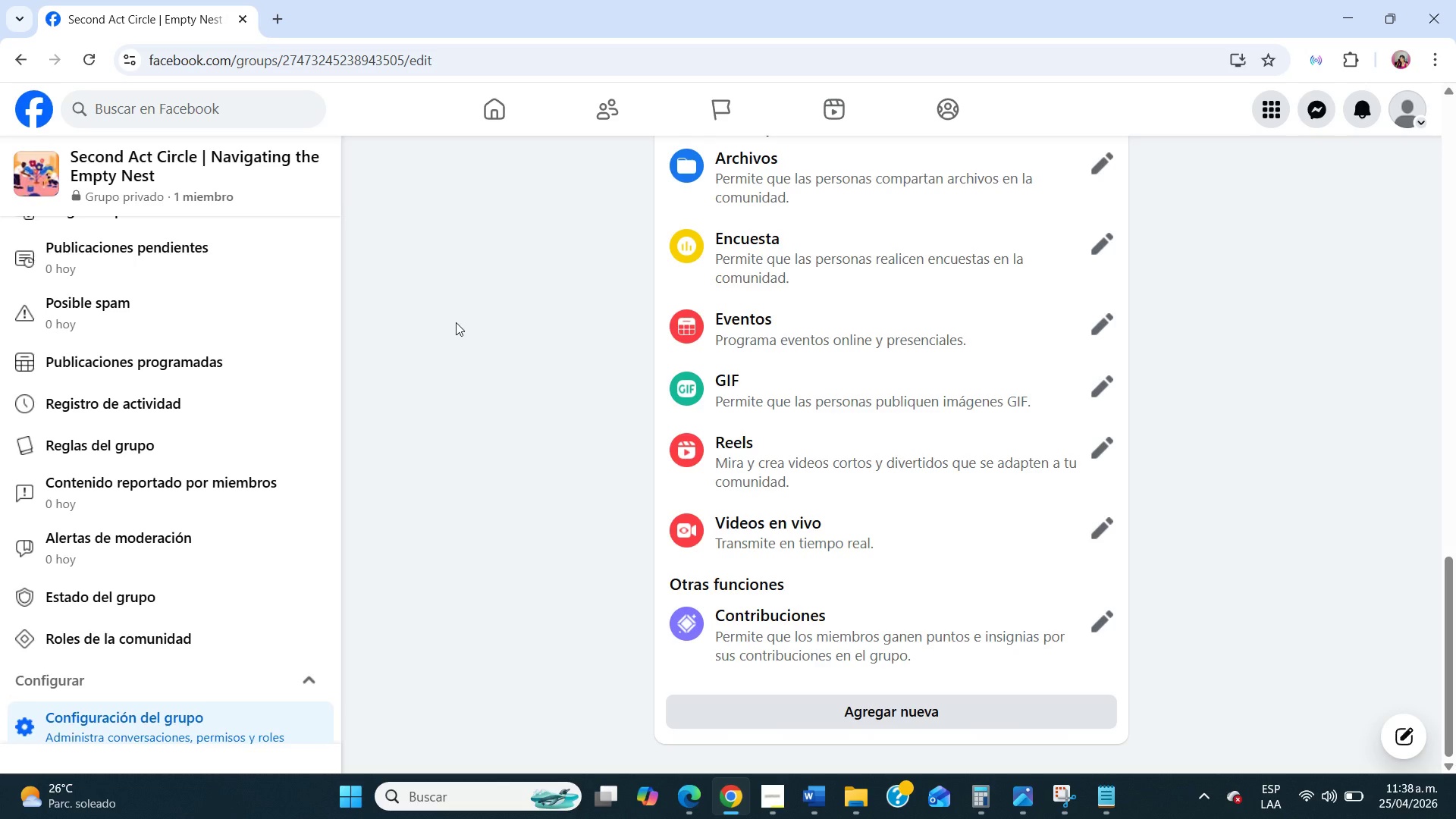 
scroll: coordinate [83, 555], scroll_direction: down, amount: 9.0
 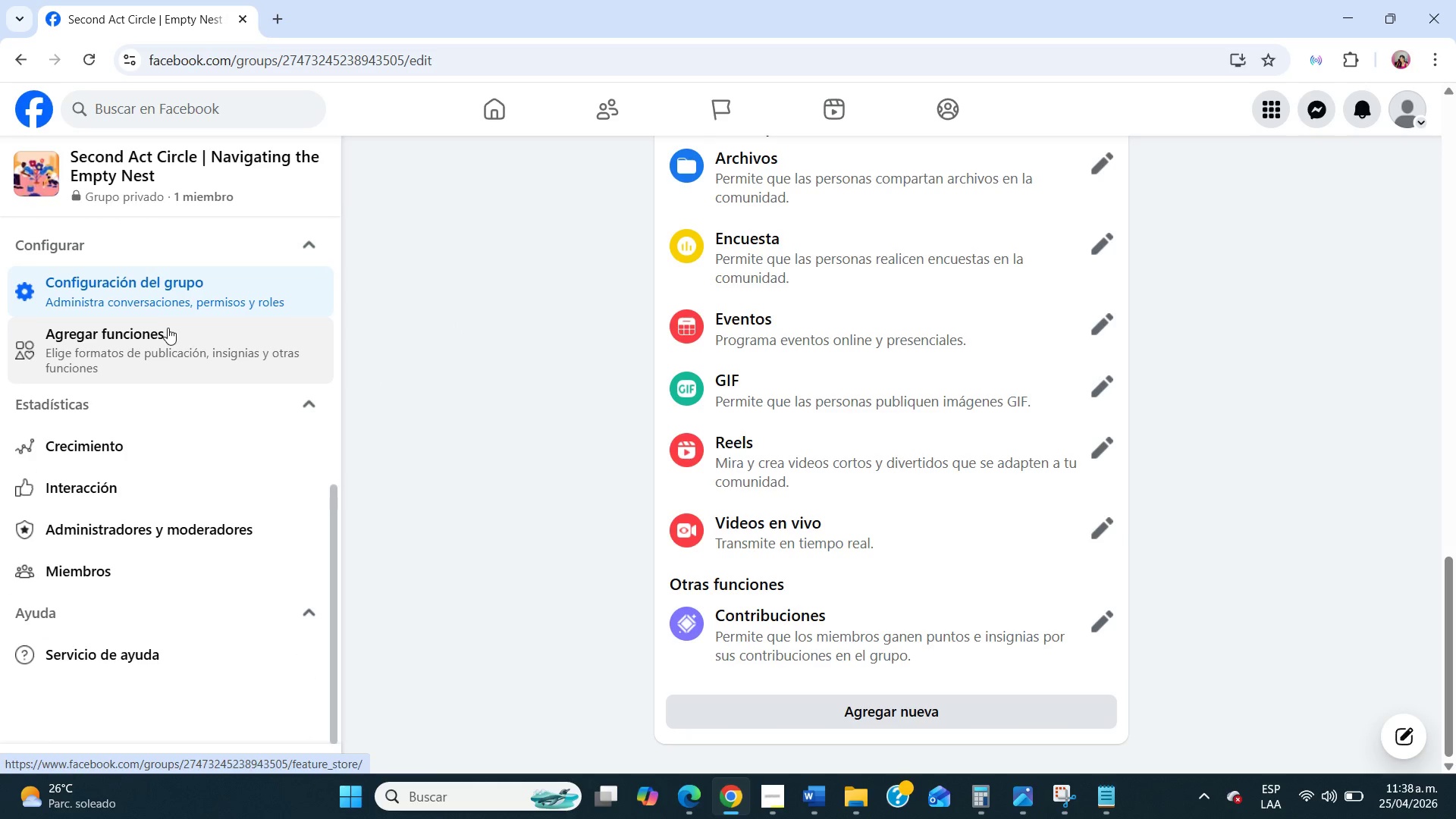 
left_click([189, 344])
 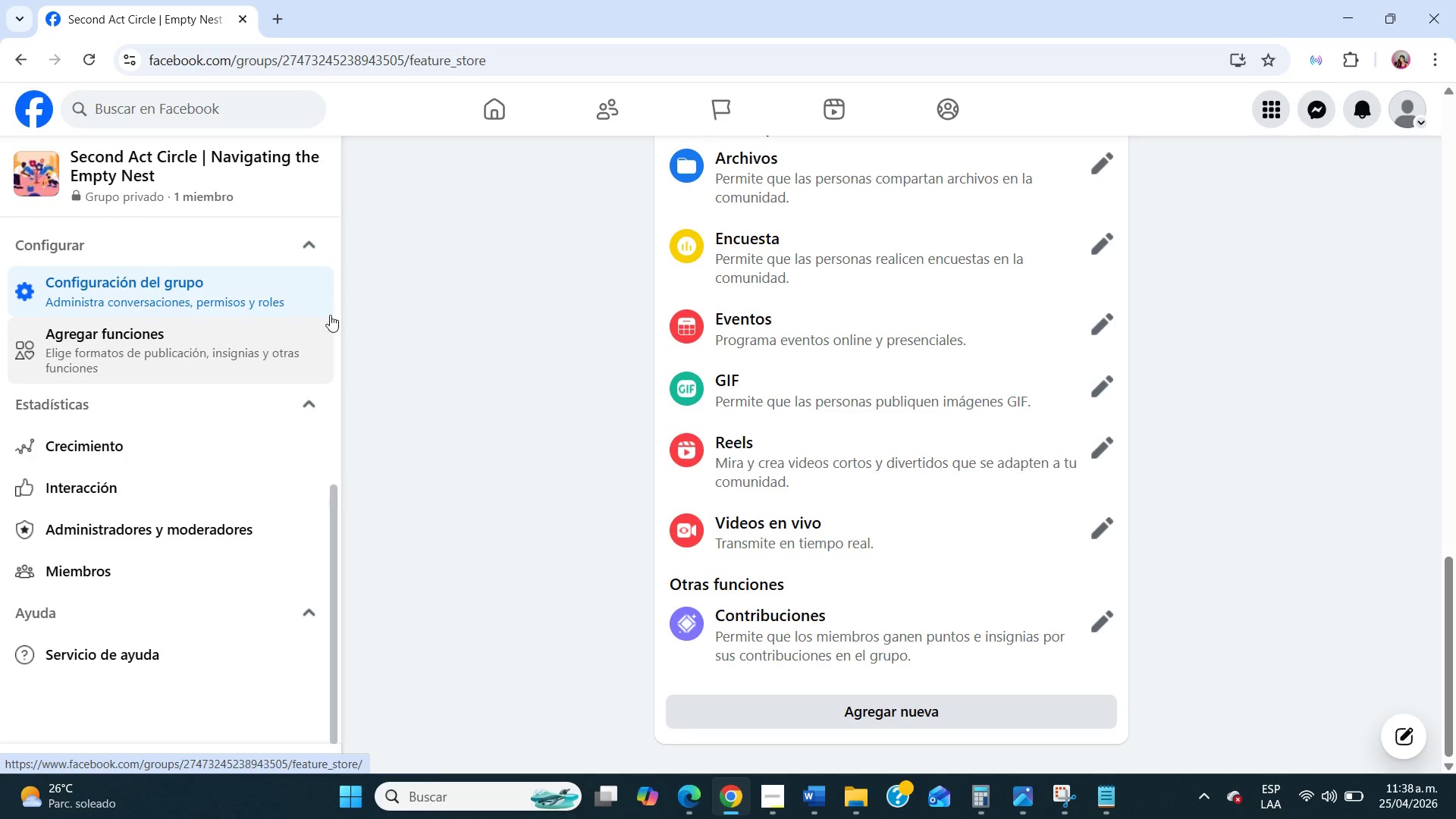 
mouse_move([466, 299])
 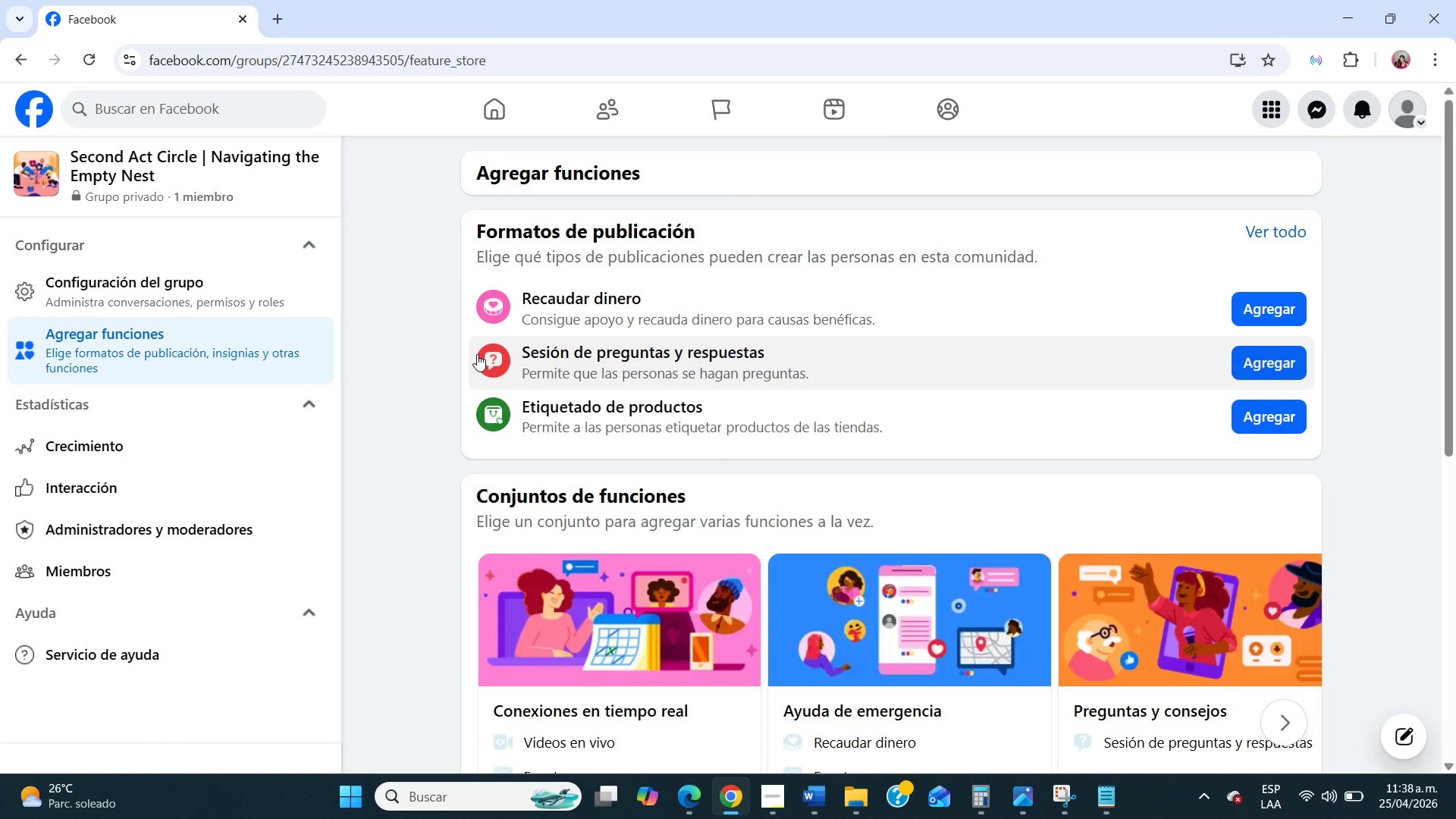 
scroll: coordinate [477, 354], scroll_direction: down, amount: 2.0
 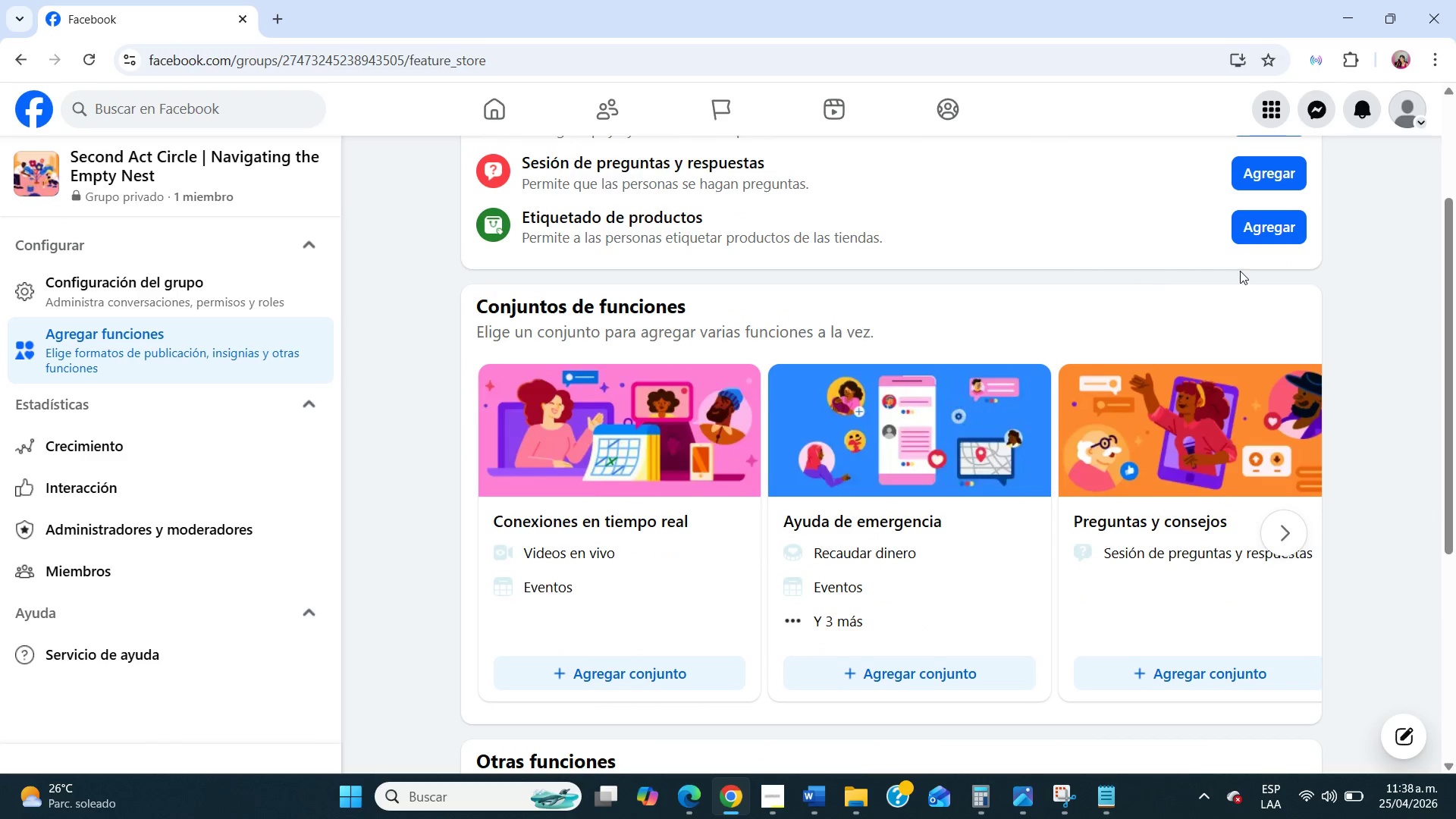 
scroll: coordinate [1240, 270], scroll_direction: up, amount: 2.0
 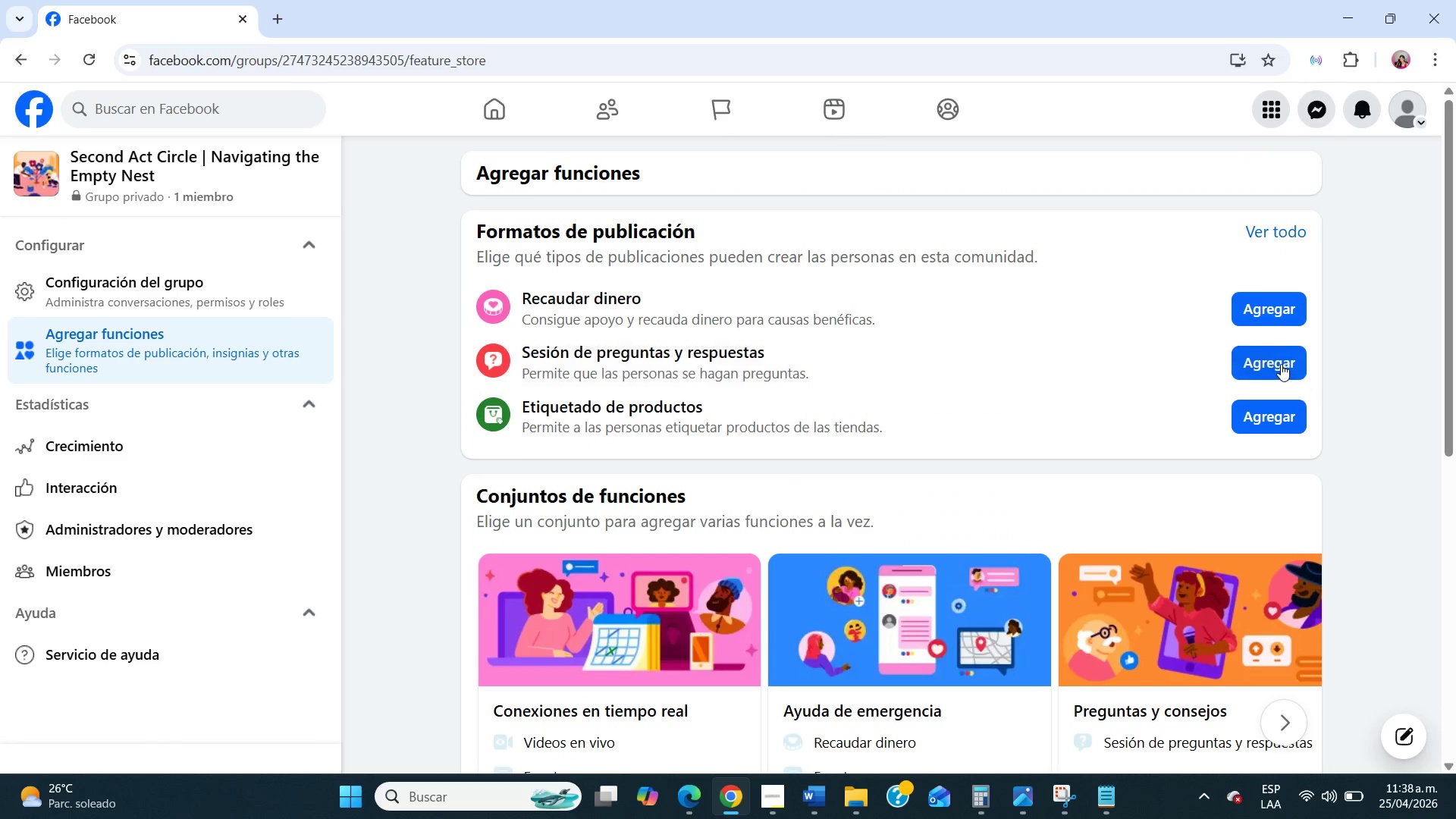 
left_click([1281, 364])
 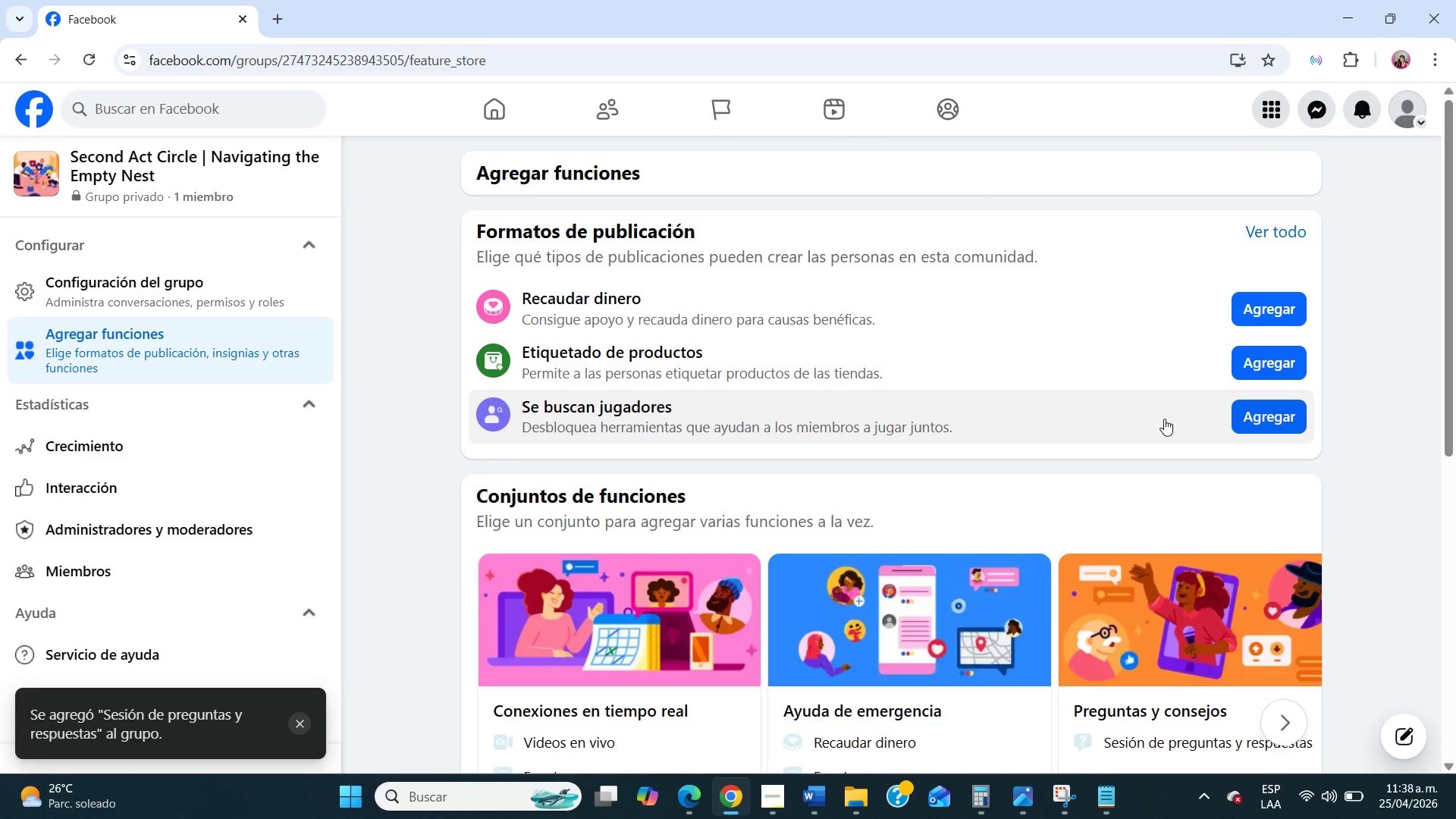 
scroll: coordinate [1164, 419], scroll_direction: down, amount: 3.0
 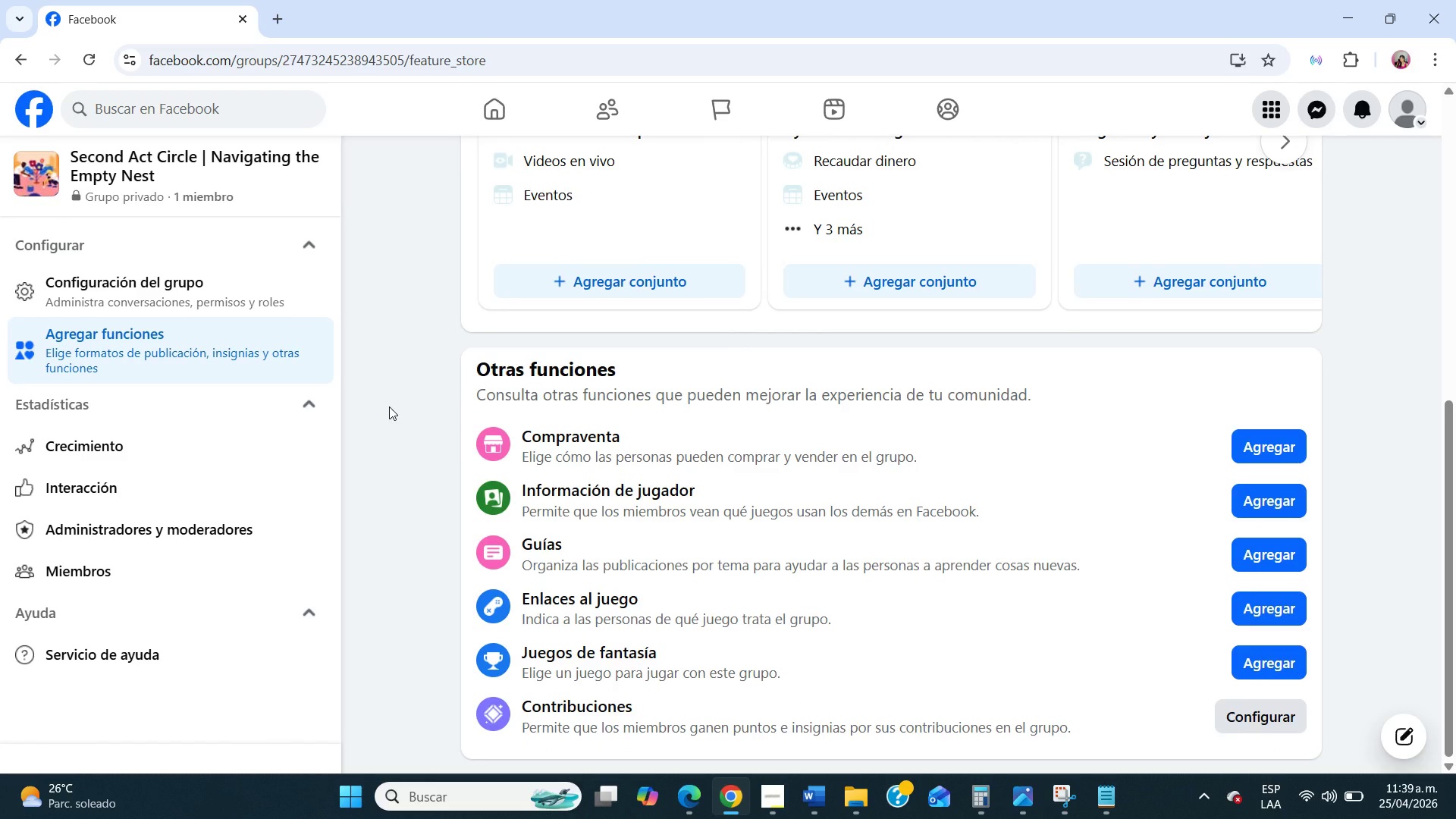 
wait(6.84)
 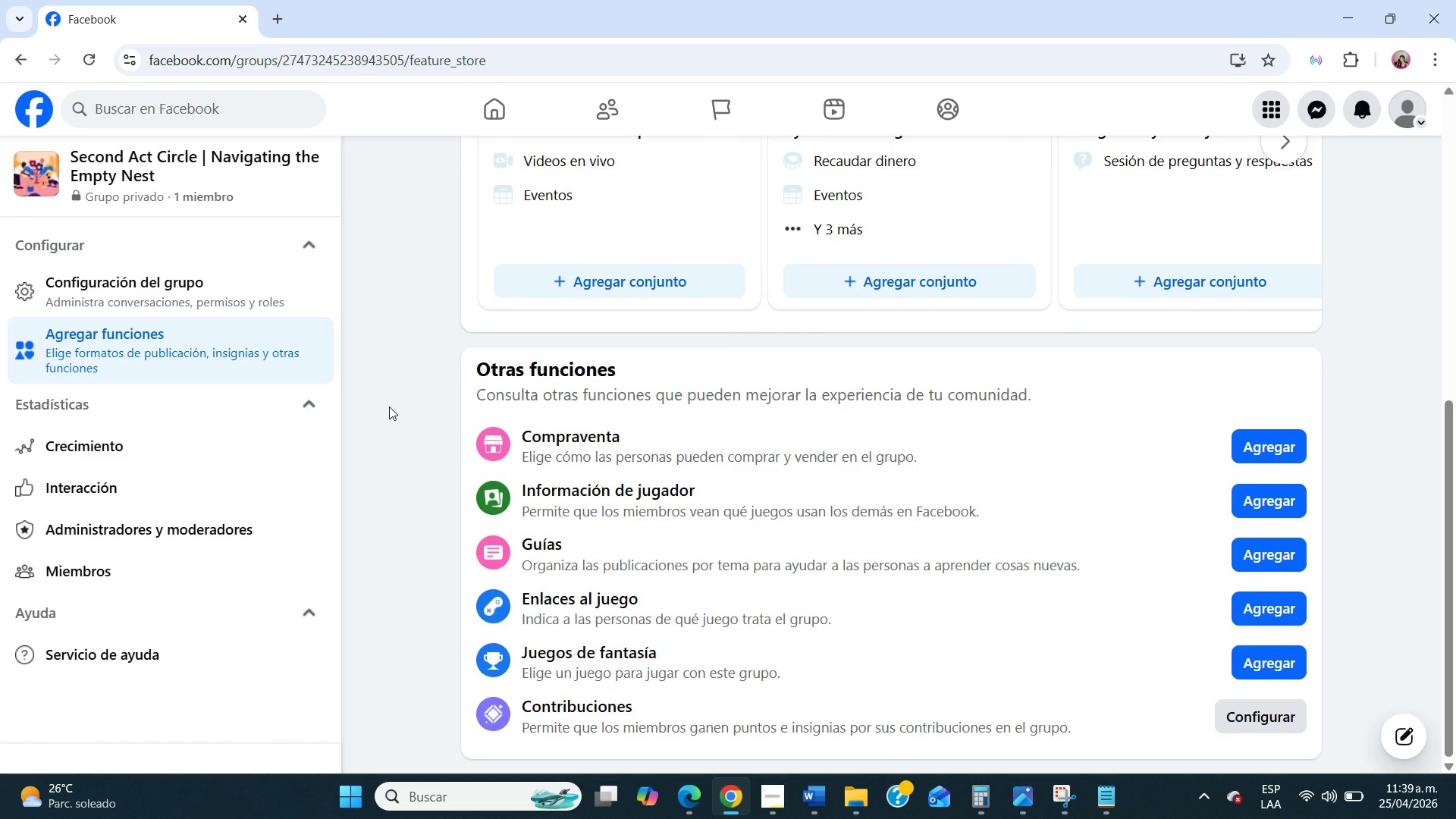 
scroll: coordinate [389, 406], scroll_direction: down, amount: 5.0
 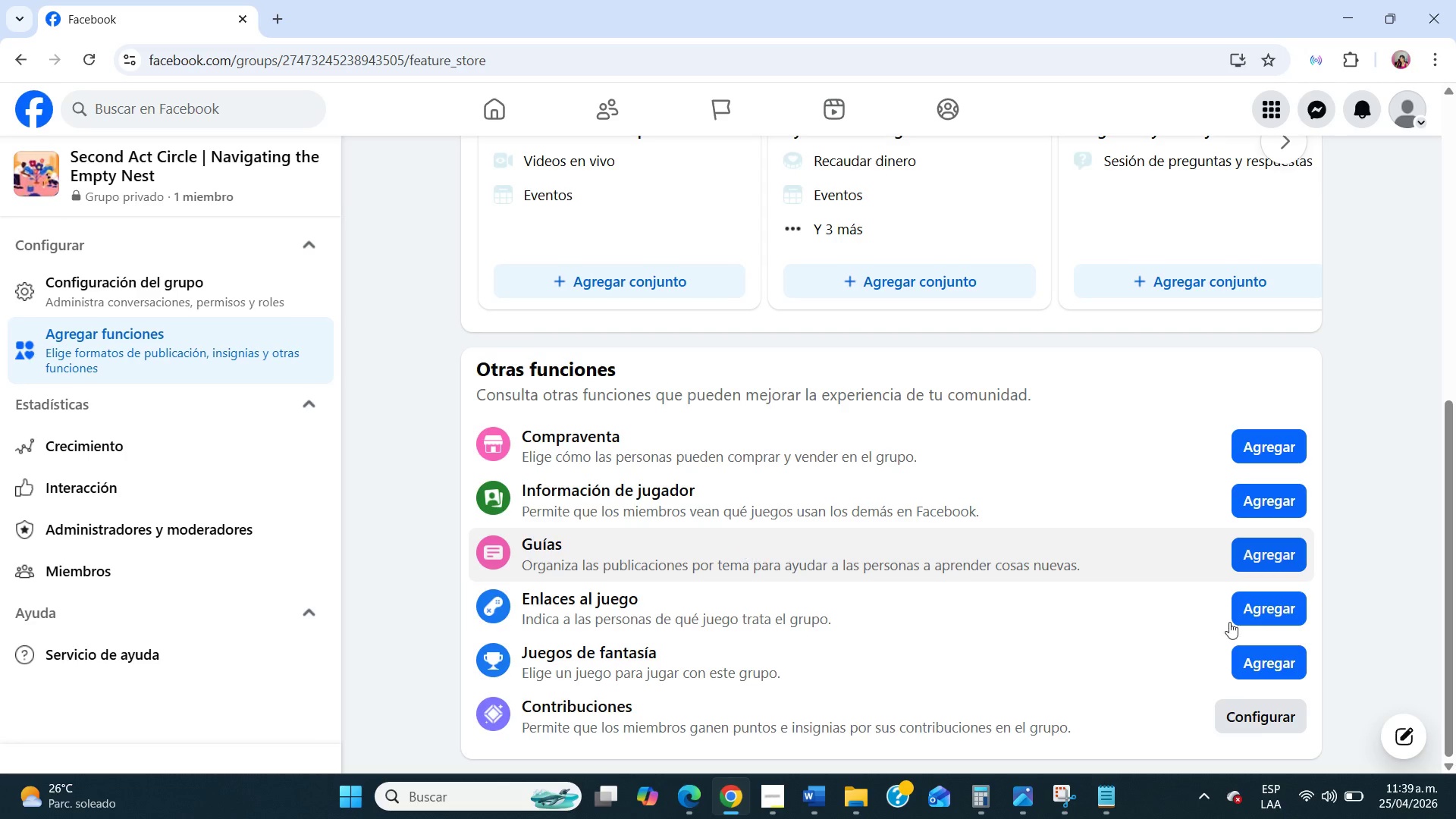 
left_click([1243, 547])
 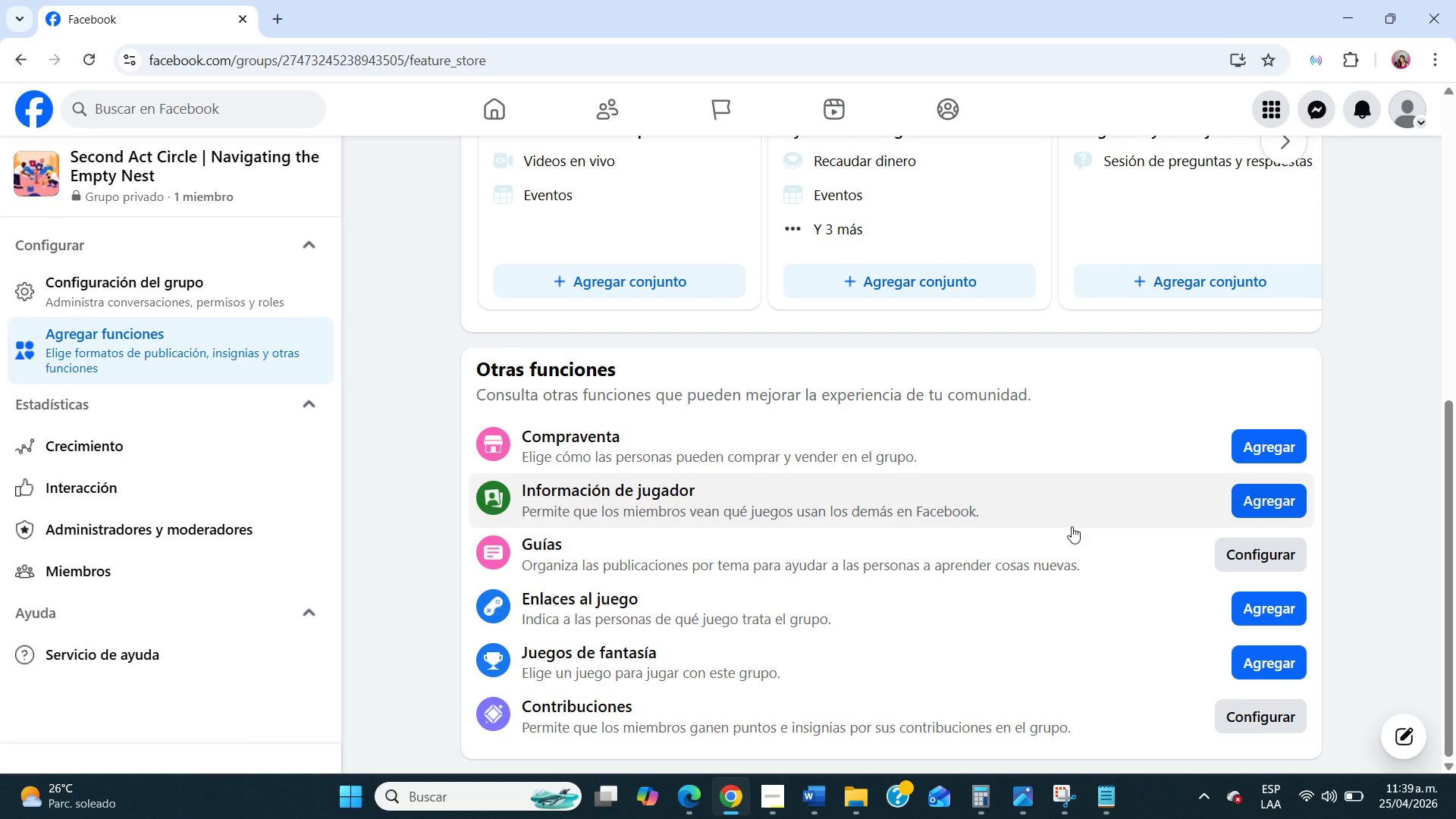 
wait(42.36)
 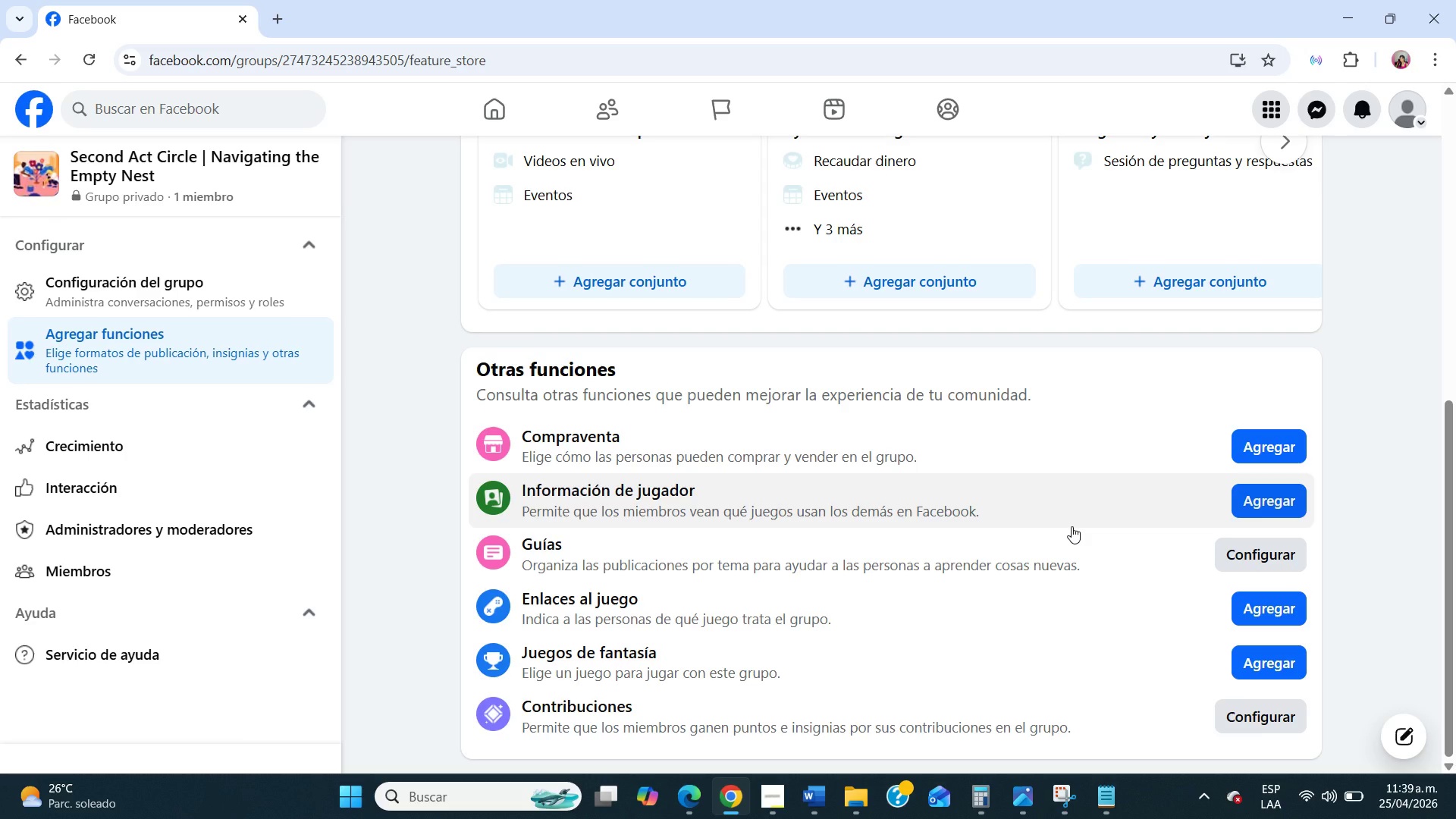 
scroll: coordinate [1072, 526], scroll_direction: up, amount: 3.0
 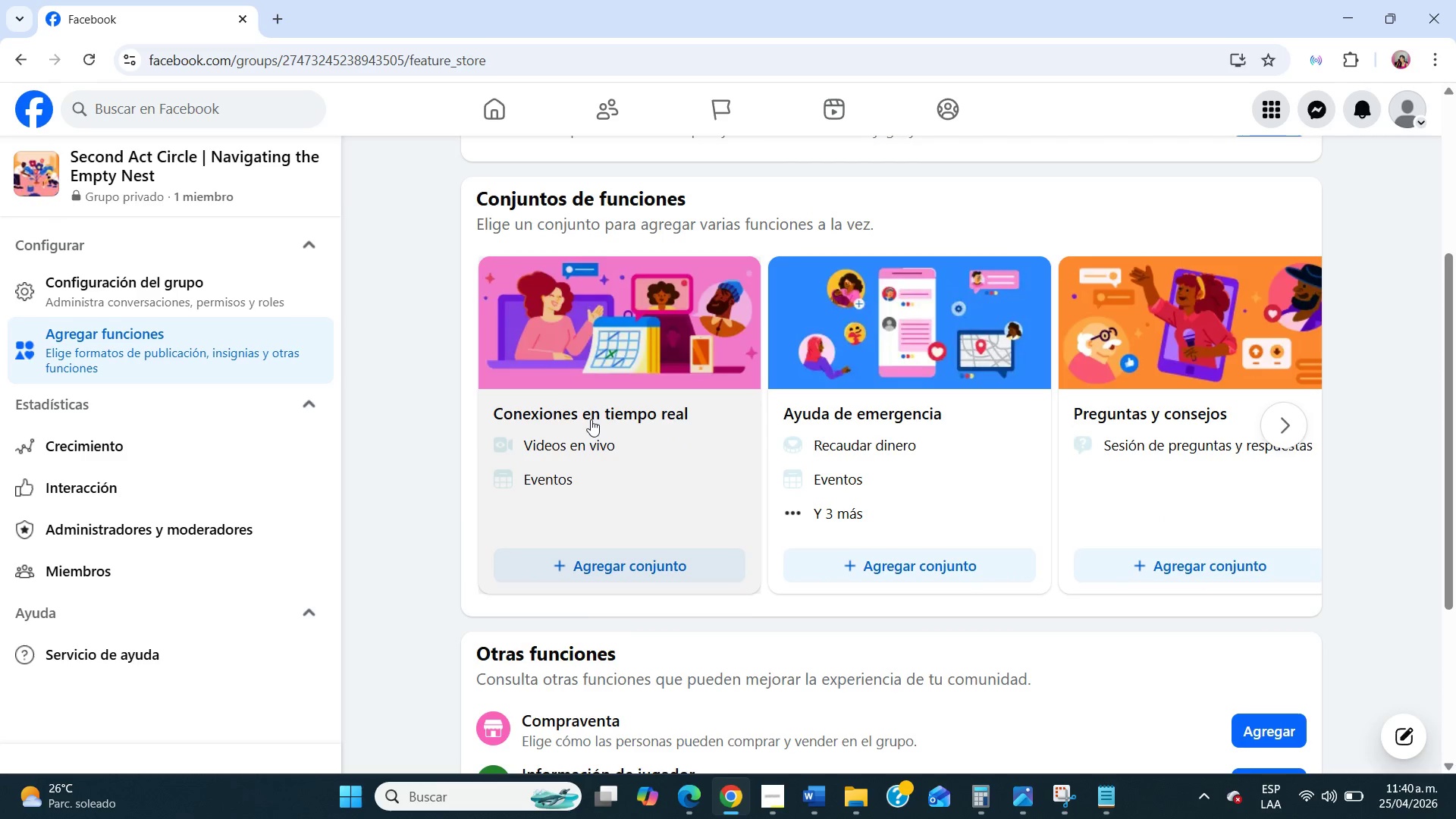 
wait(7.16)
 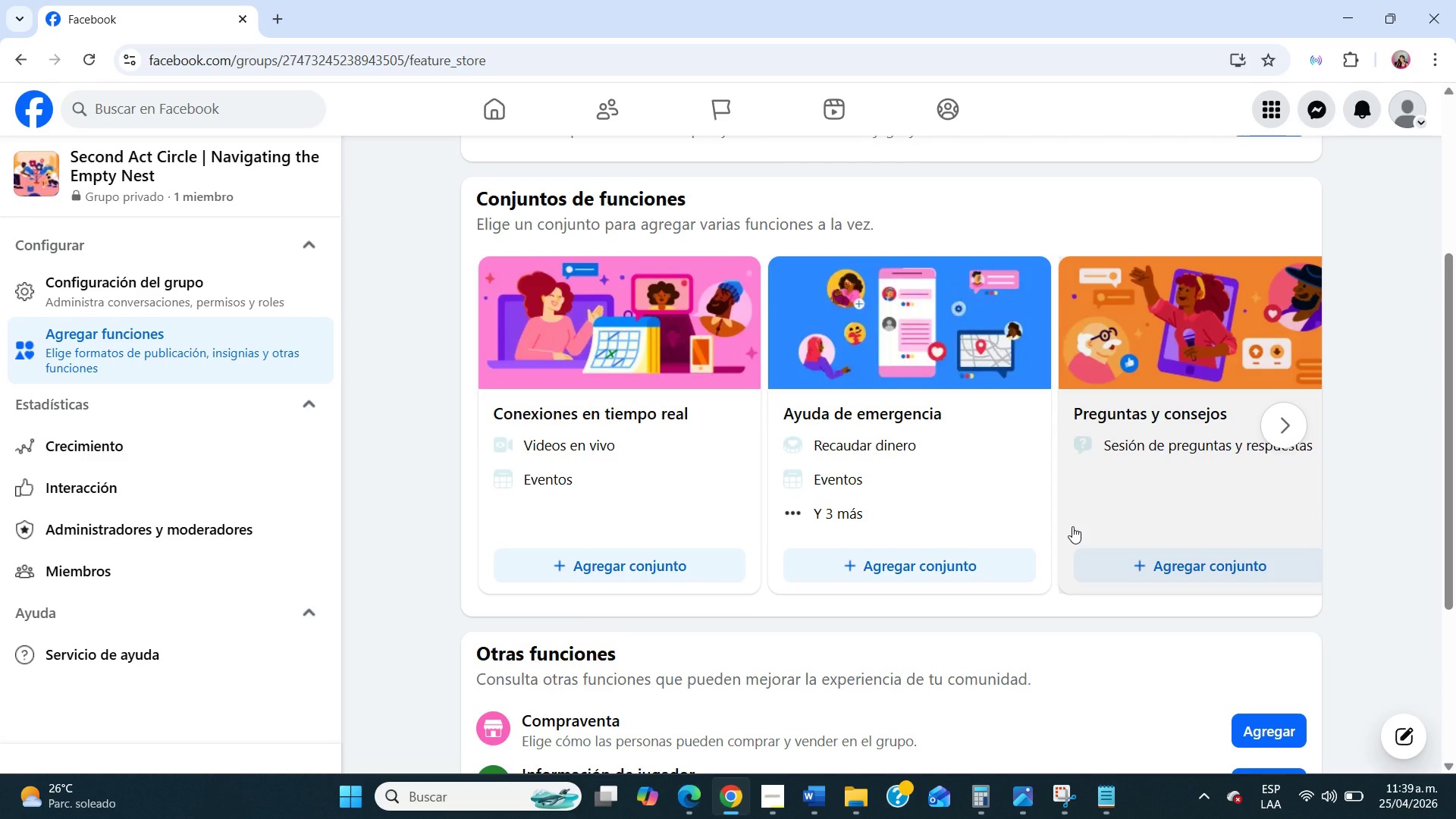 
scroll: coordinate [510, 316], scroll_direction: up, amount: 6.0
 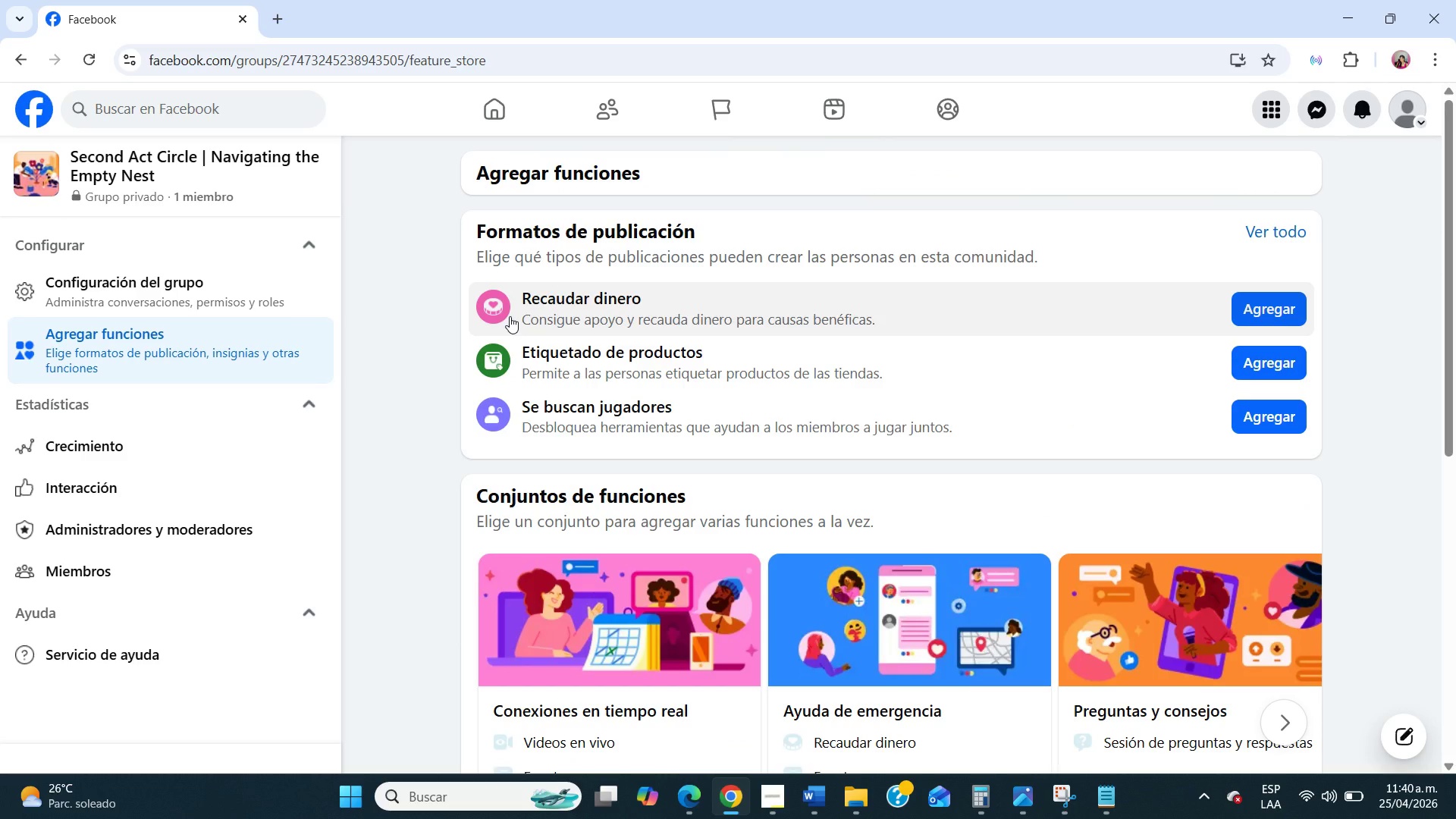 
scroll: coordinate [510, 316], scroll_direction: down, amount: 9.0
 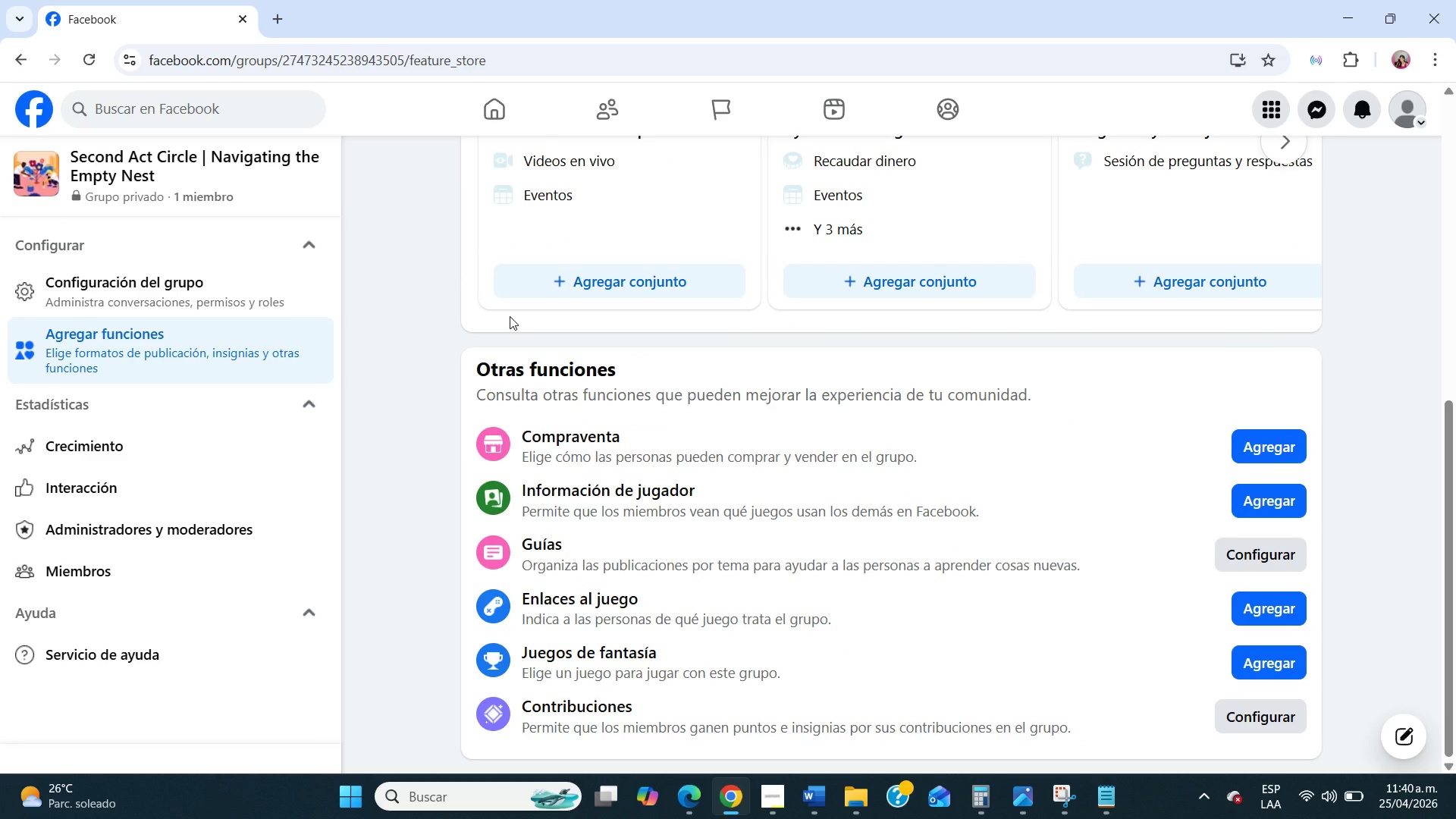 
wait(25.75)
 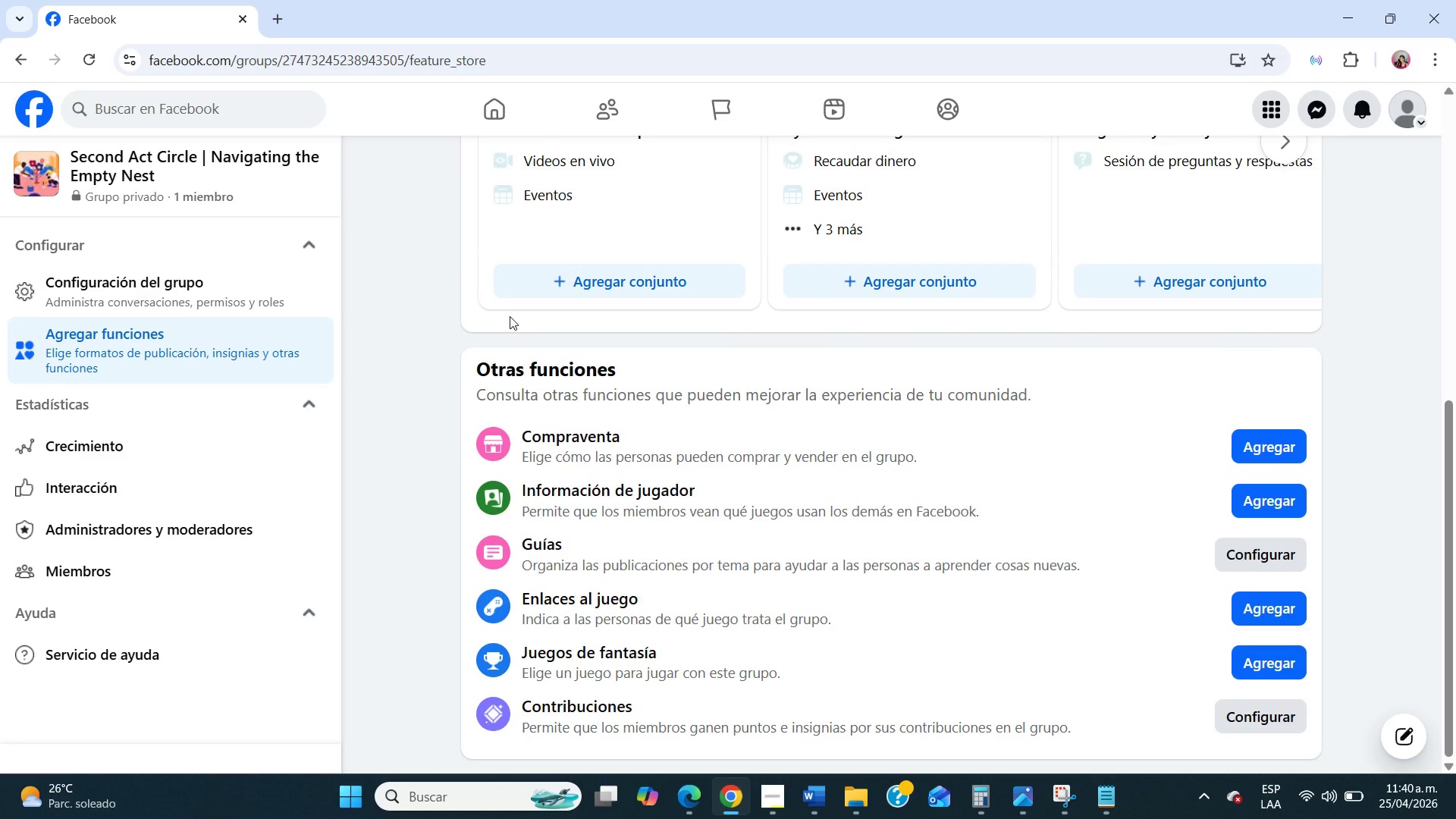 
scroll: coordinate [921, 510], scroll_direction: down, amount: 1.0
 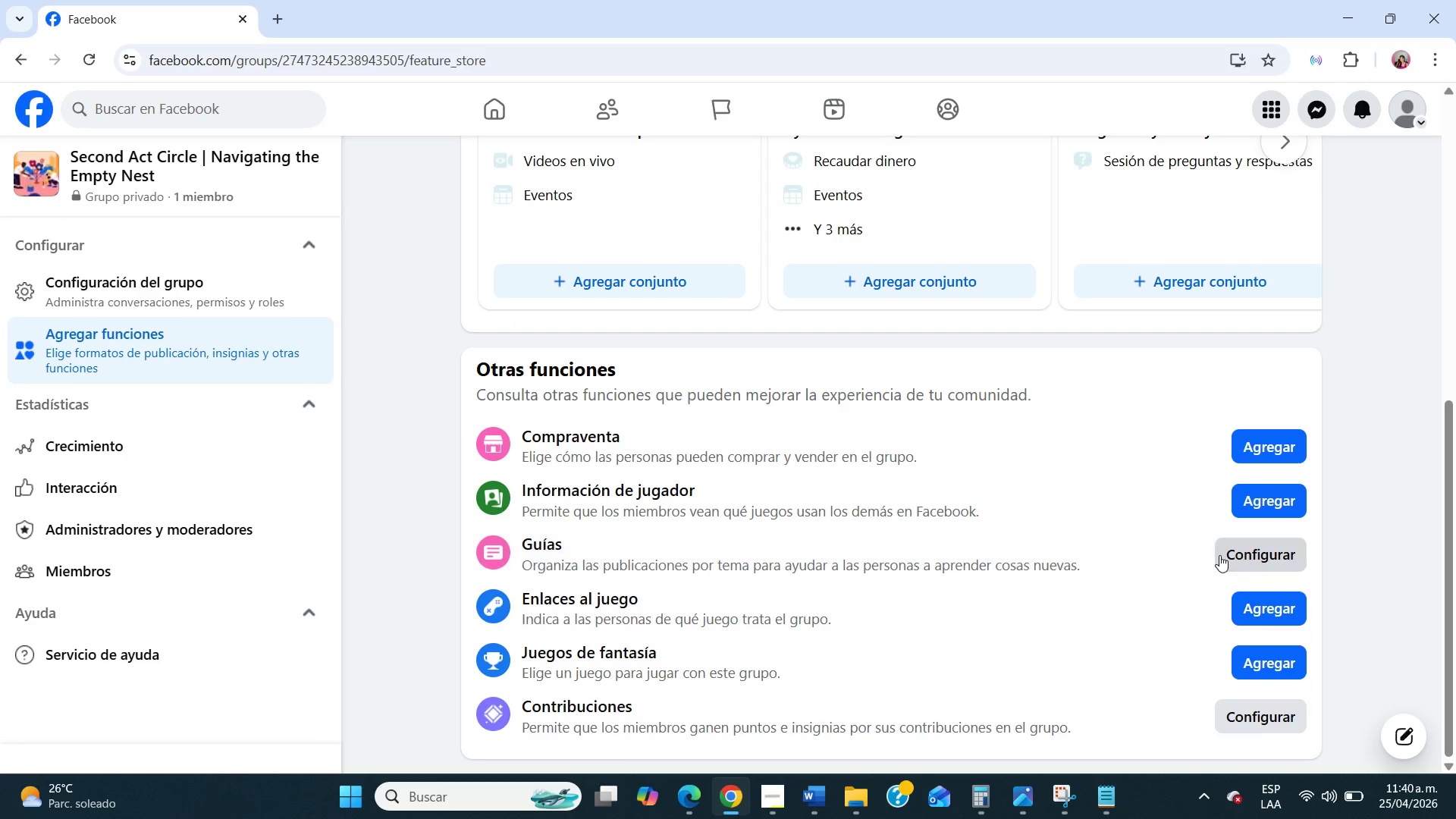 
left_click([1226, 552])
 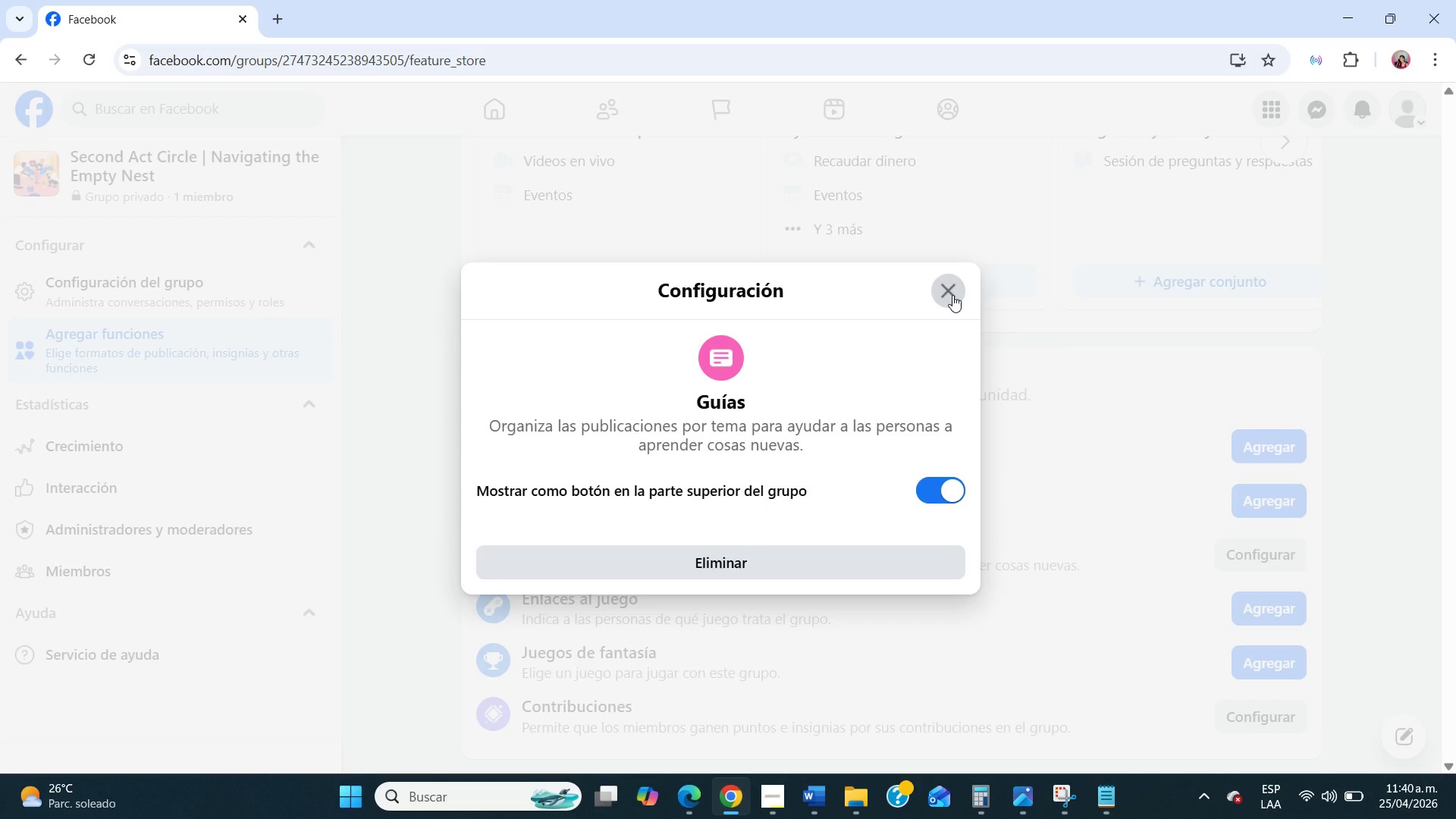 
left_click([952, 295])
 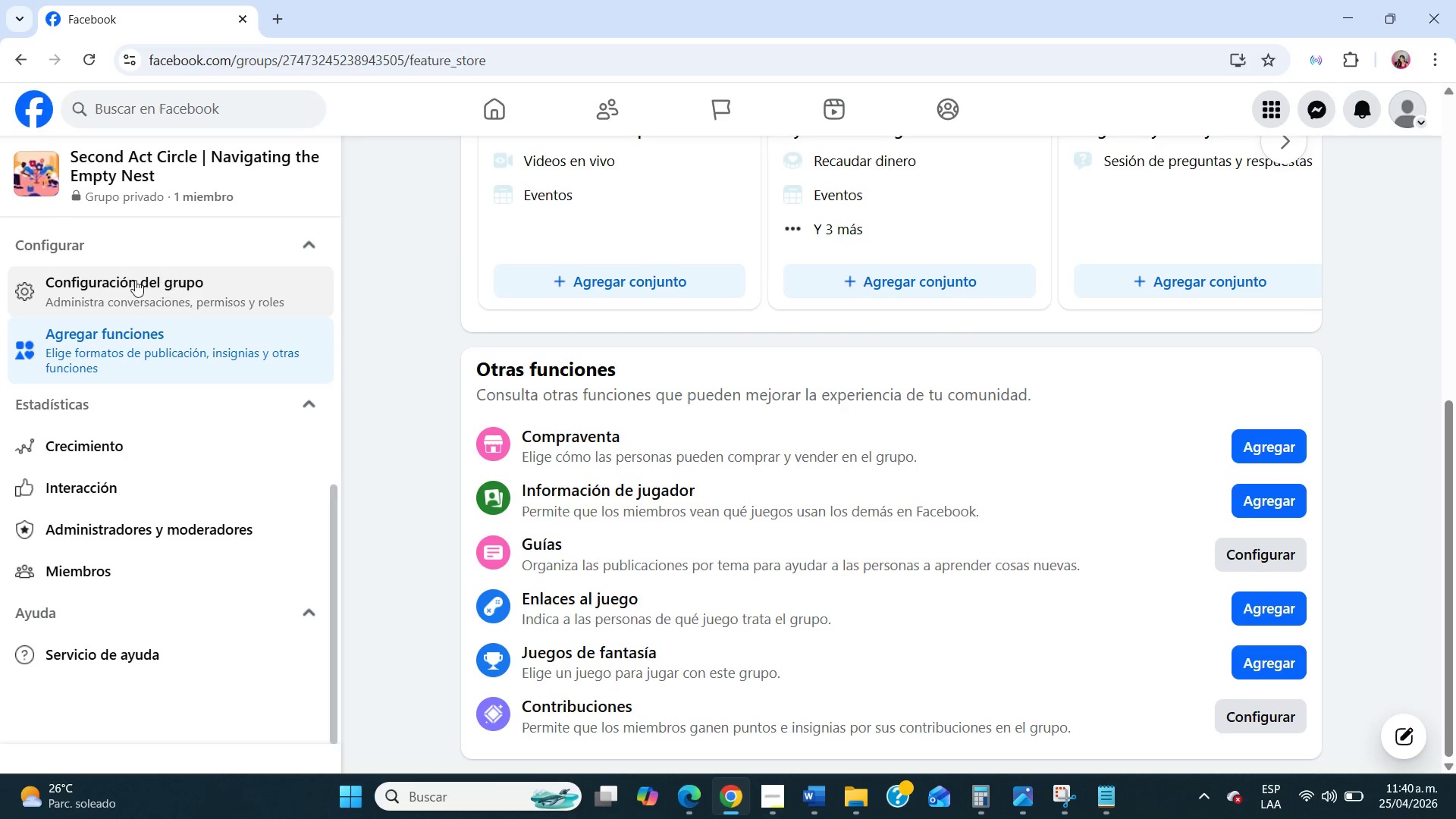 
scroll: coordinate [563, 291], scroll_direction: up, amount: 37.0
 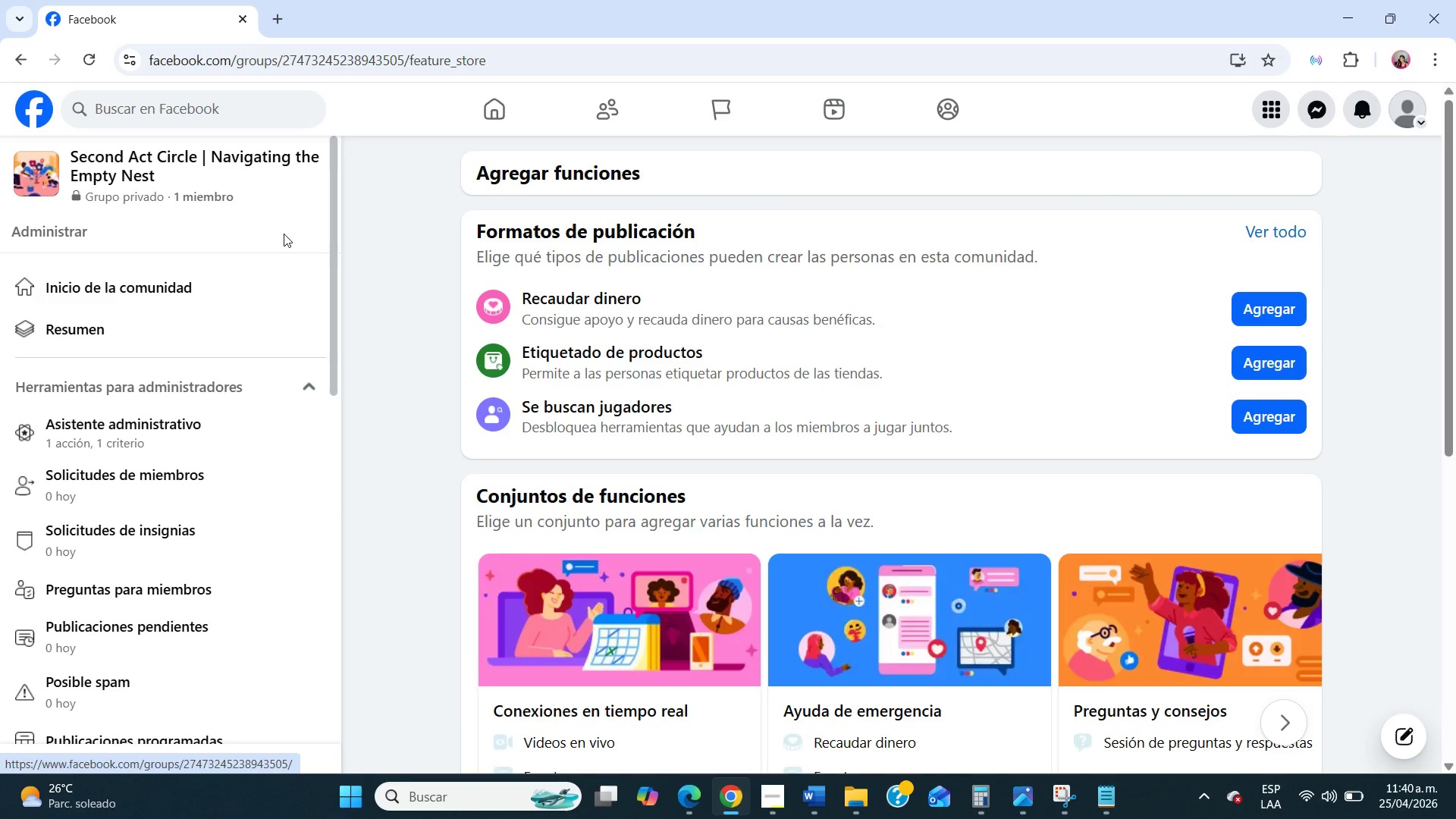 
left_click([488, 122])
 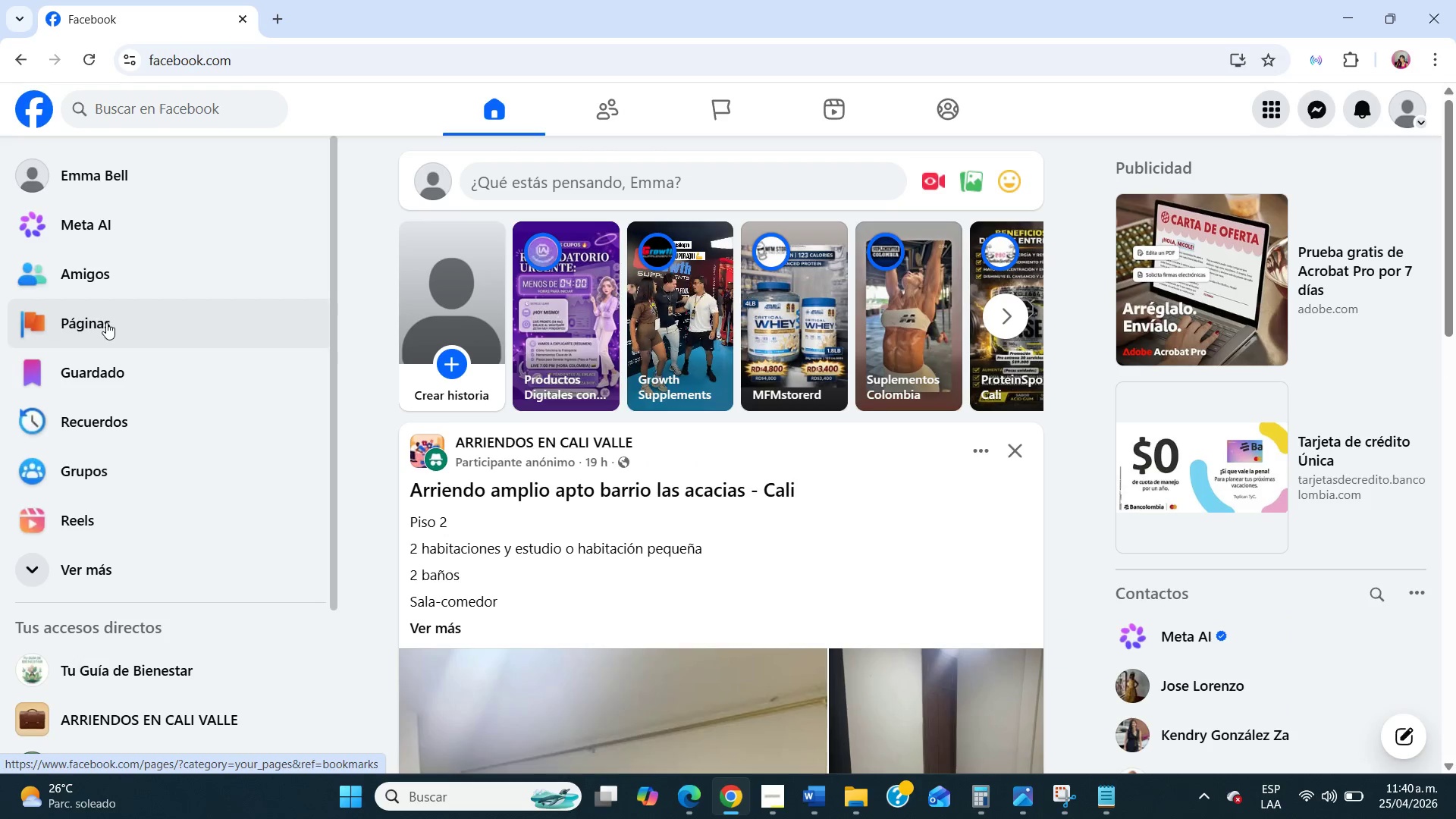 
left_click([96, 479])
 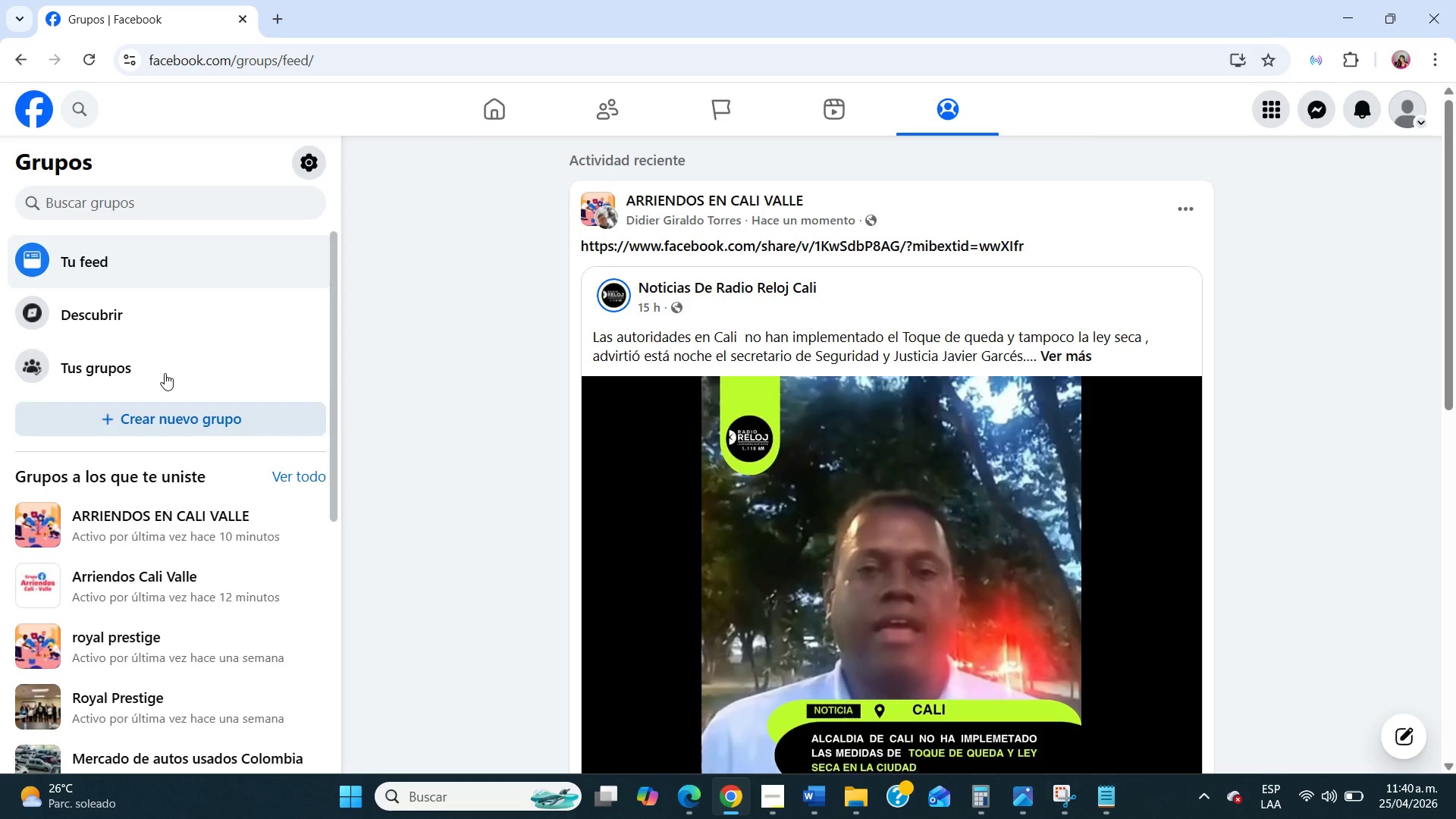 
left_click([167, 359])
 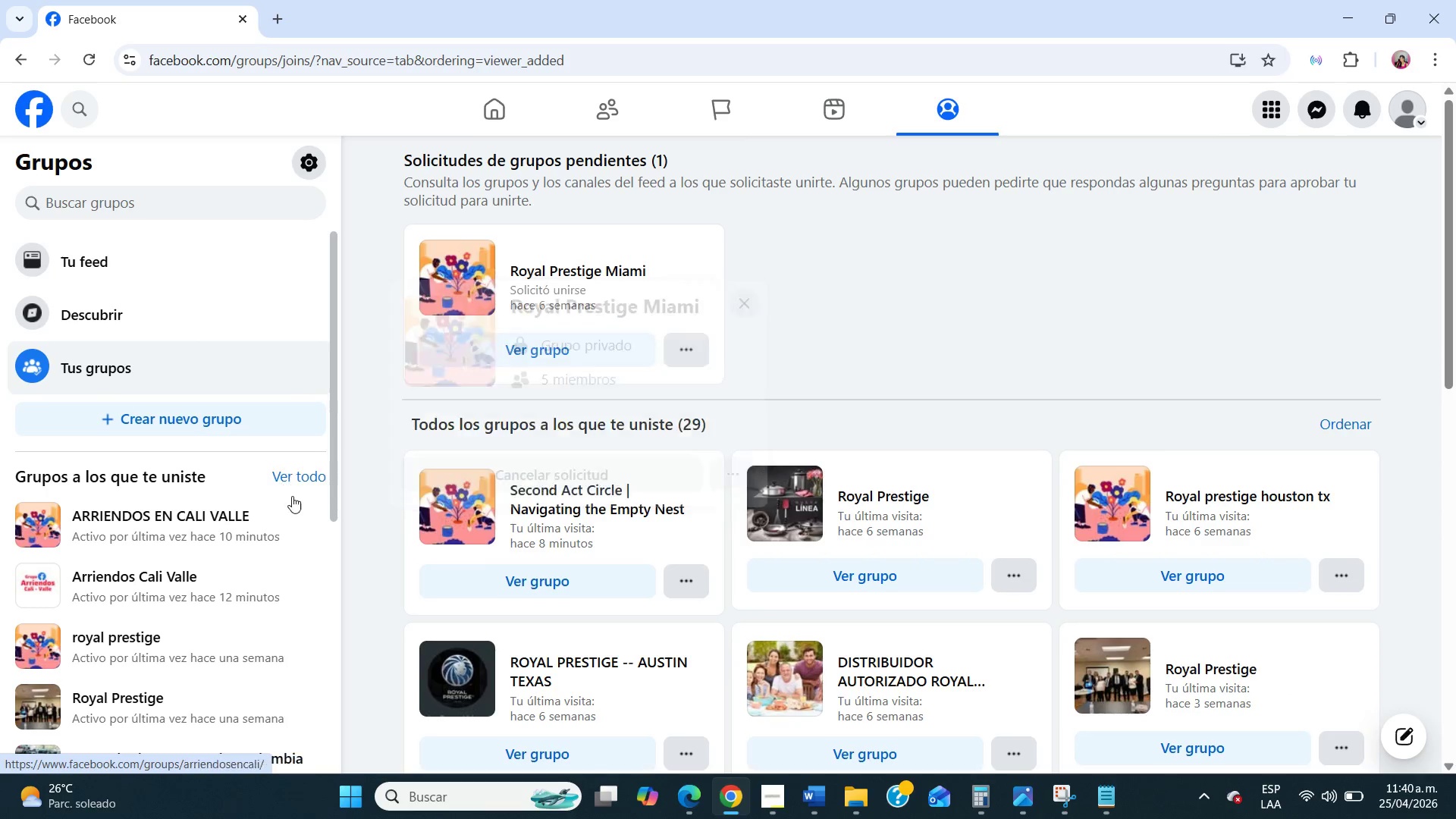 
left_click([582, 510])
 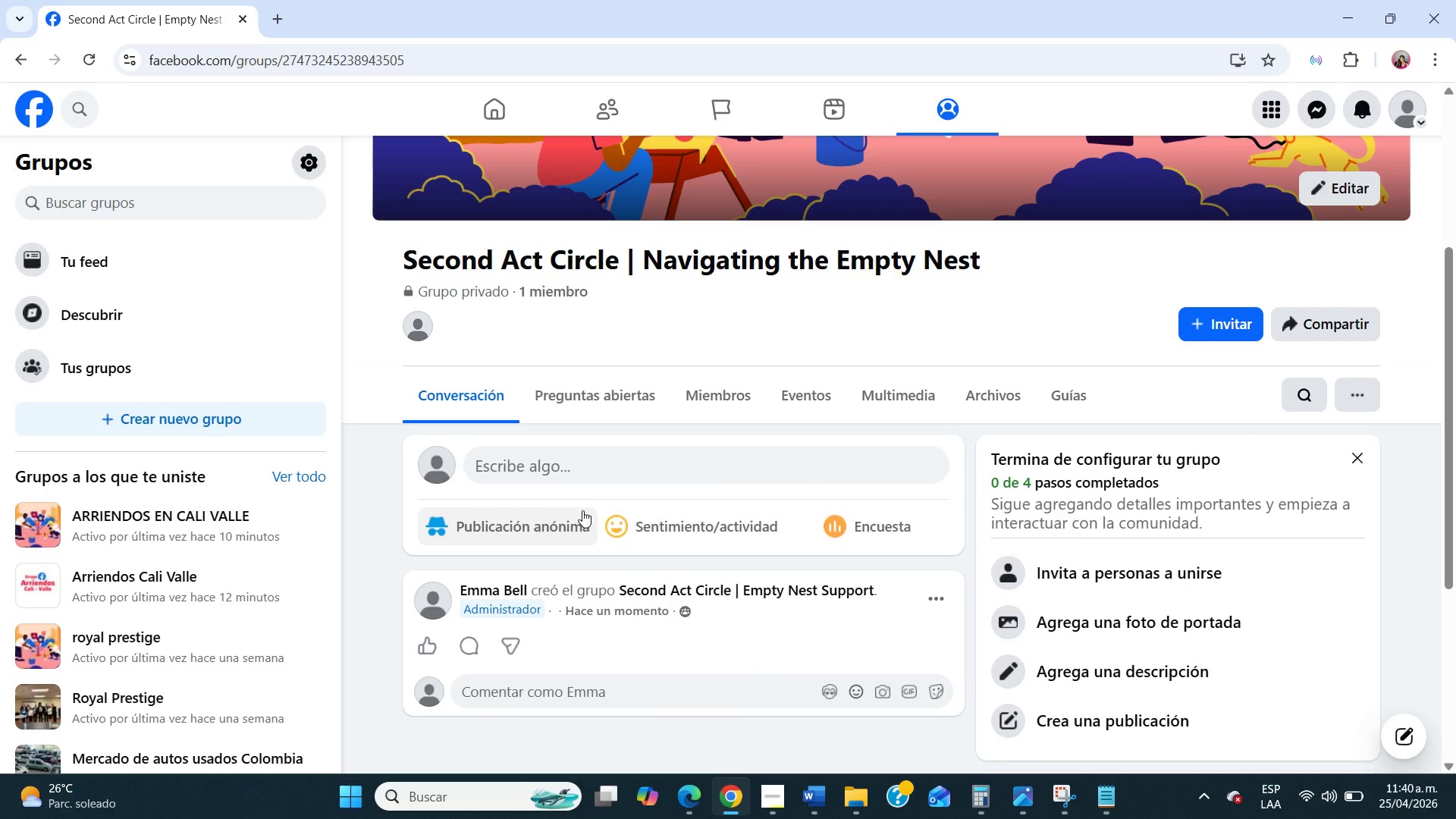 
wait(5.09)
 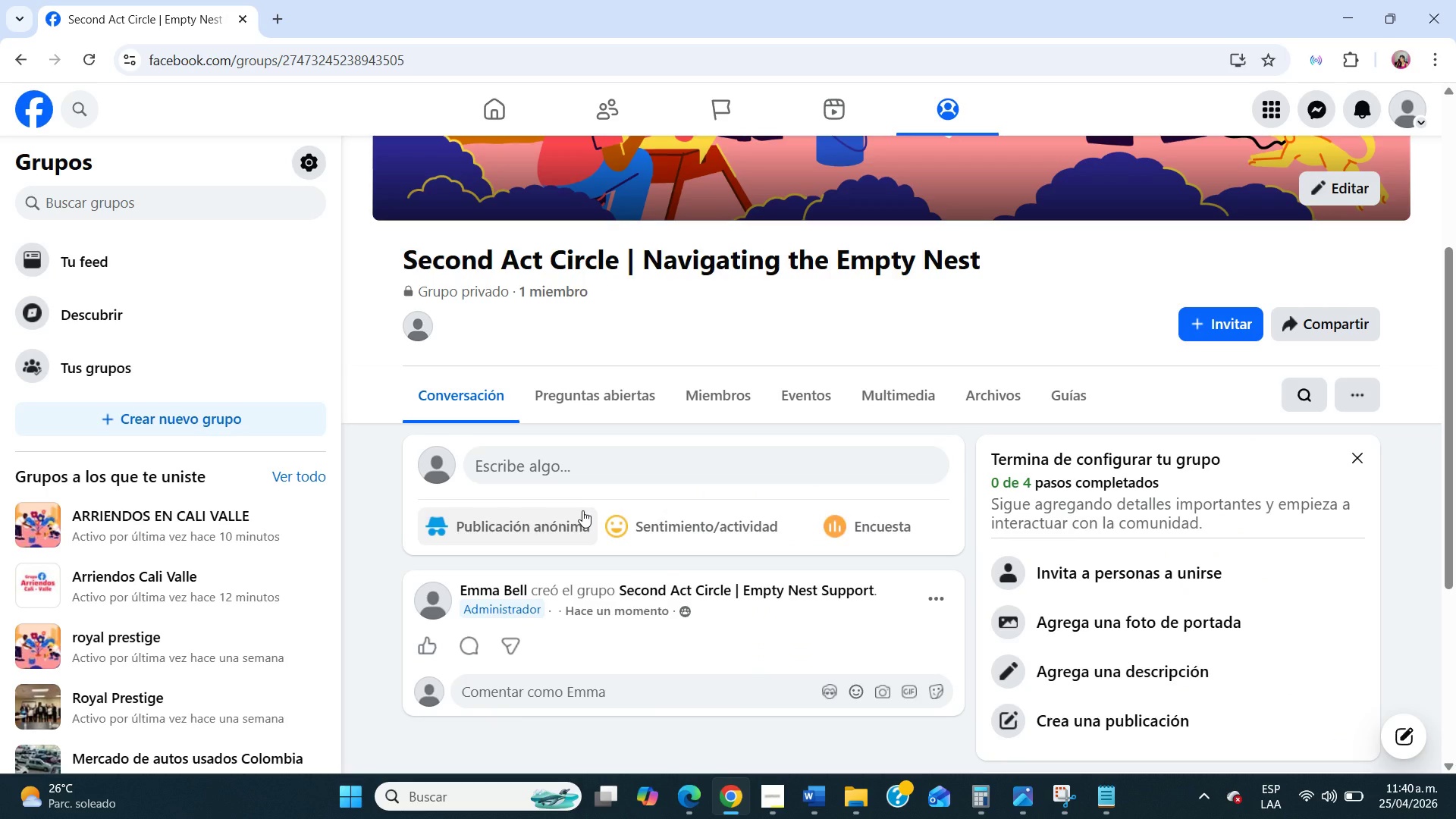 
left_click([1084, 389])
 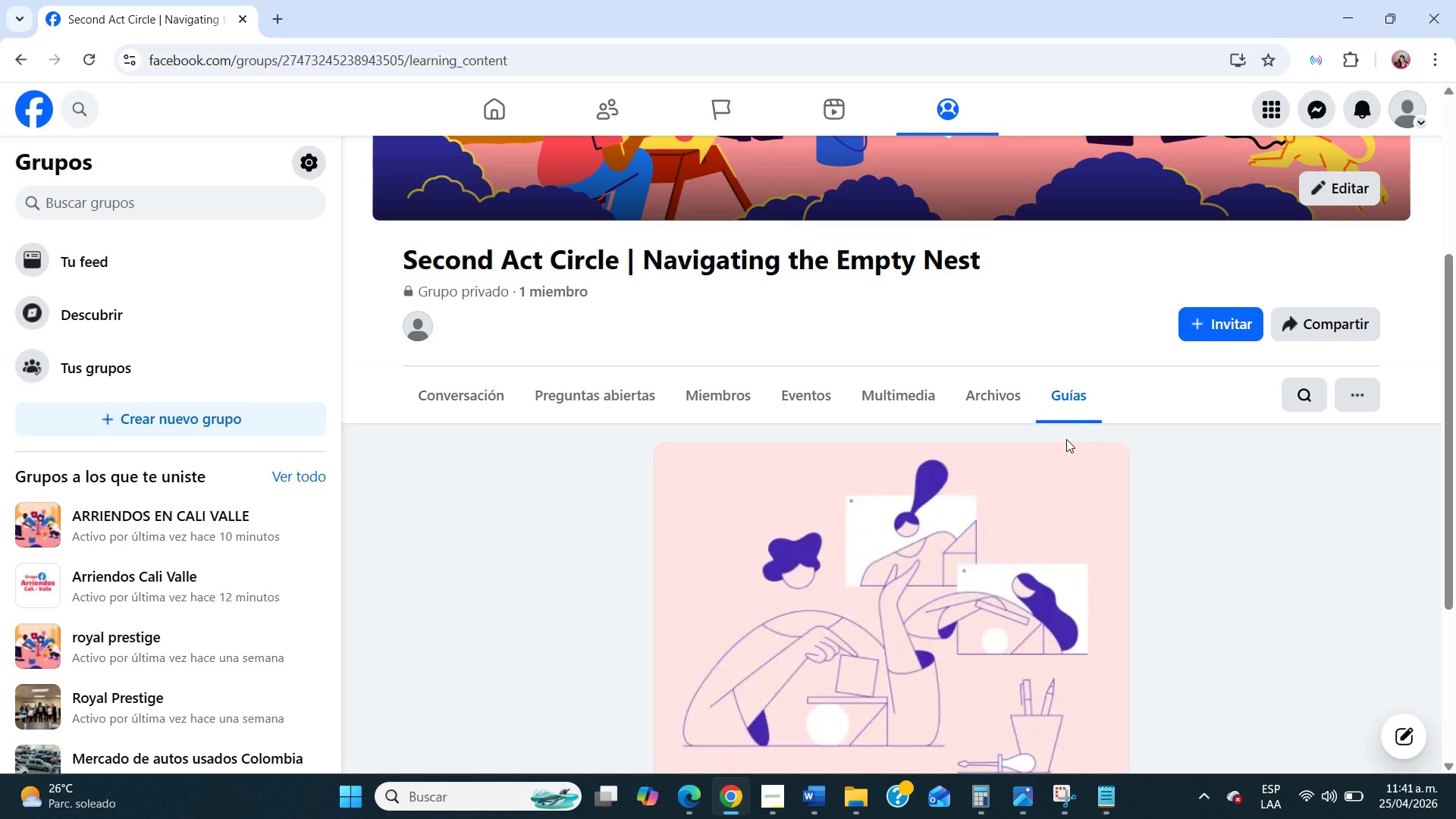 
wait(14.41)
 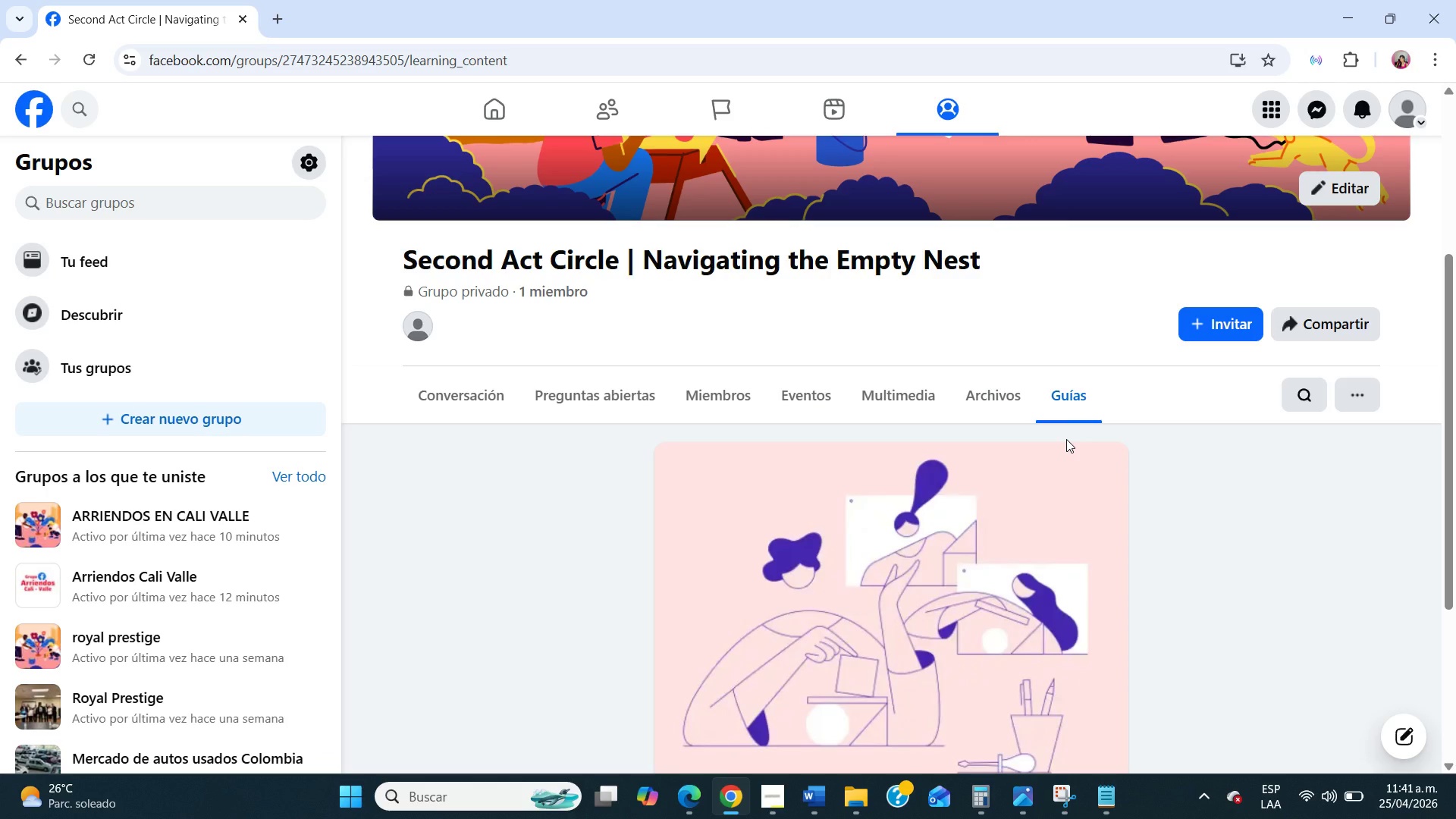 
scroll: coordinate [892, 528], scroll_direction: down, amount: 6.0
 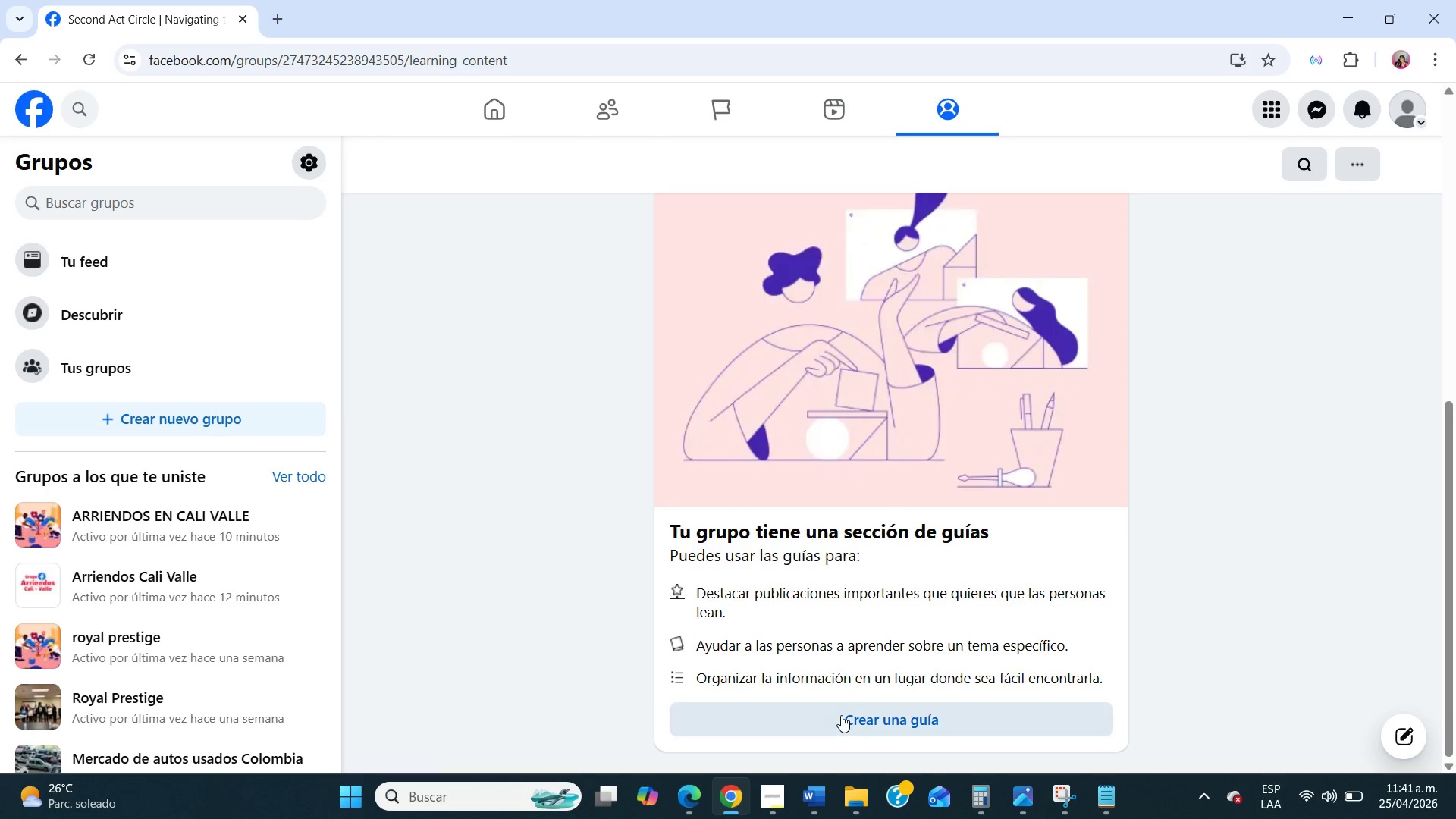 
left_click([868, 715])
 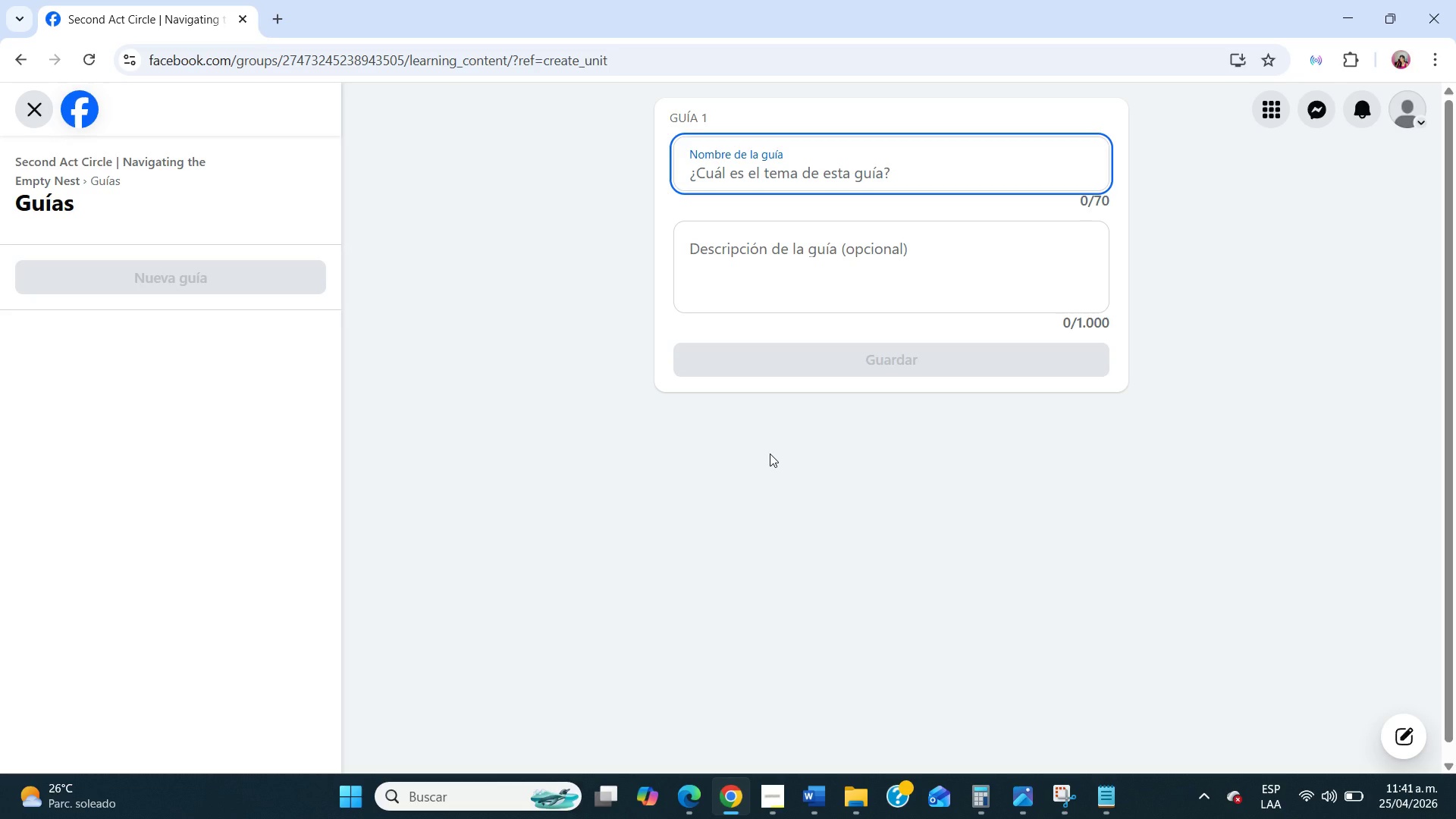 
wait(5.77)
 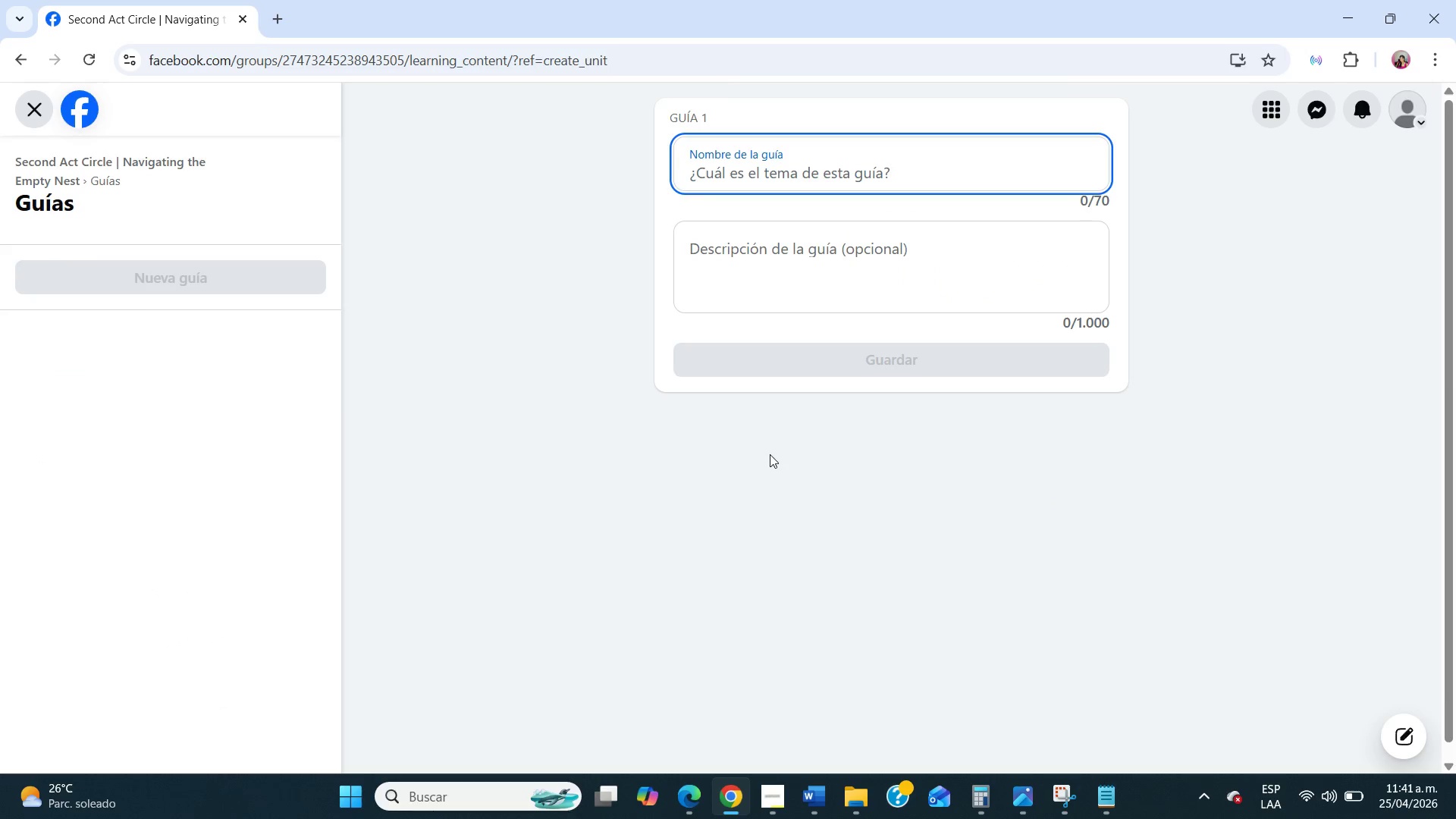 
type(The 30-Day Transition)
 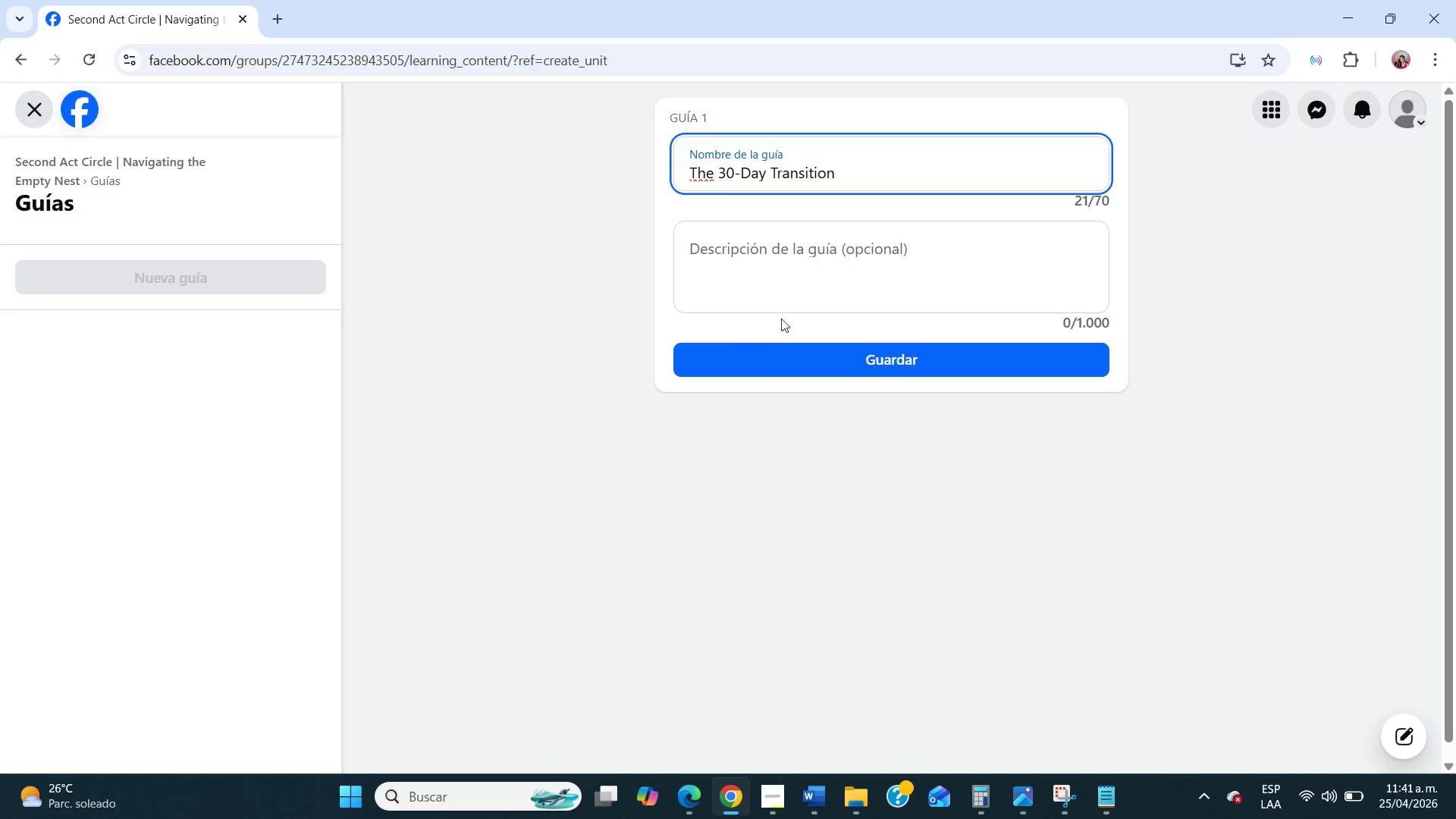 
left_click([789, 266])
 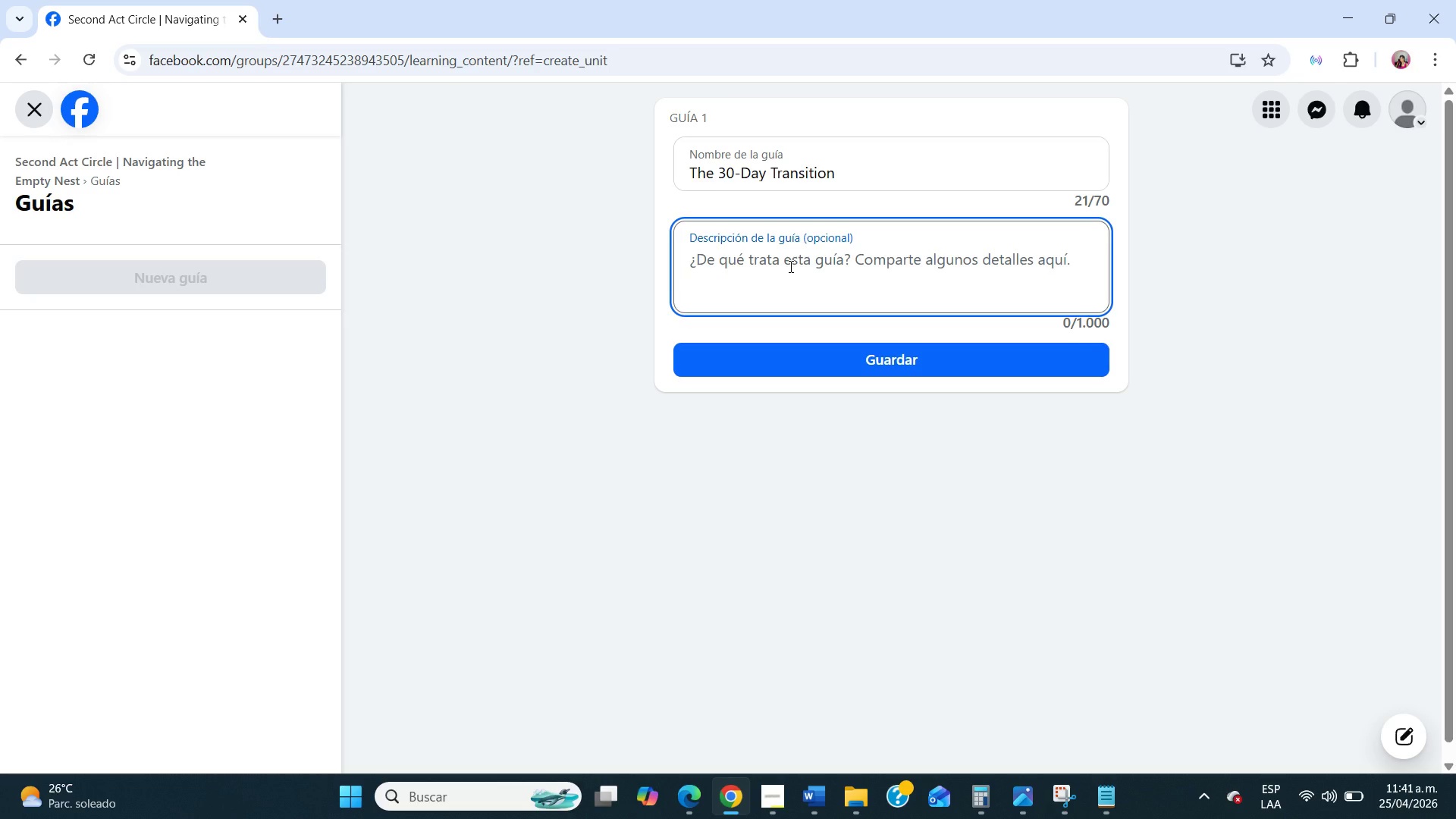 
type(A structured reflection journey designed to help parents process the emotional and identify )
 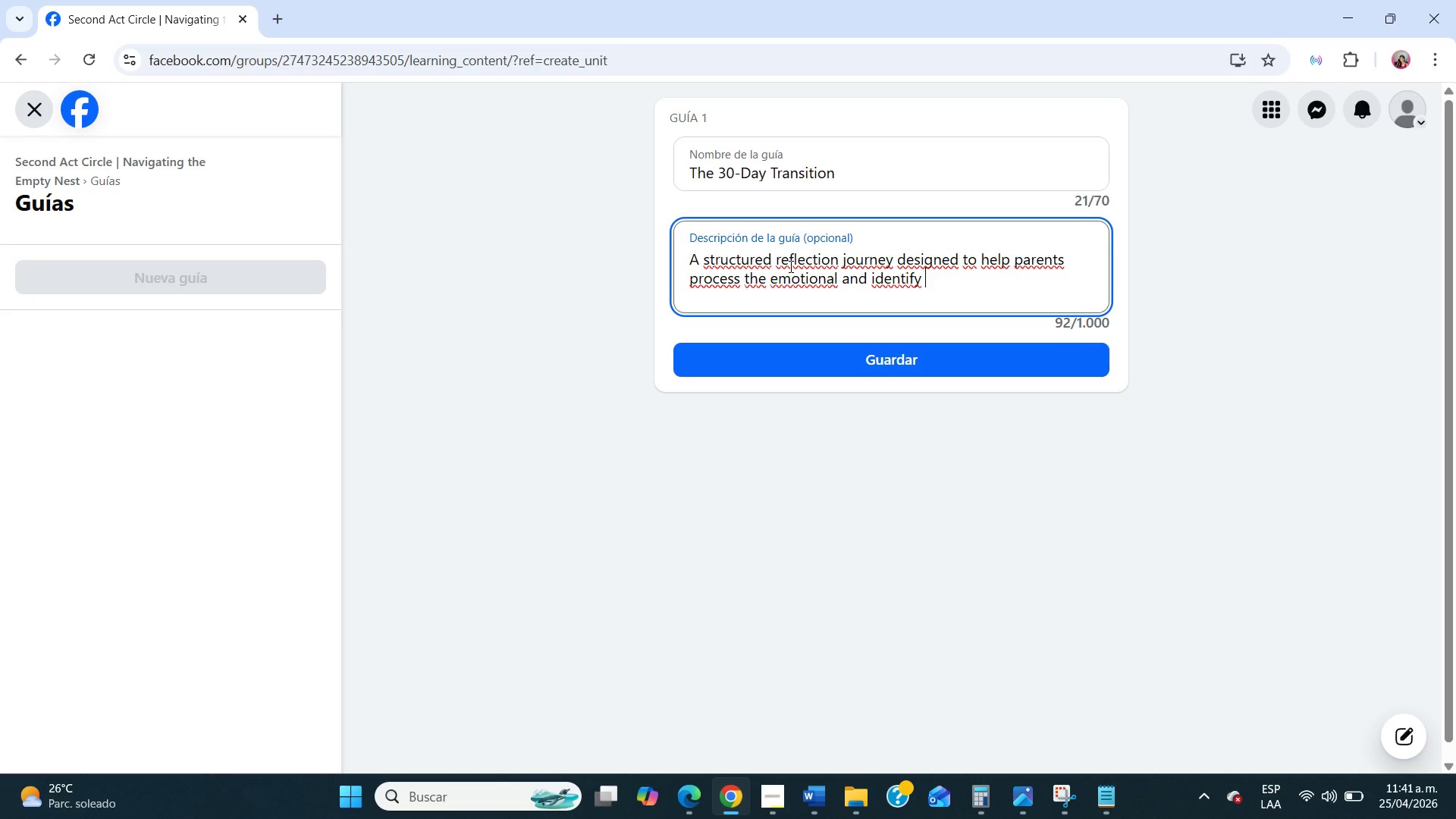 
type(shifts that come with the empty nest transition.)
 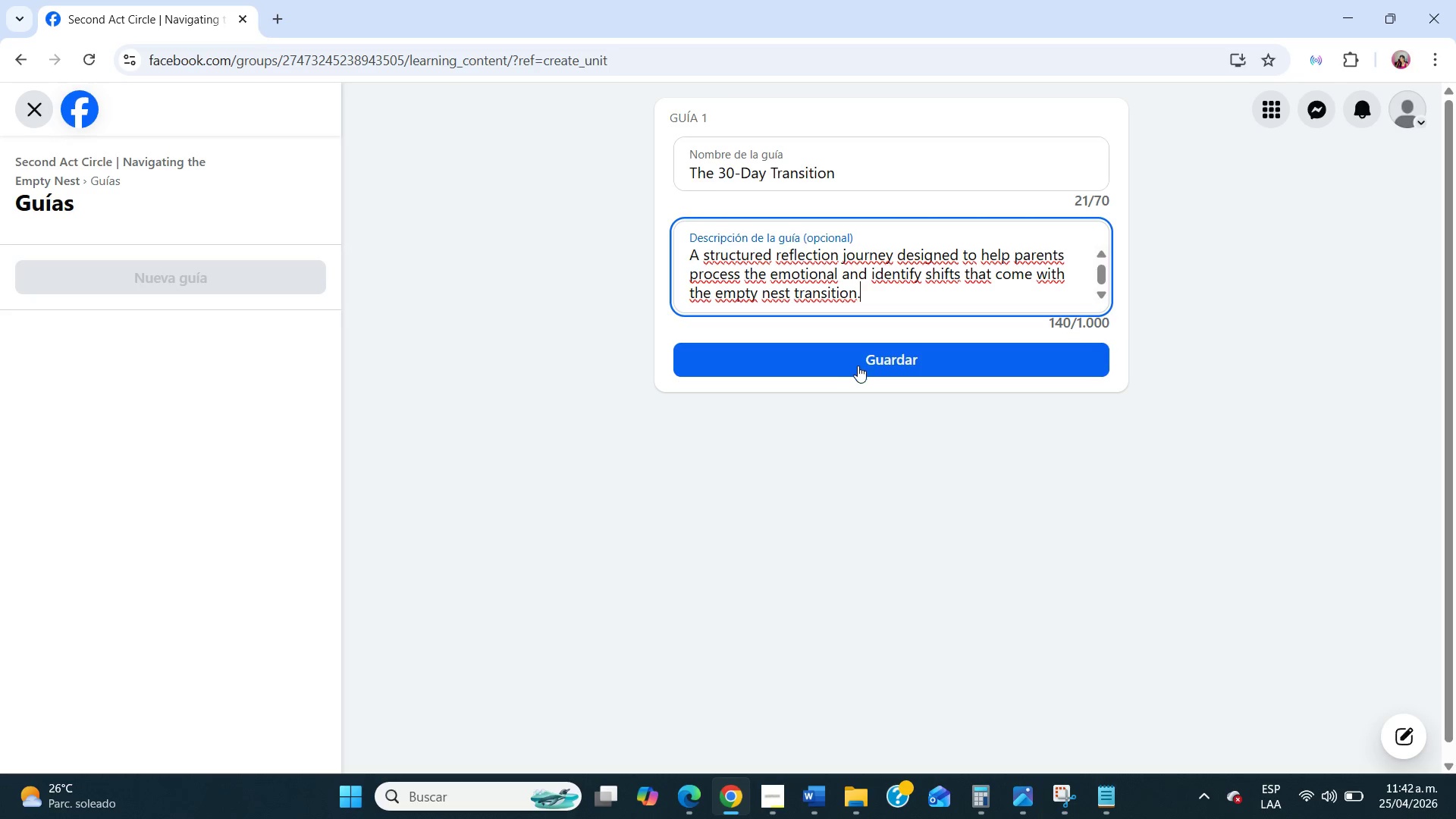 
left_click([864, 372])
 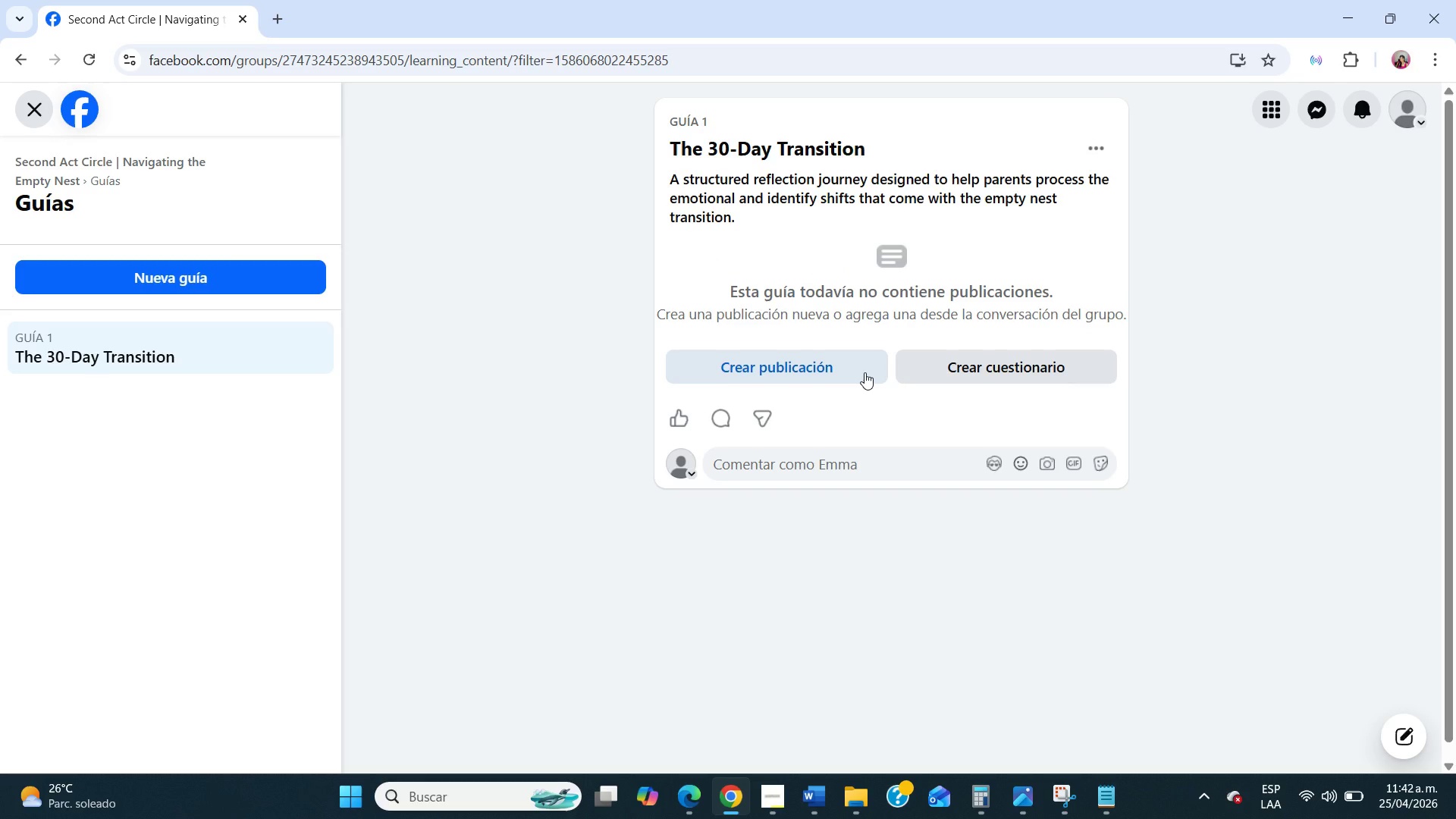 
wait(21.5)
 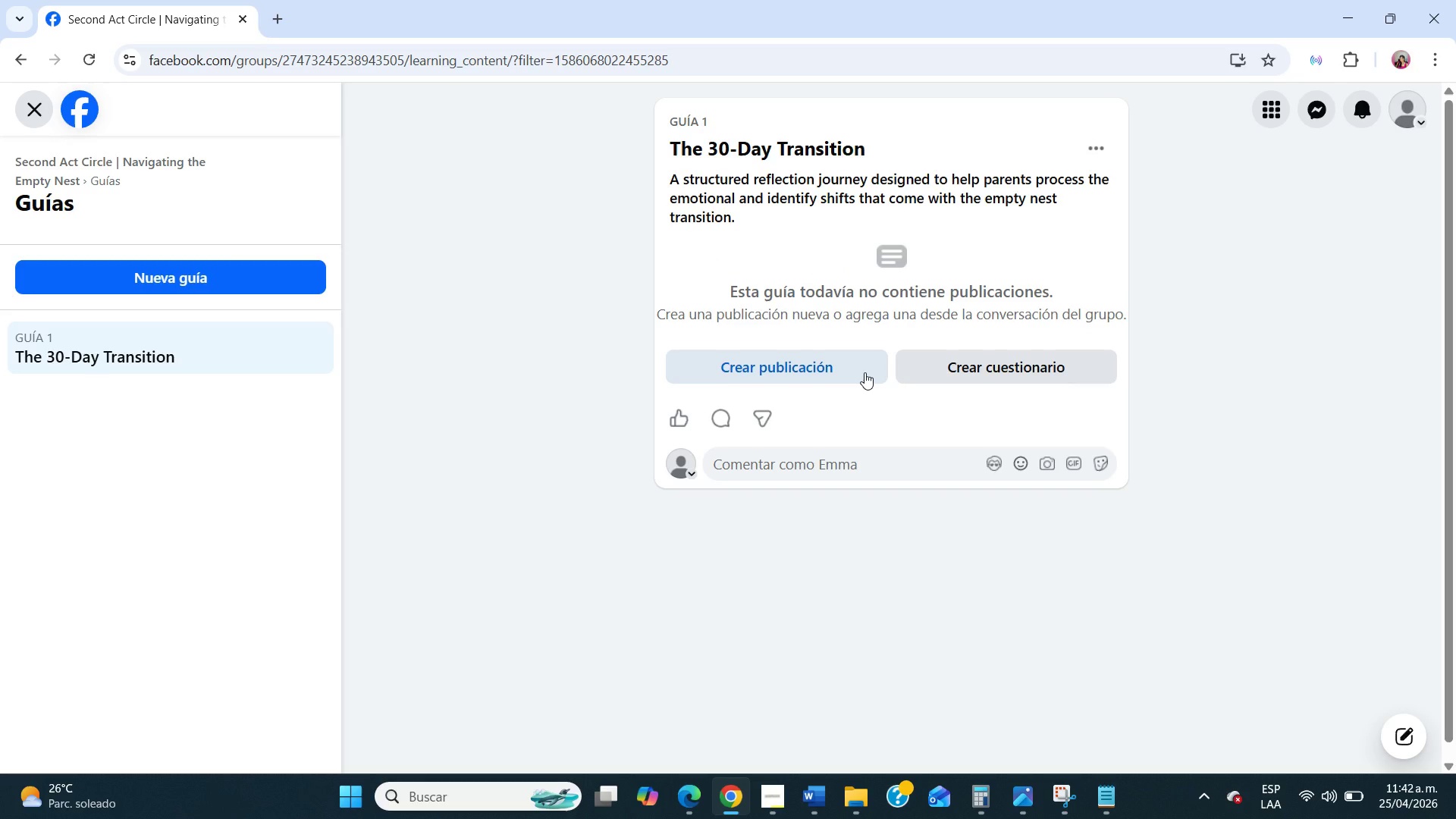 
left_click([864, 372])
 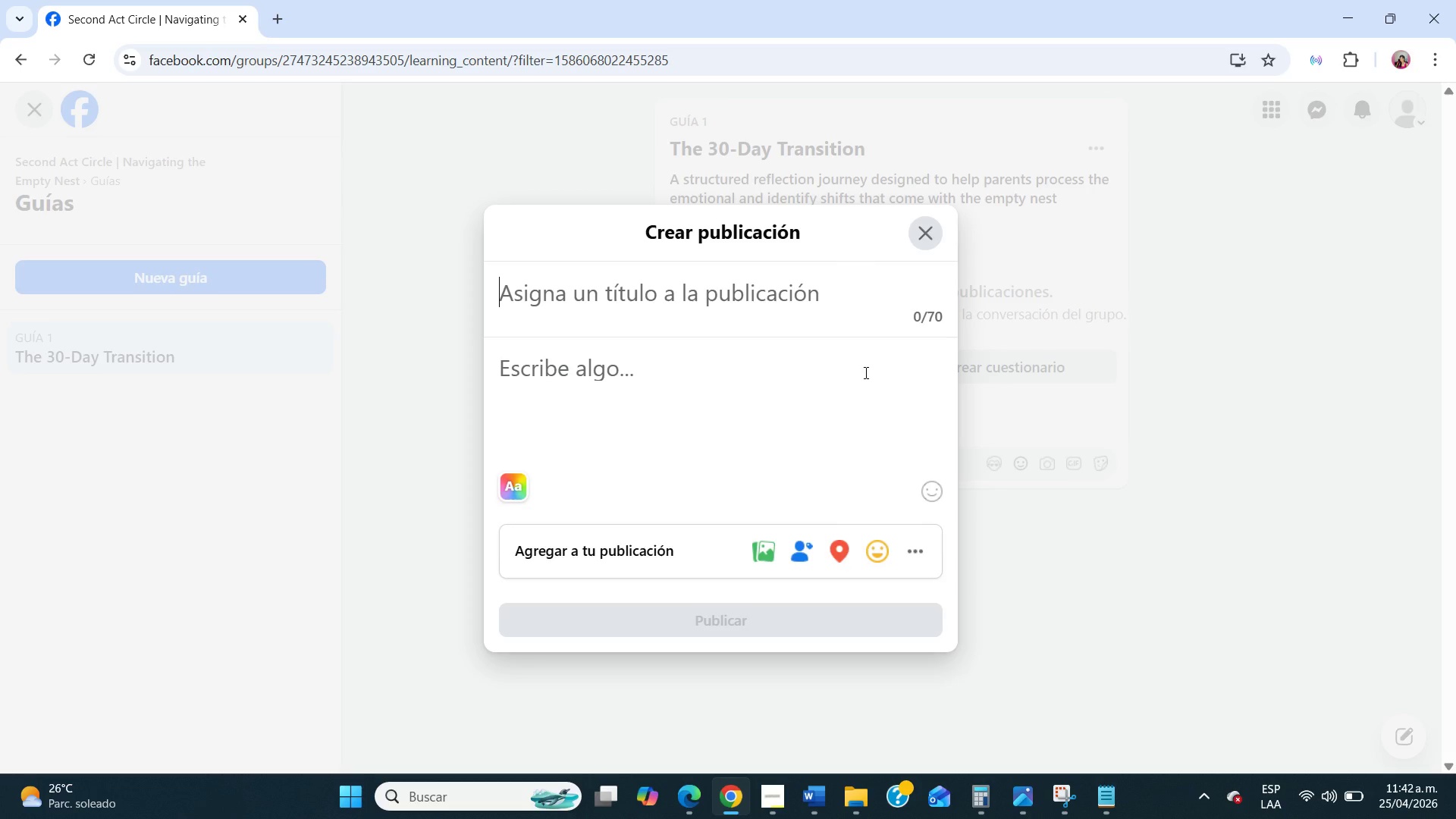 
wait(17.7)
 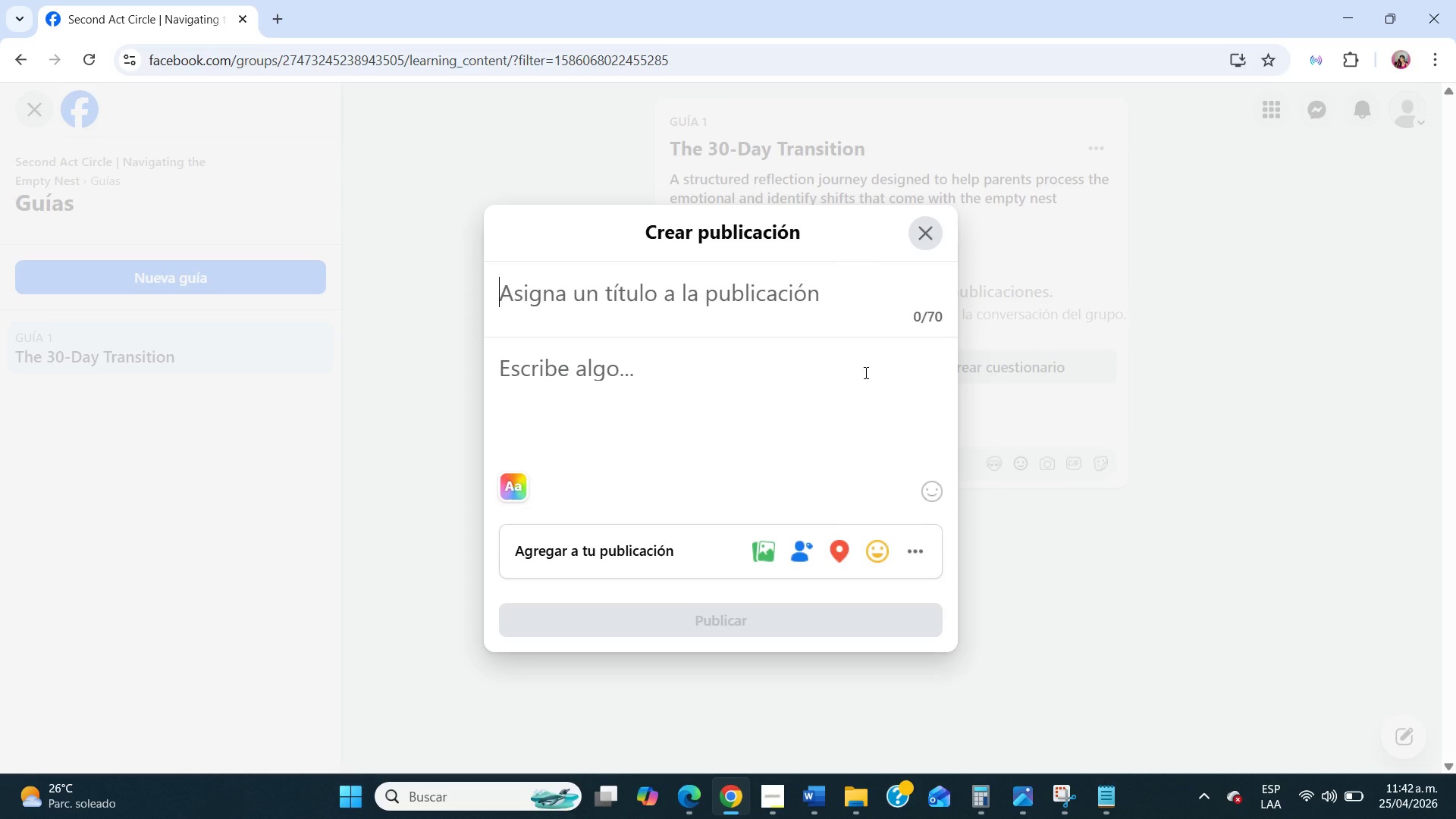 
type(Day 1 - The Quiet After the Noise)
 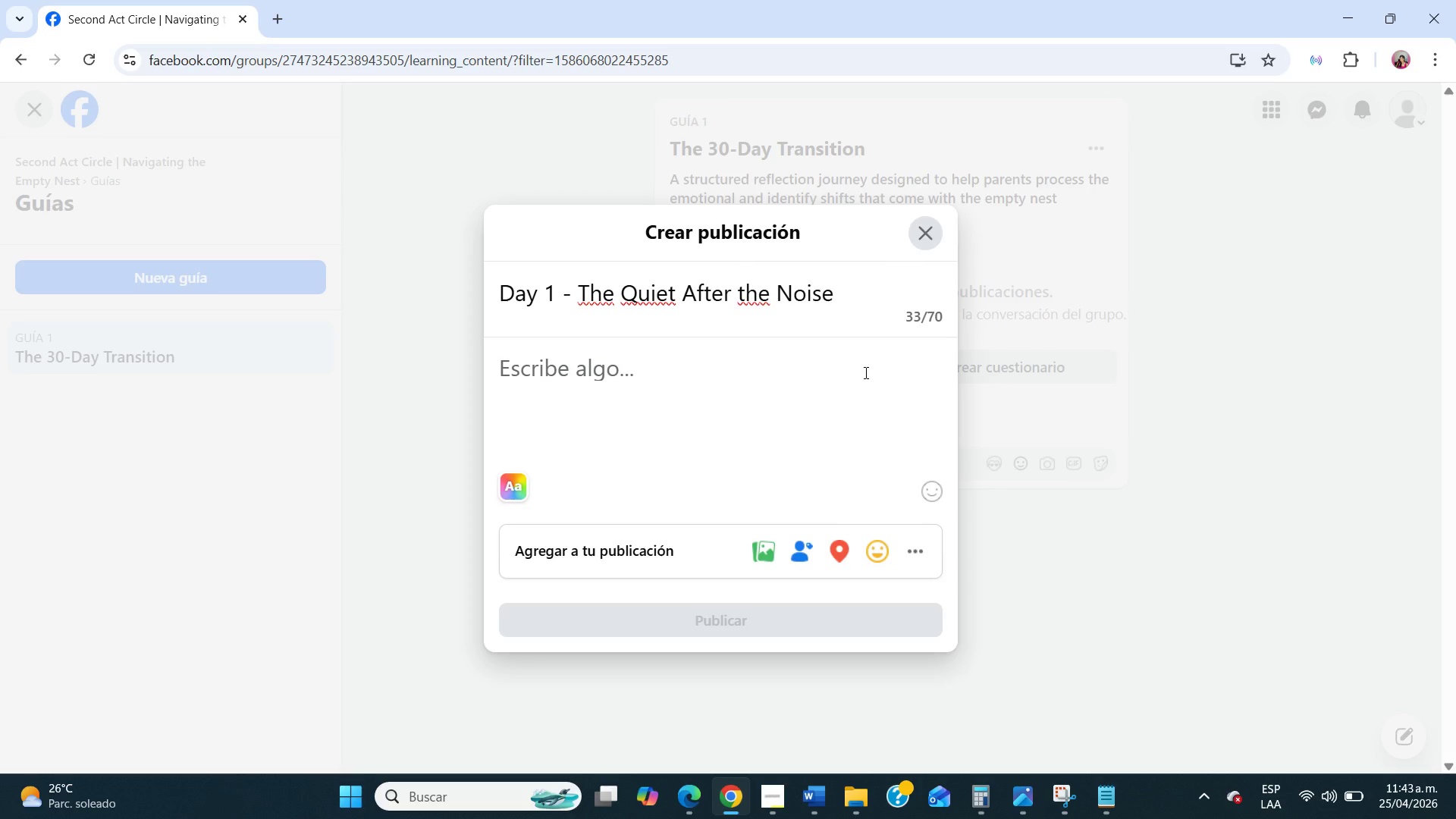 
left_click([864, 373])
 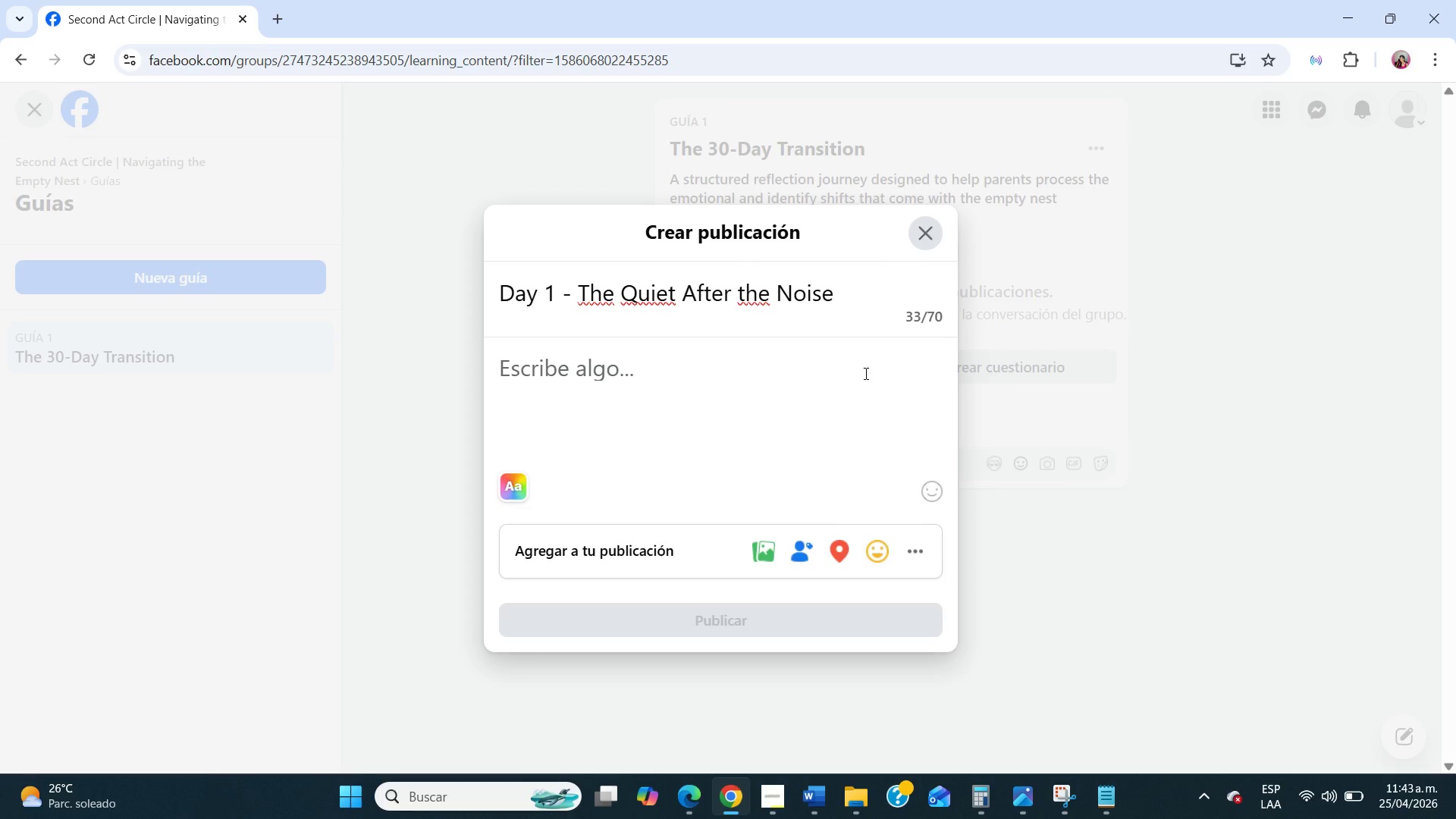 
type(For years your home had a rhythm.)
 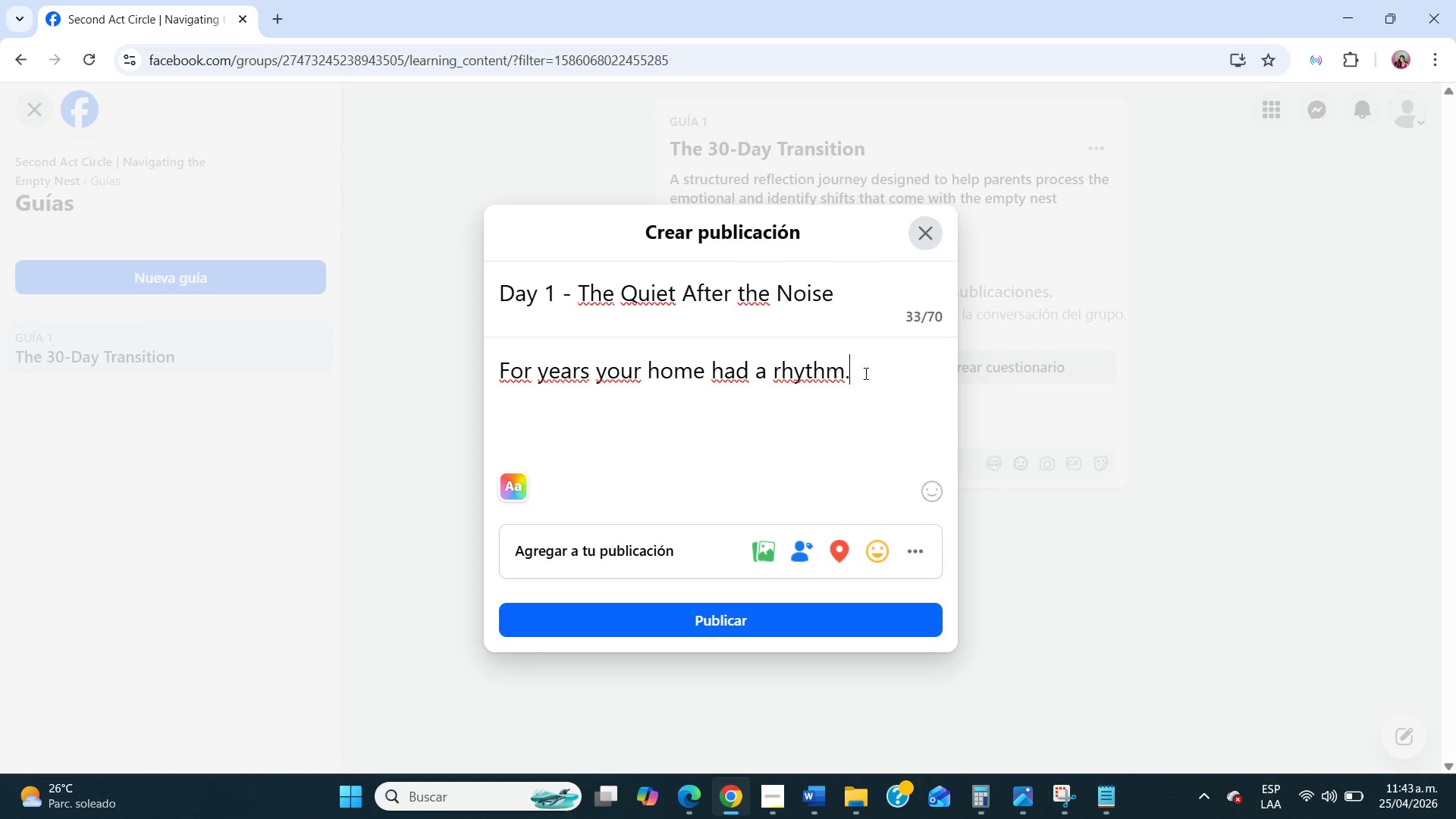 
key(Enter)
 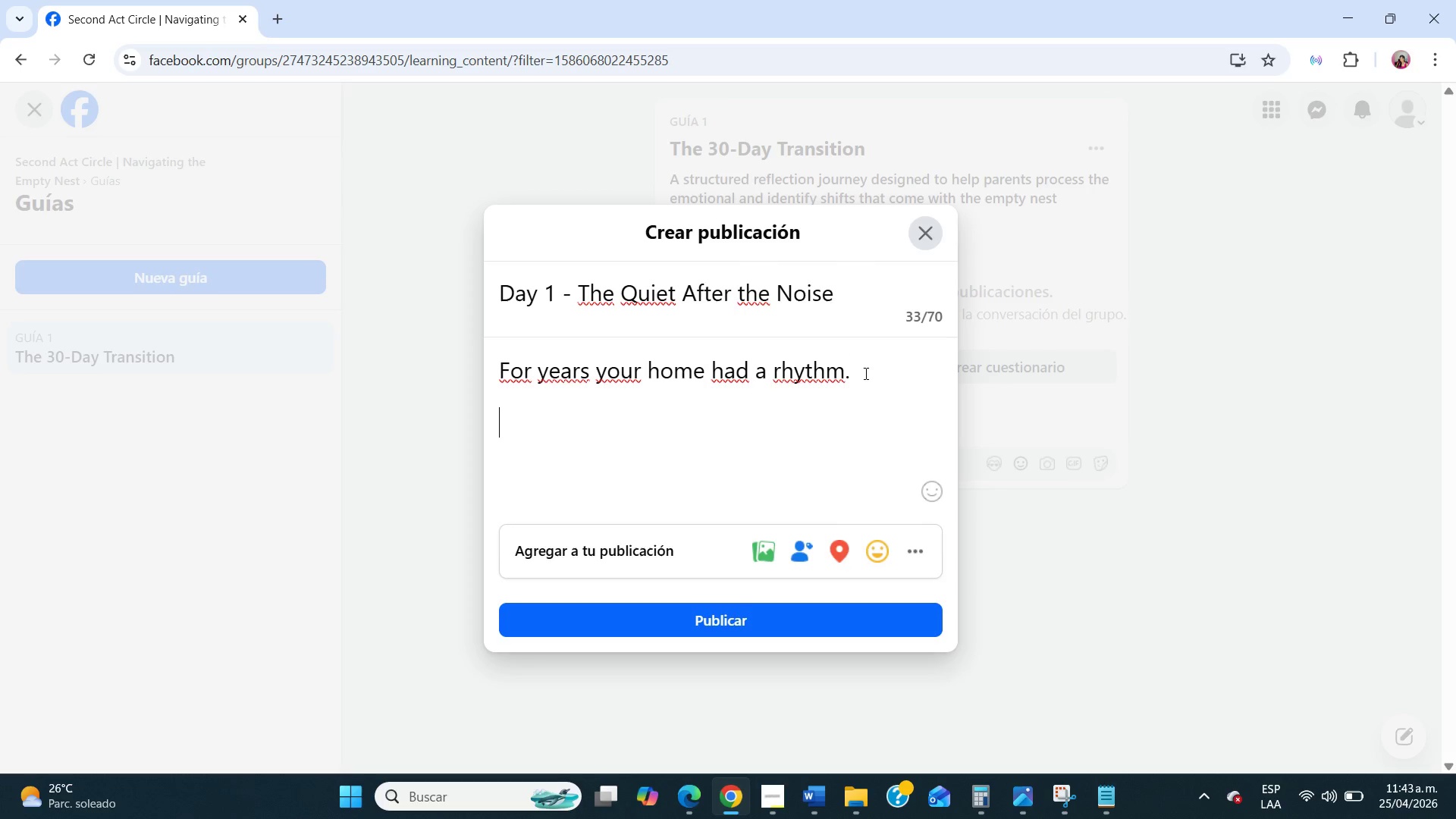 
key(Enter)
 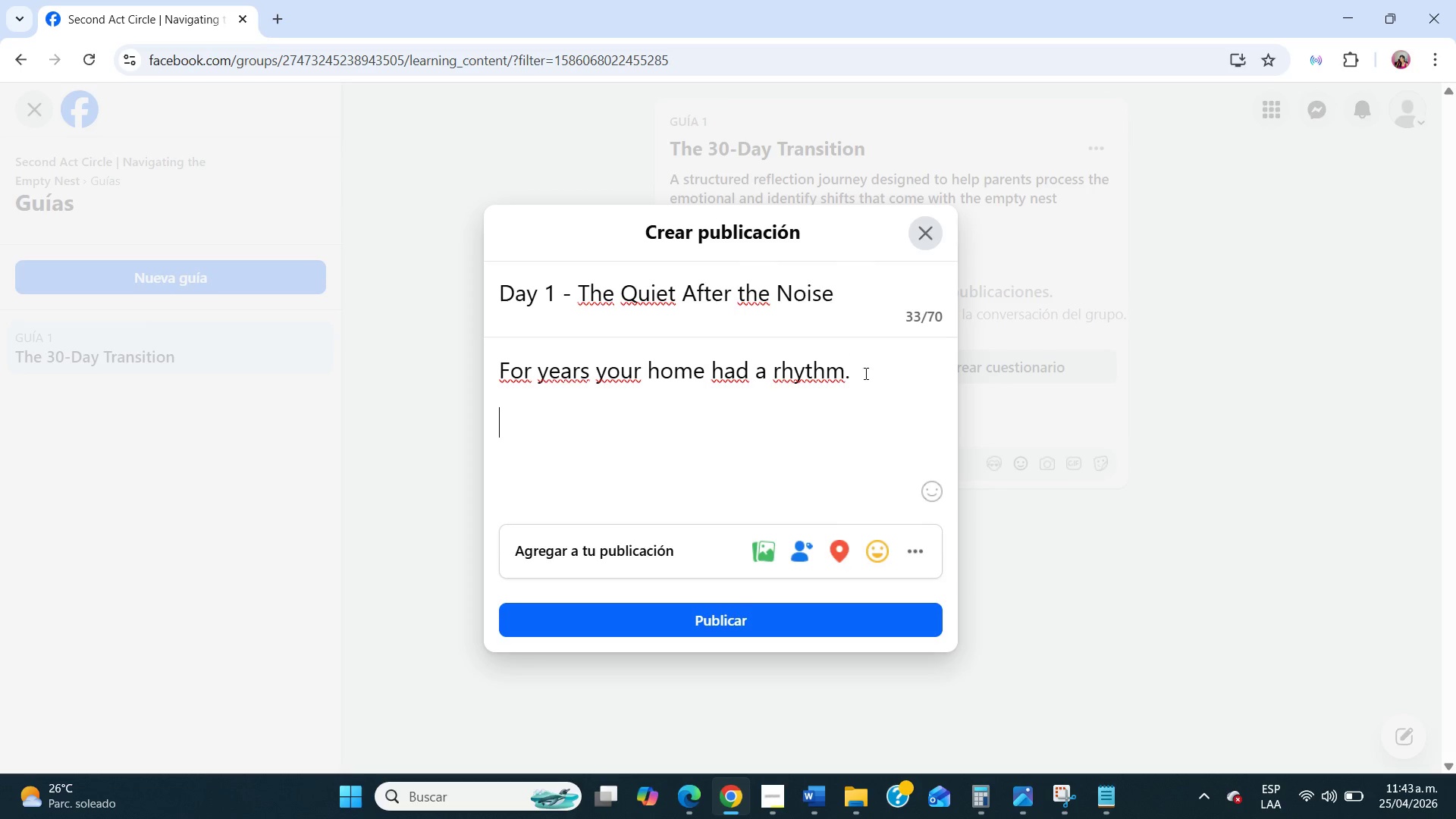 
scroll: coordinate [865, 373], scroll_direction: down, amount: 2.0
 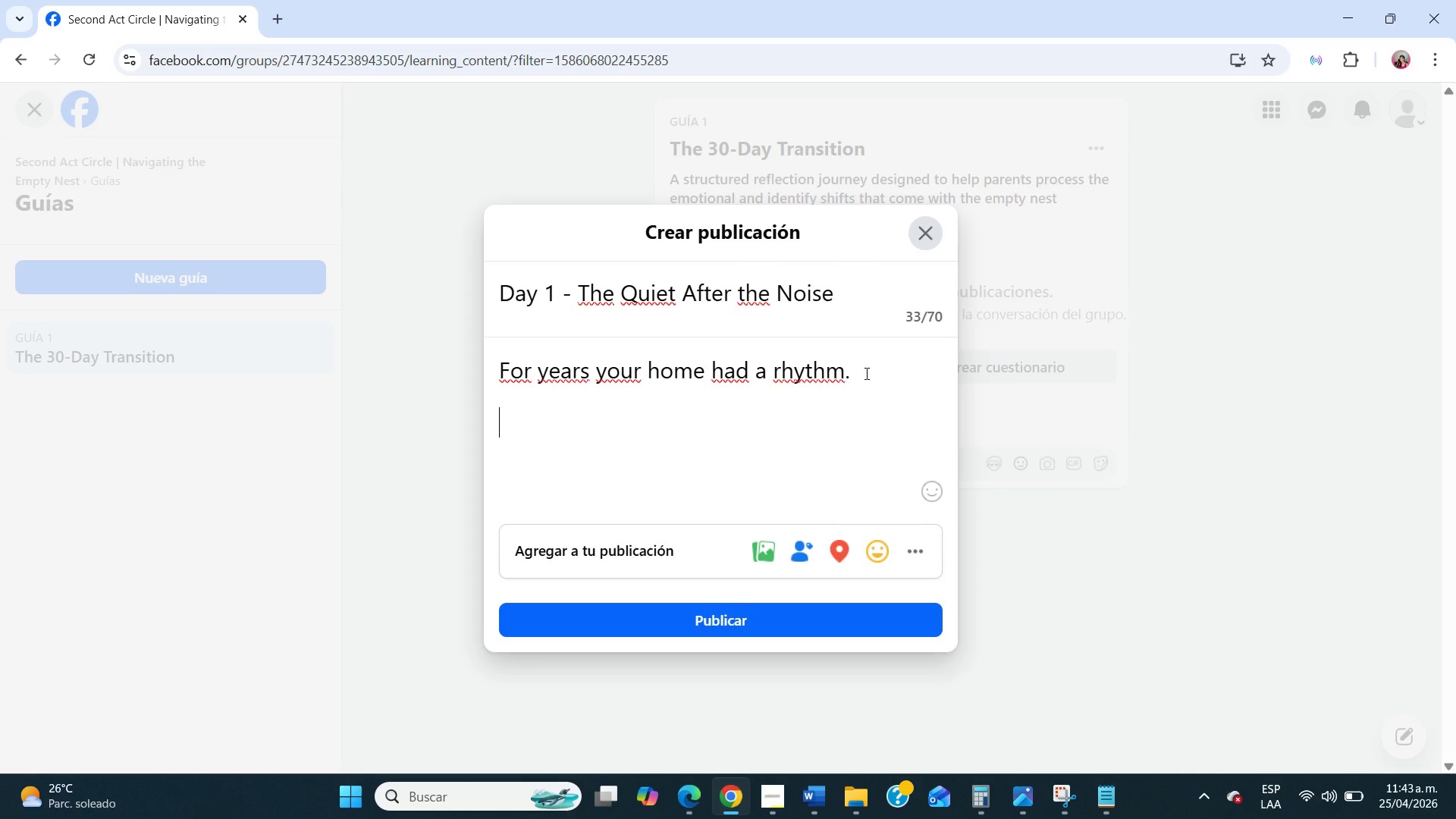 
type(School schedules, sport practices, carpools, late-night conversations in the kitchen.)
 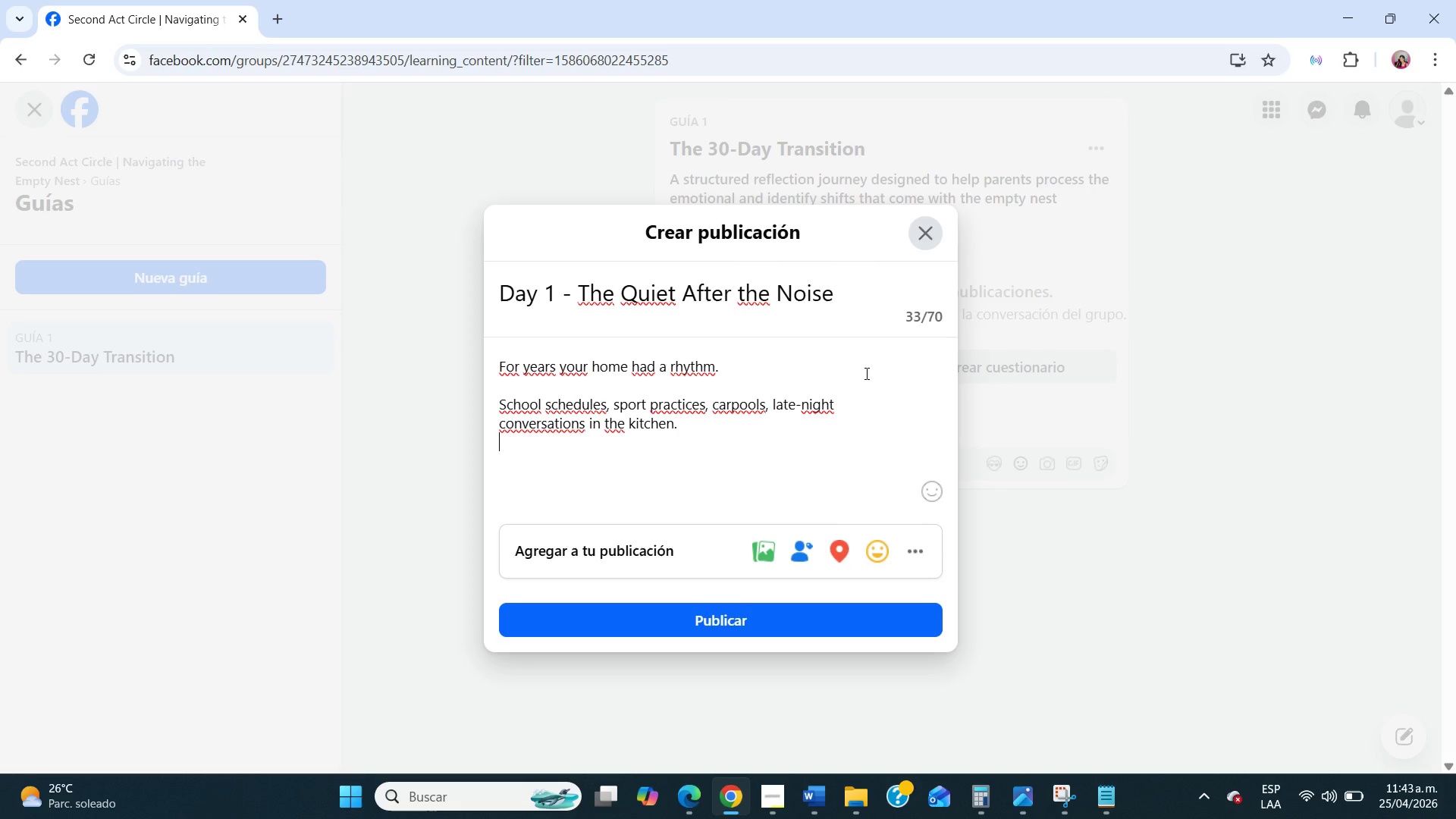 
key(Enter)
 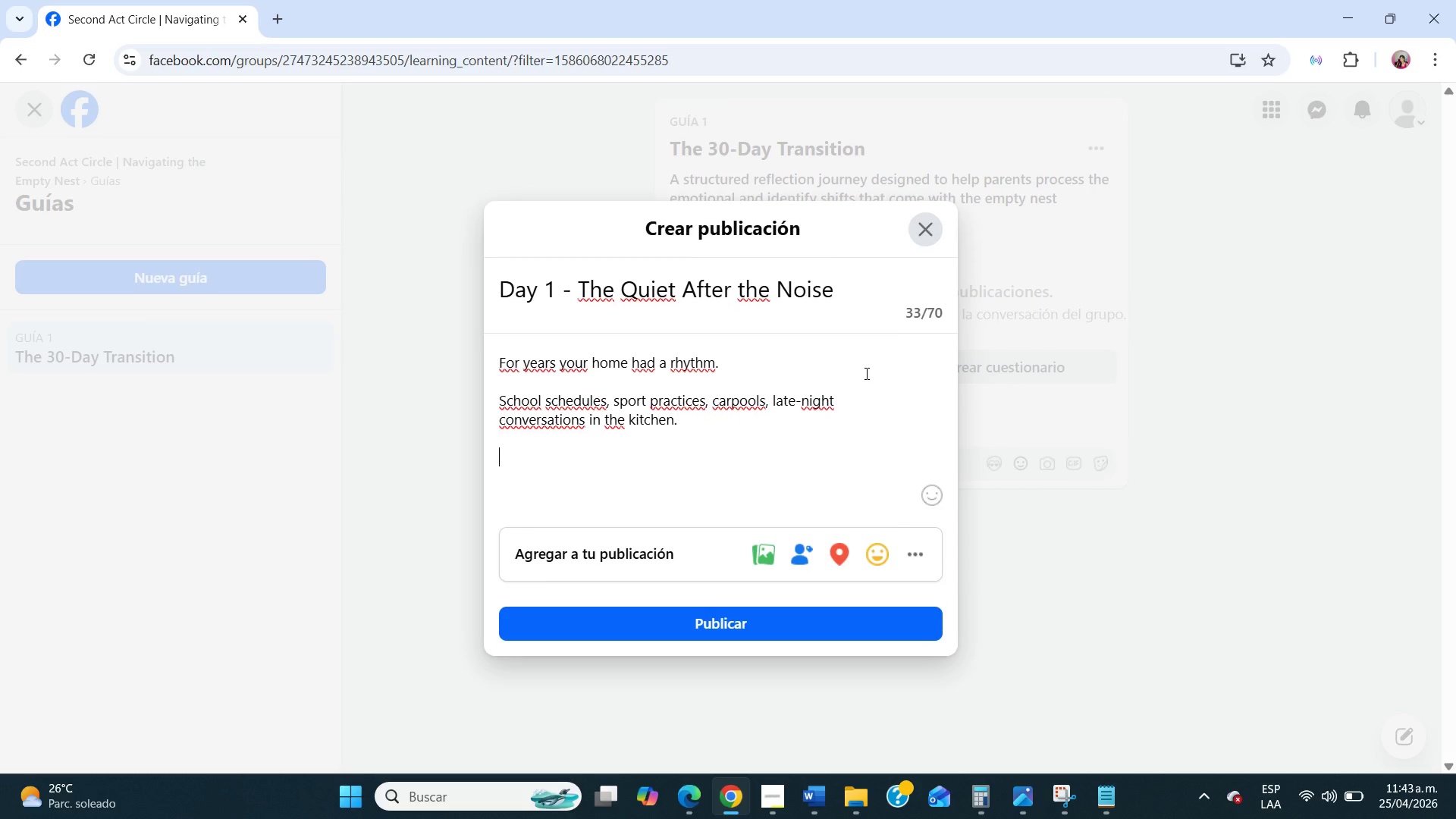 
key(Enter)
 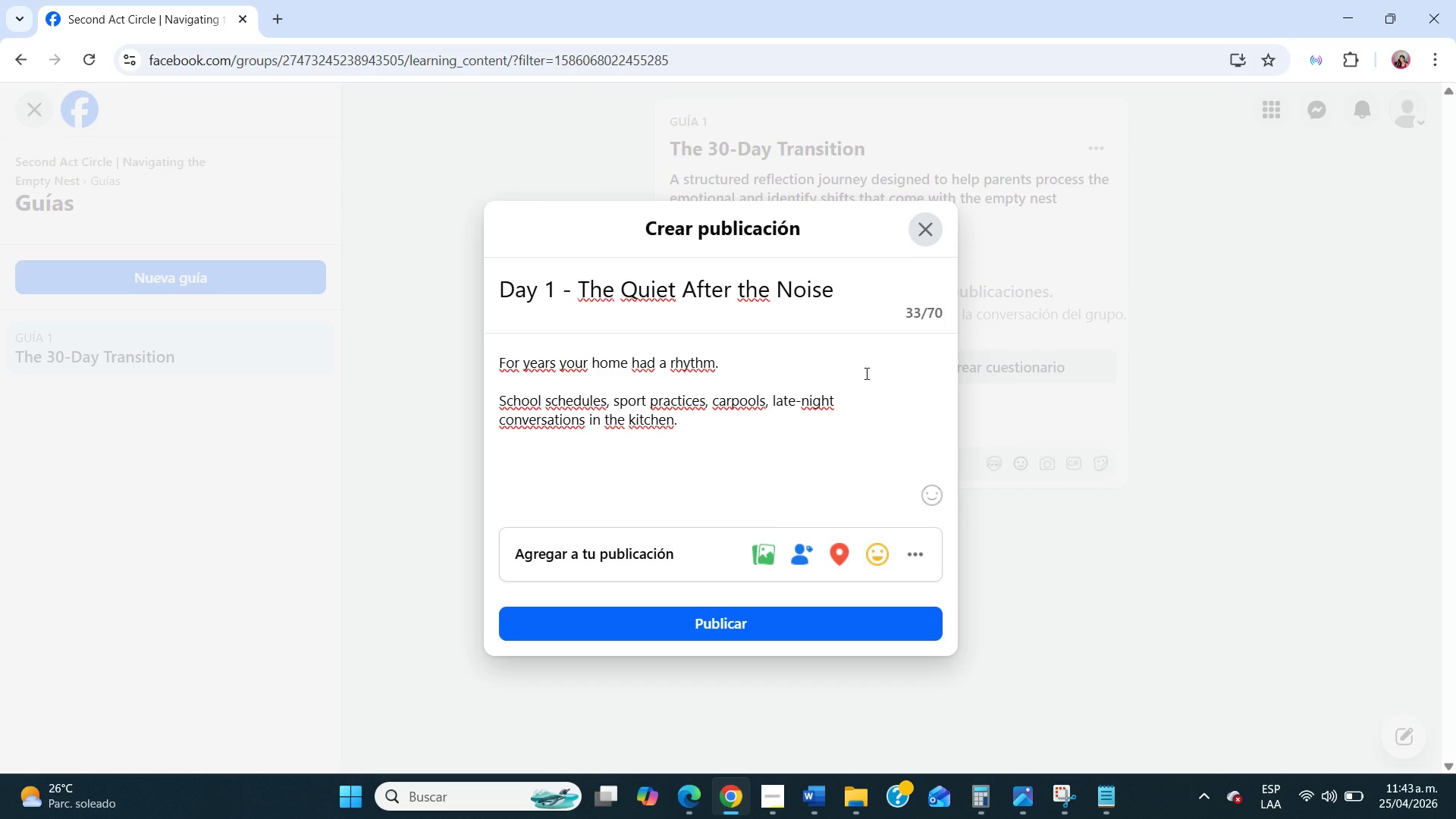 
type(Much of your attention was i)
key(Backspace)
type(directed outward - )
 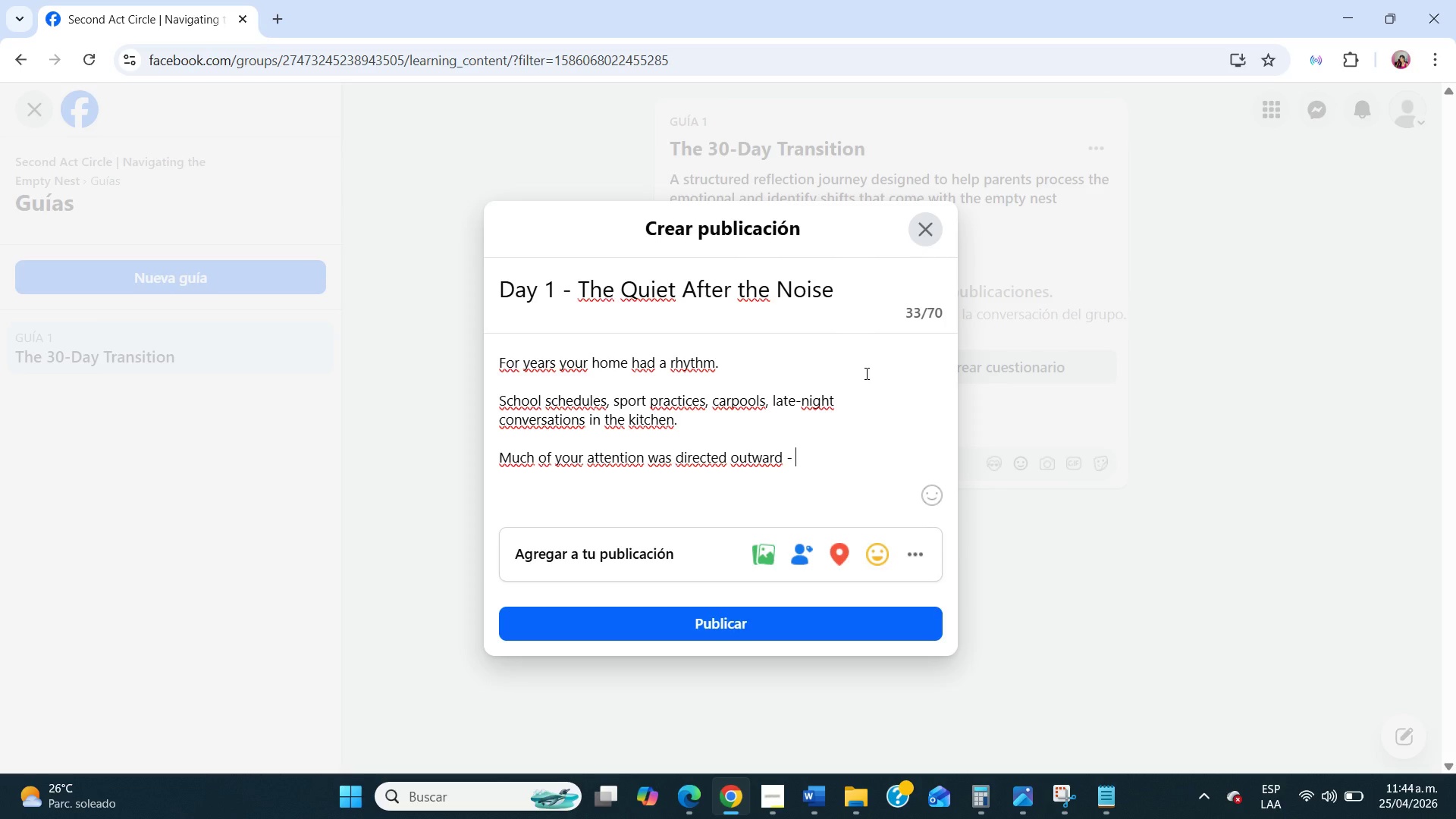 
scroll: coordinate [865, 373], scroll_direction: down, amount: 1.0
 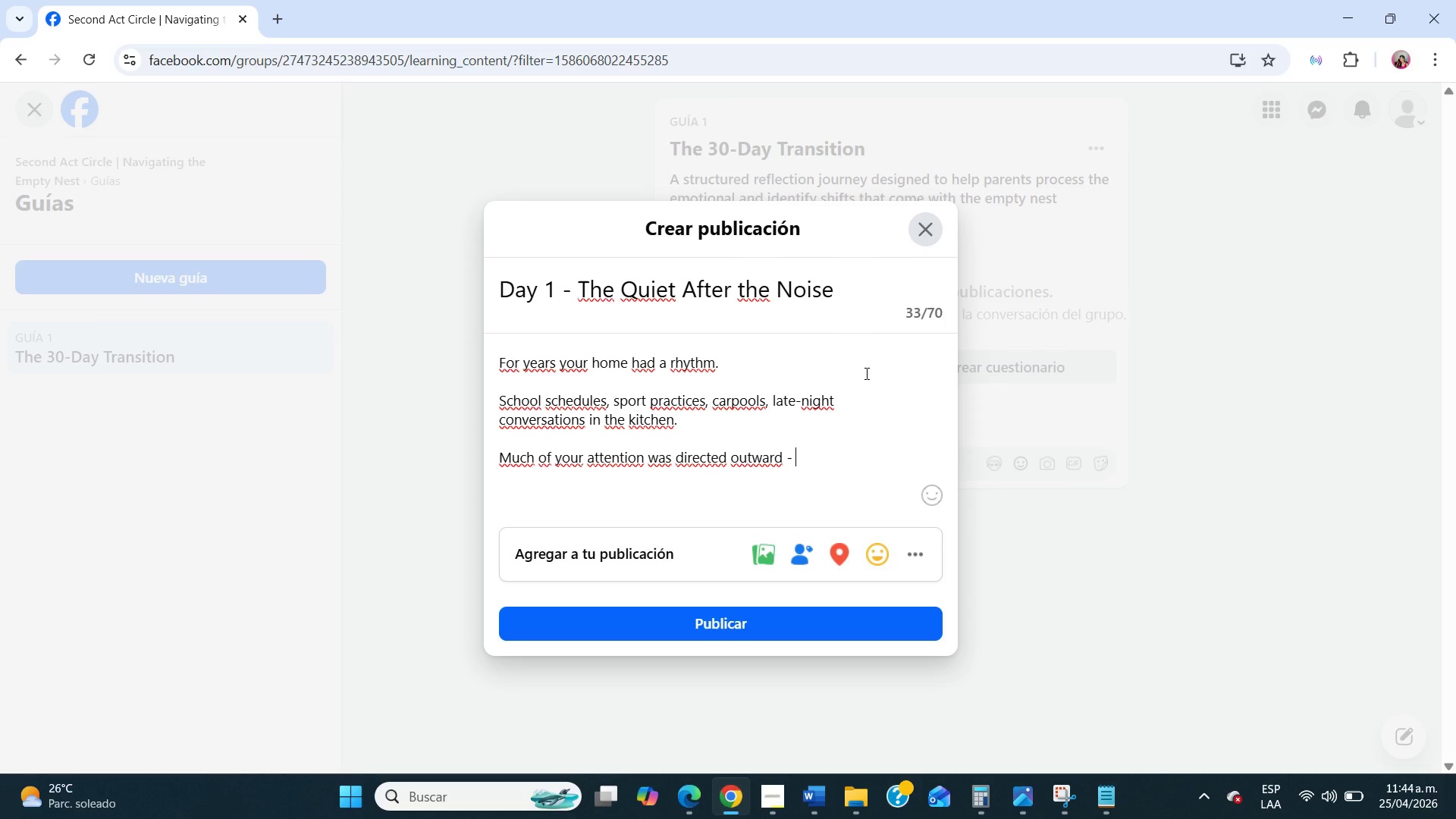 
type(toward supporting )
key(Backspace)
type(, guiding, and caring for your children.)
 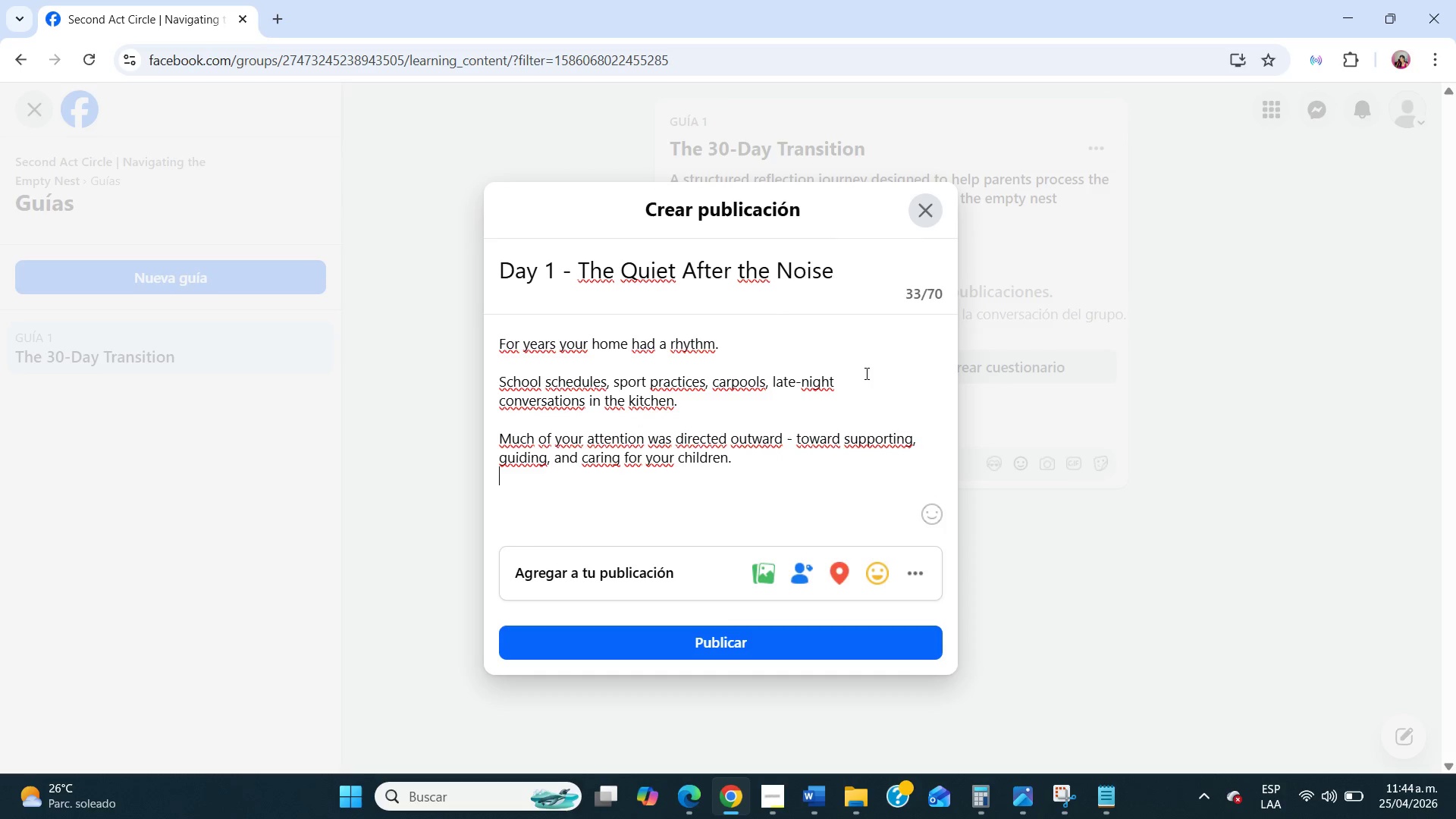 
key(Enter)
 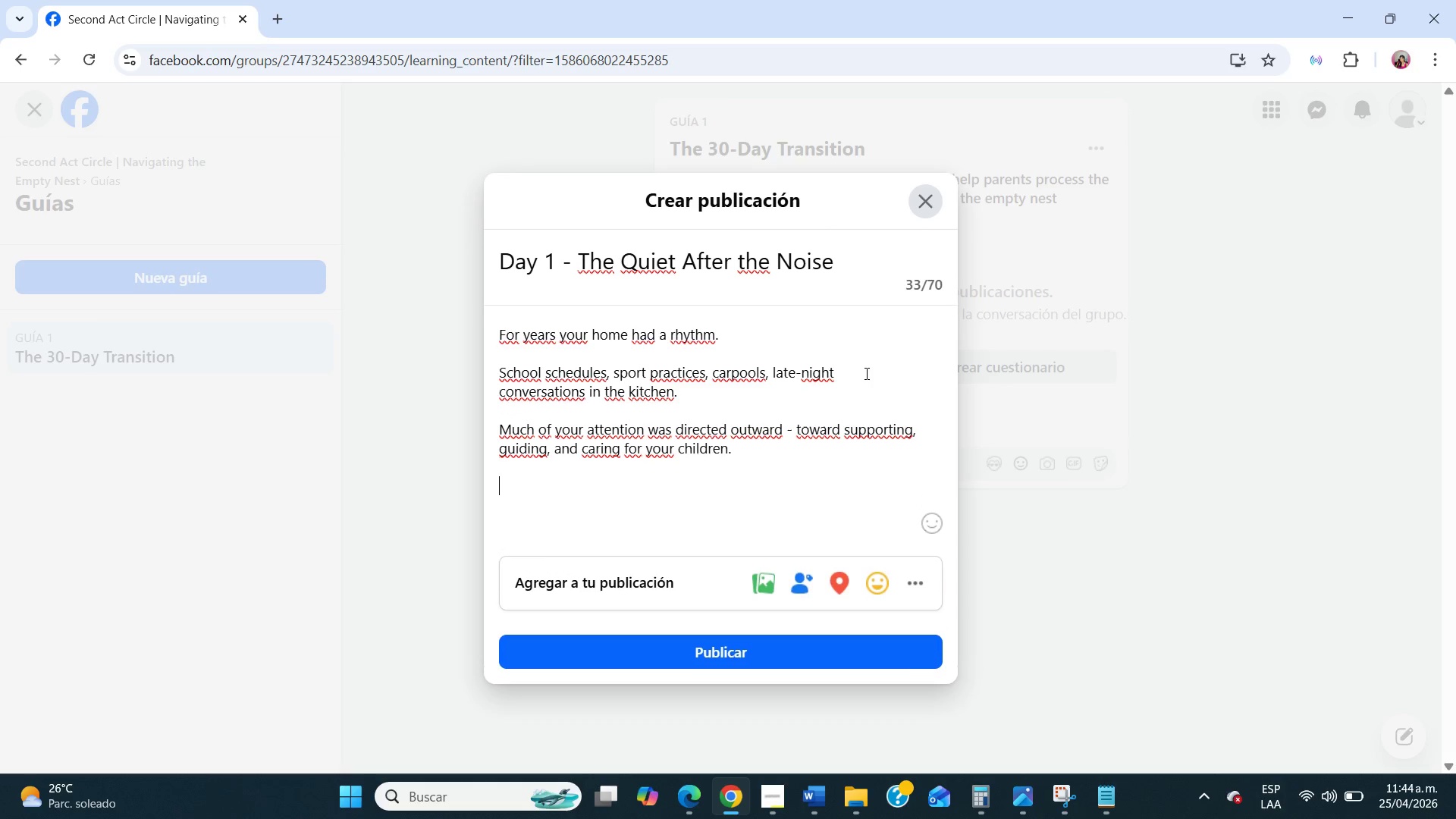 
key(Enter)
 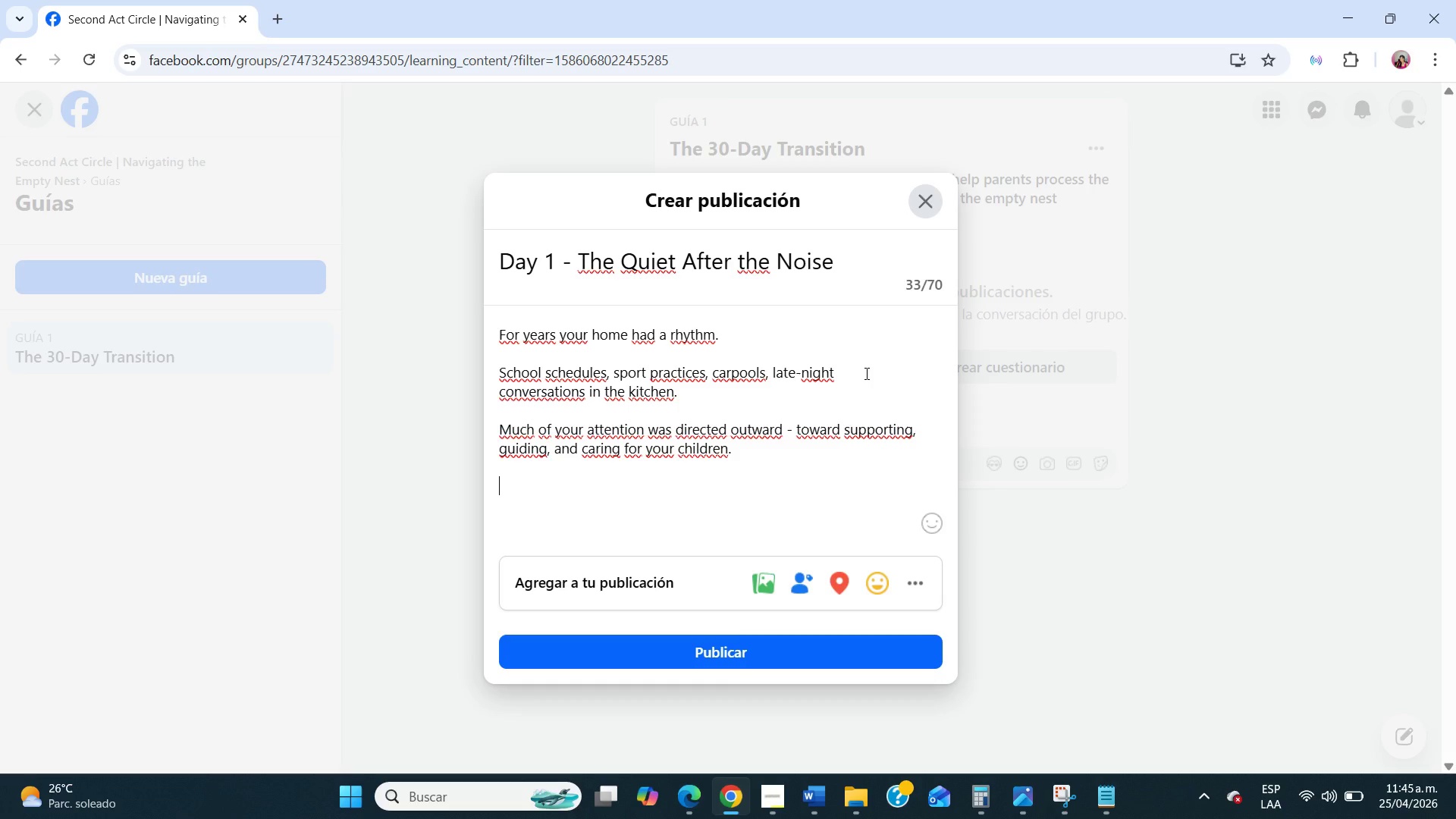 
wait(56.02)
 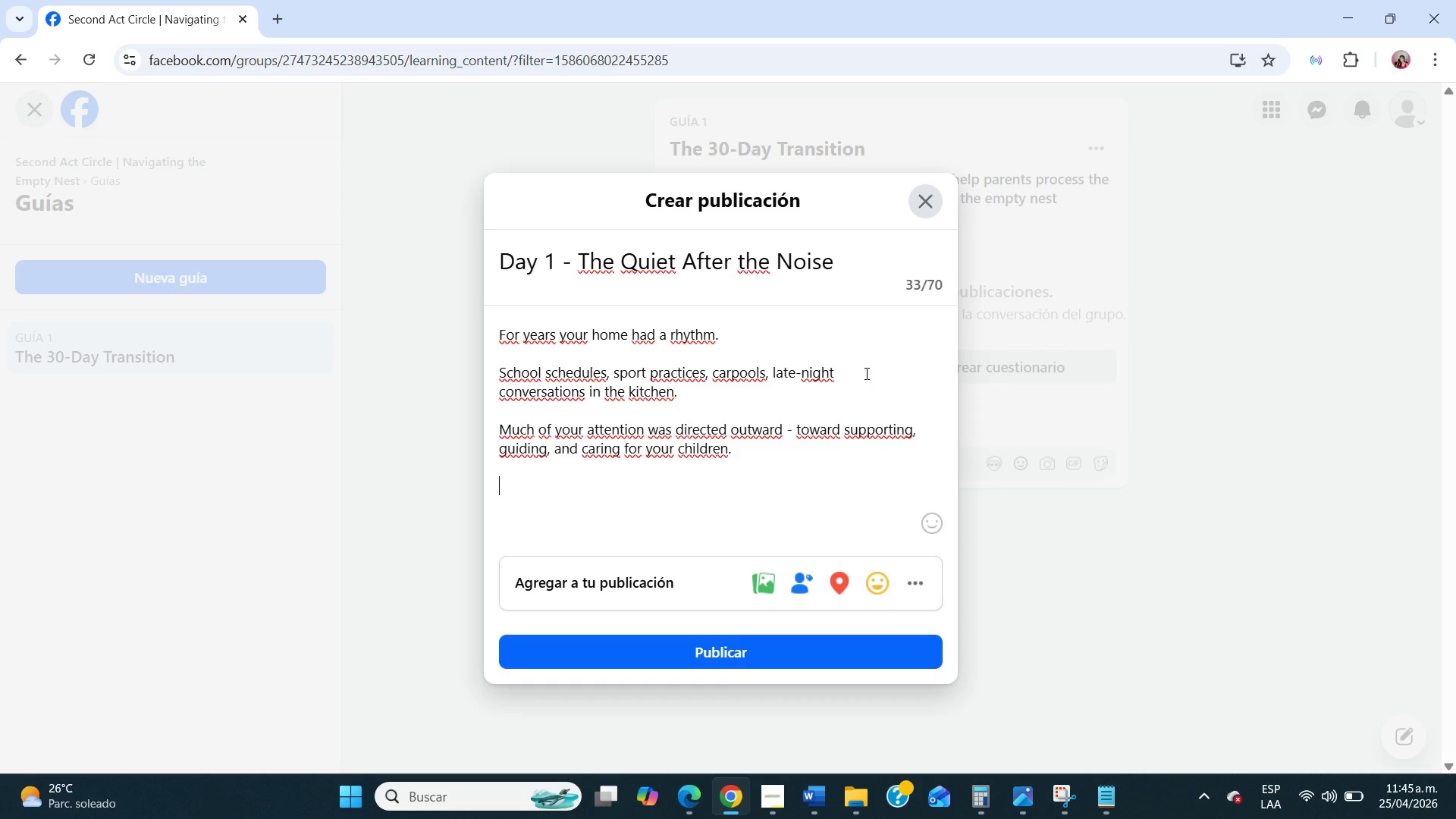 
type(And then, almost suddenly, the pac )
key(Backspace)
type(e changes.)
 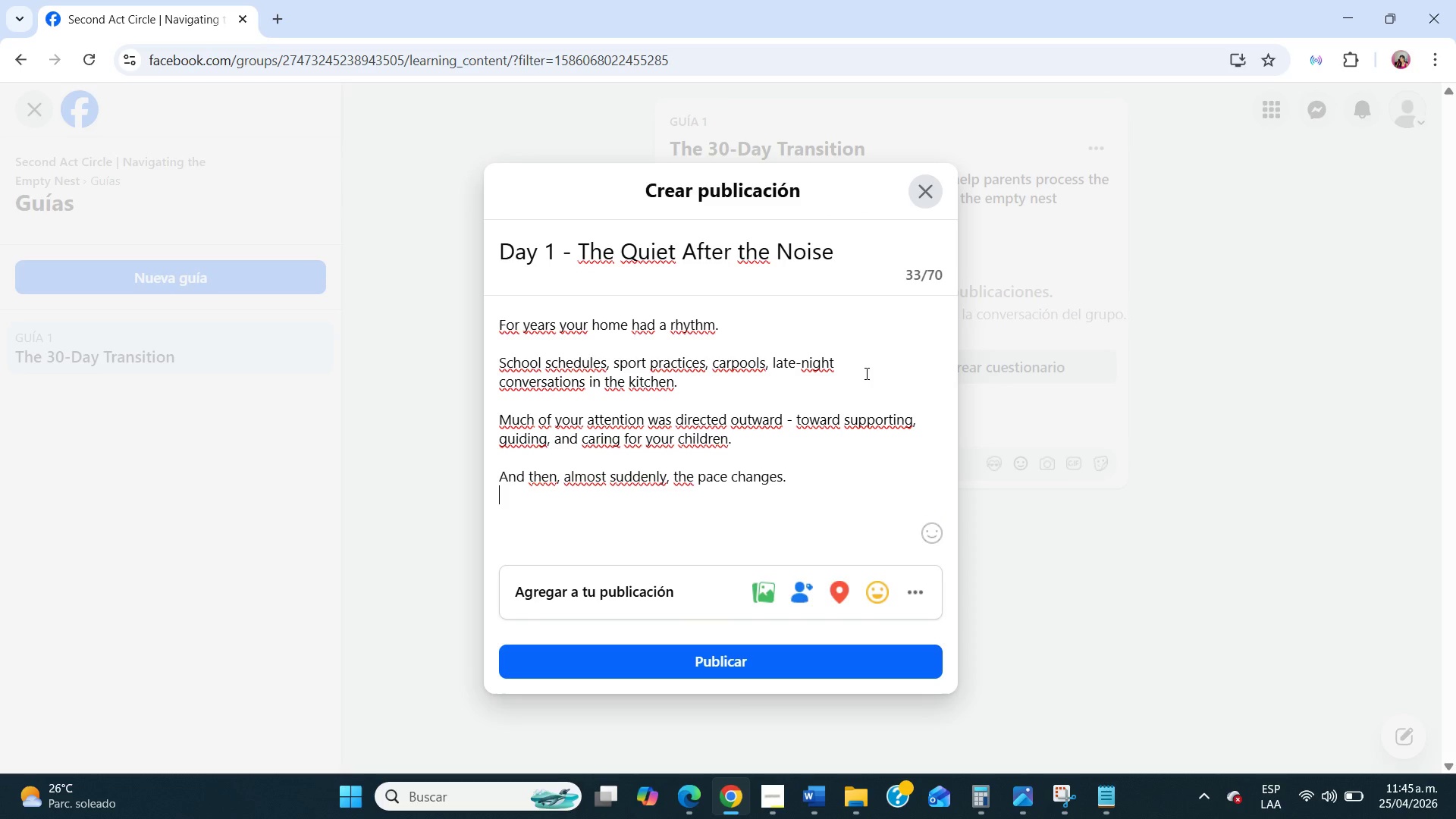 
key(Enter)
 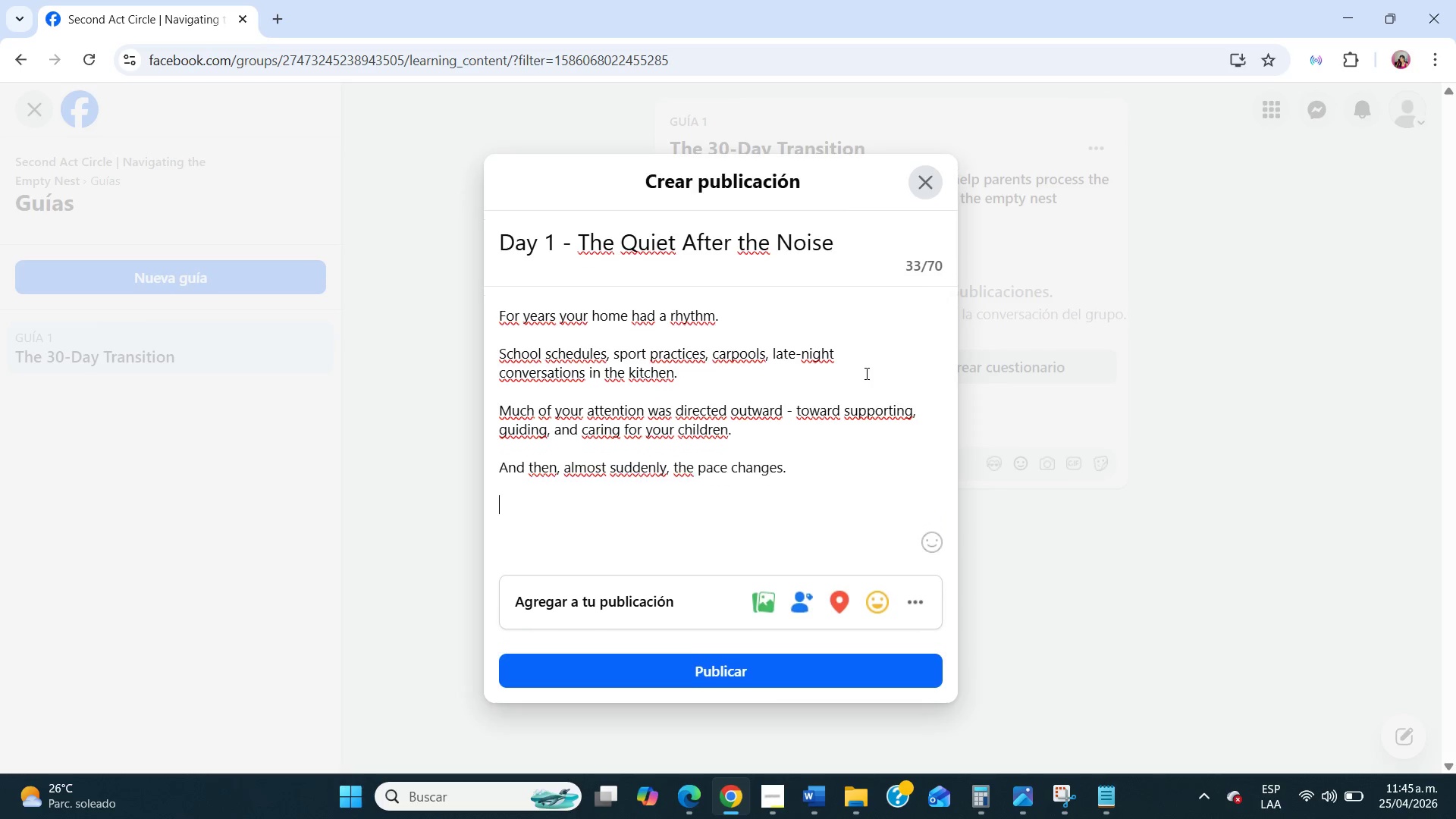 
key(Enter)
 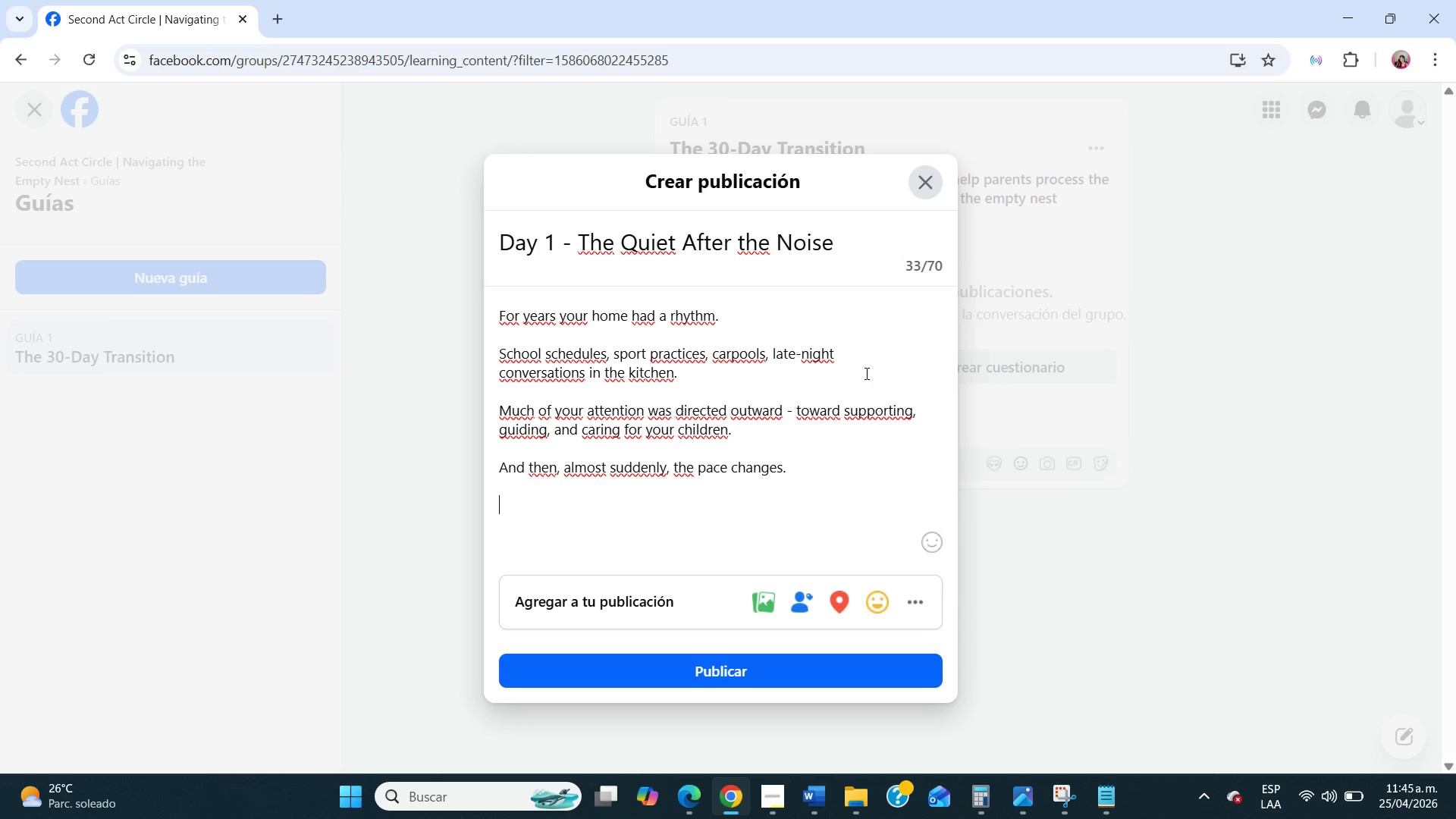 
type(The house gets quieter. The routine disappears. The calendar opens up in ways it hasn[t for decades-)
key(Backspace)
type(.)
 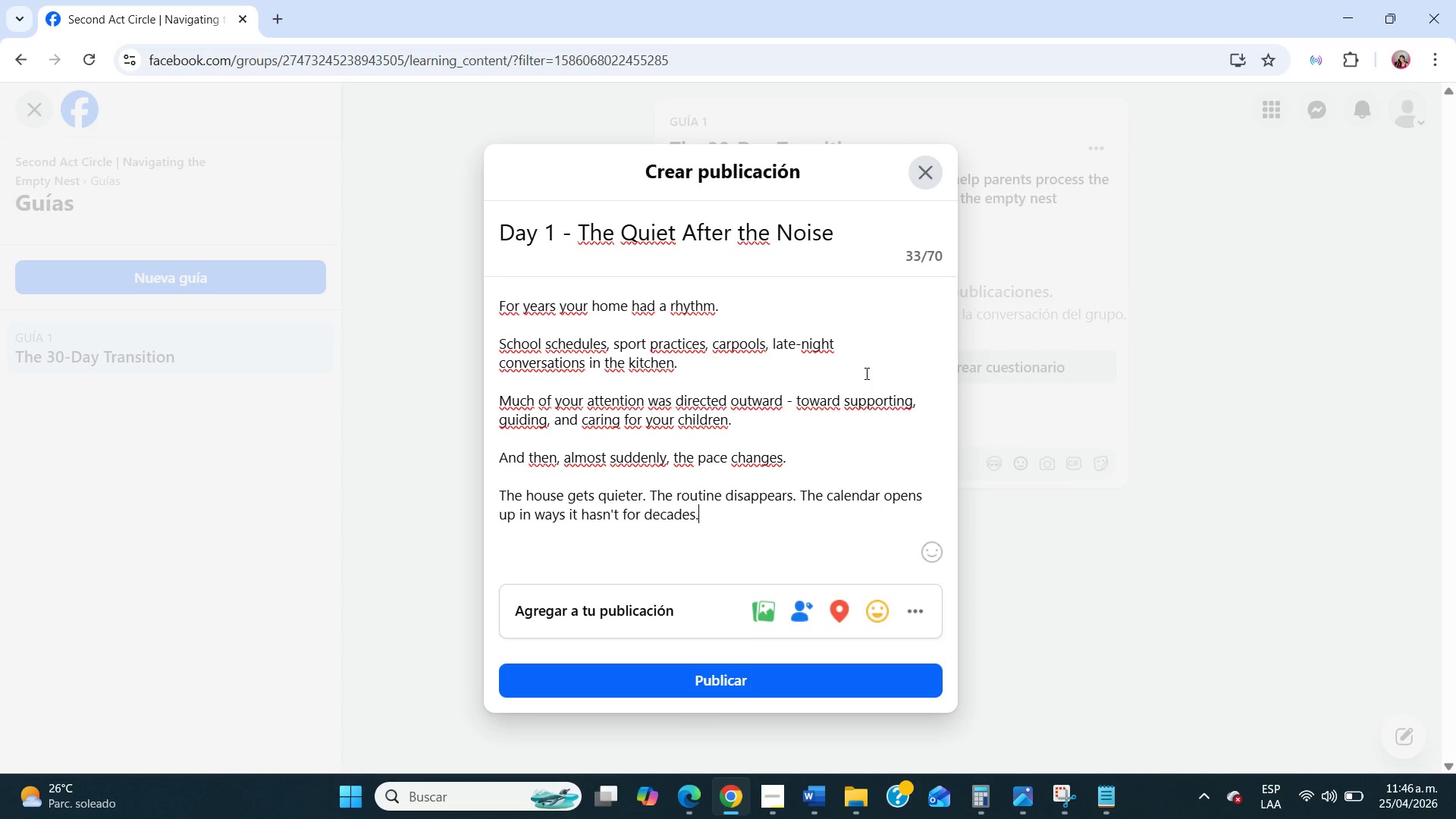 
key(Enter)
 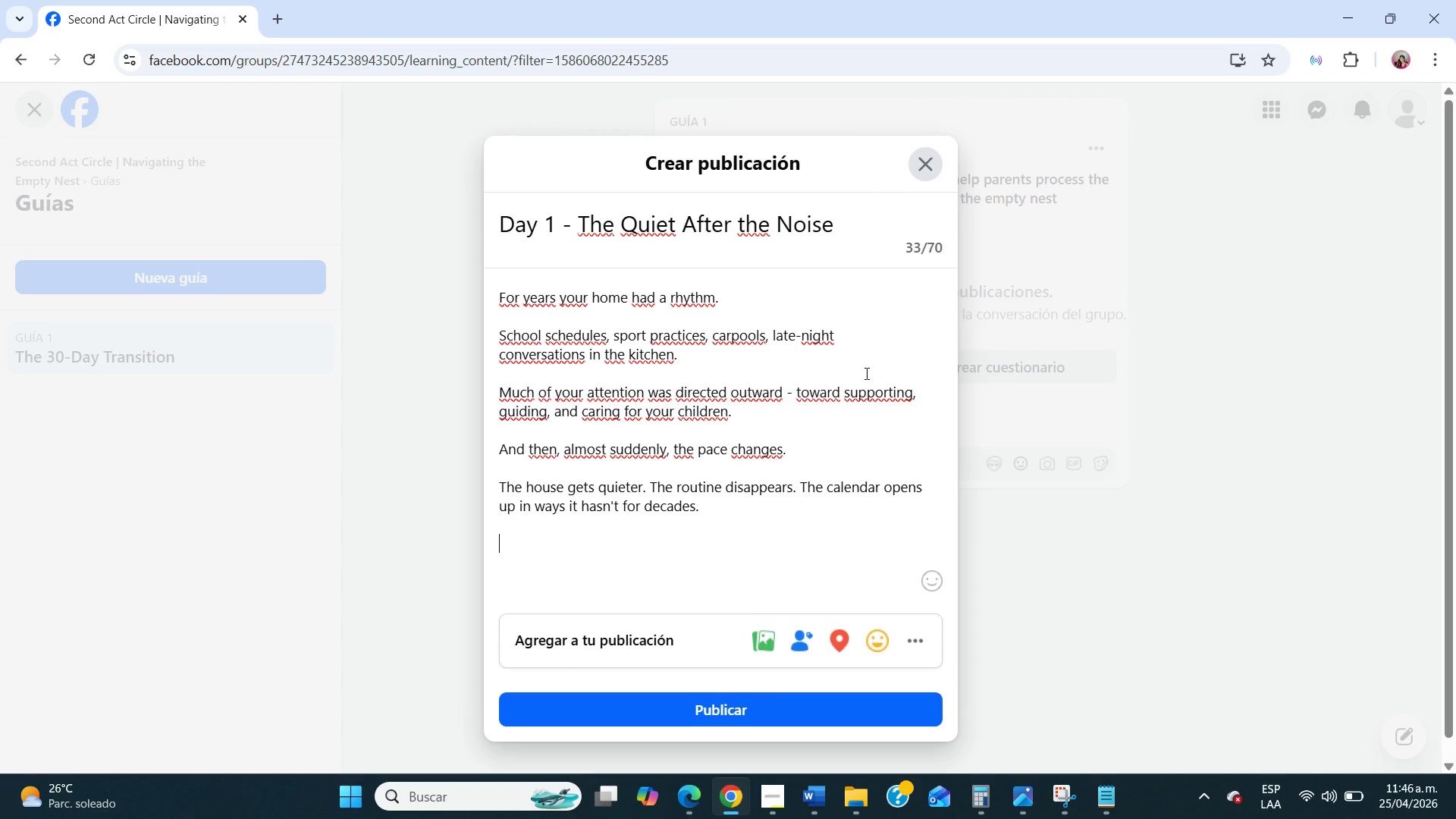 
key(Enter)
 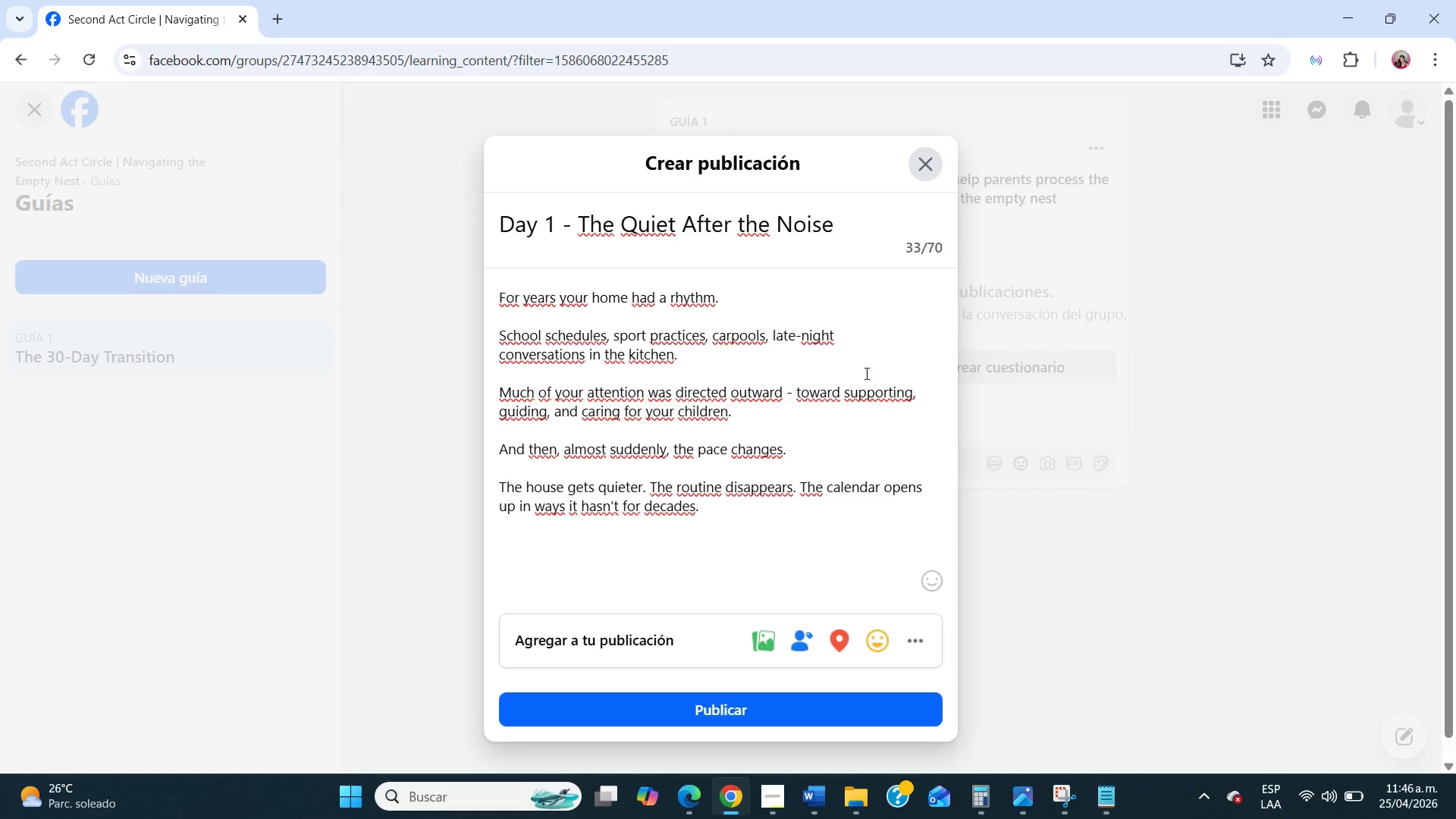 
wait(6.58)
 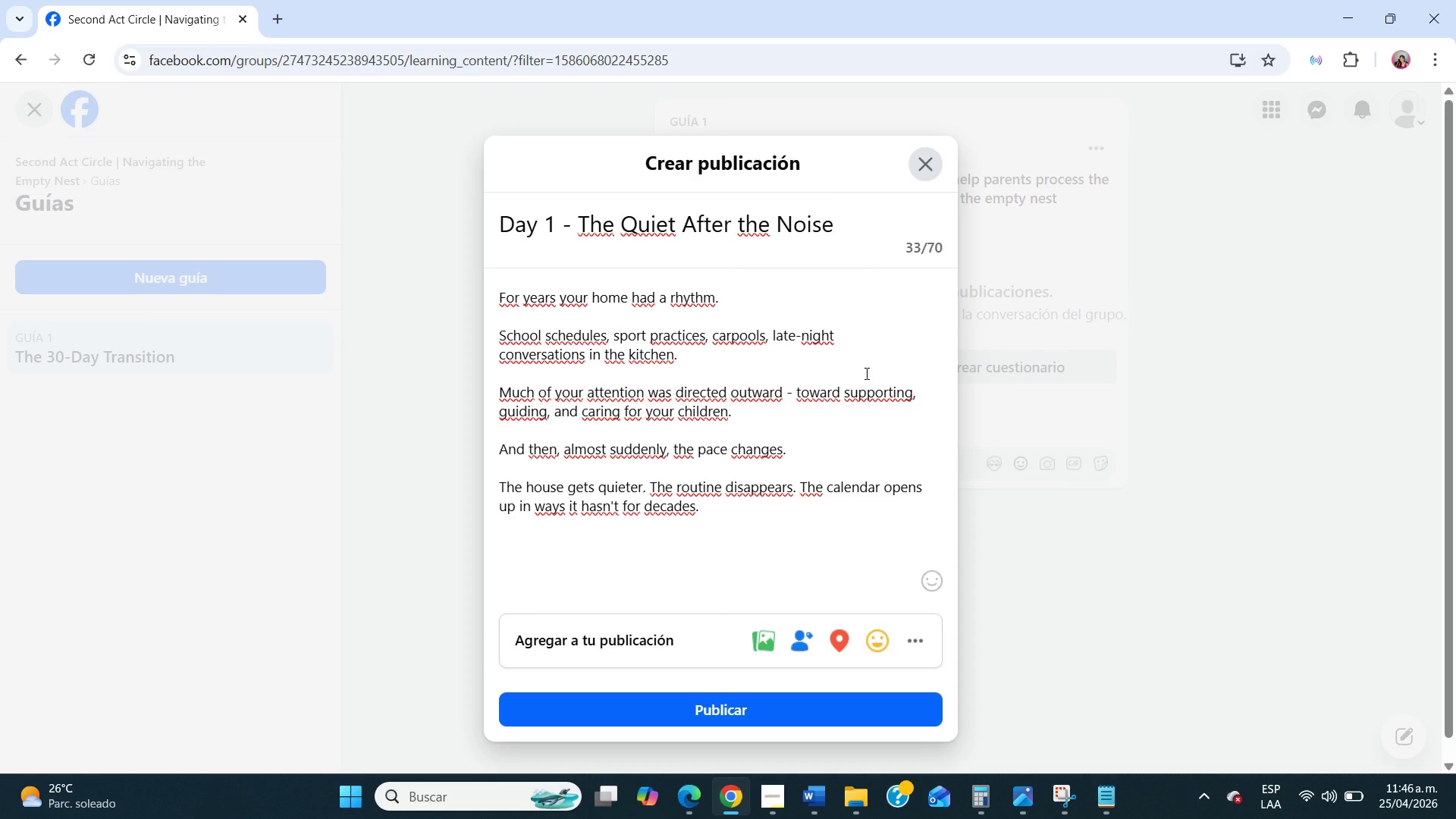 
type(Many parents are surprised by how noticeable that silence can feel. Not just in the home, but internally as well.)
 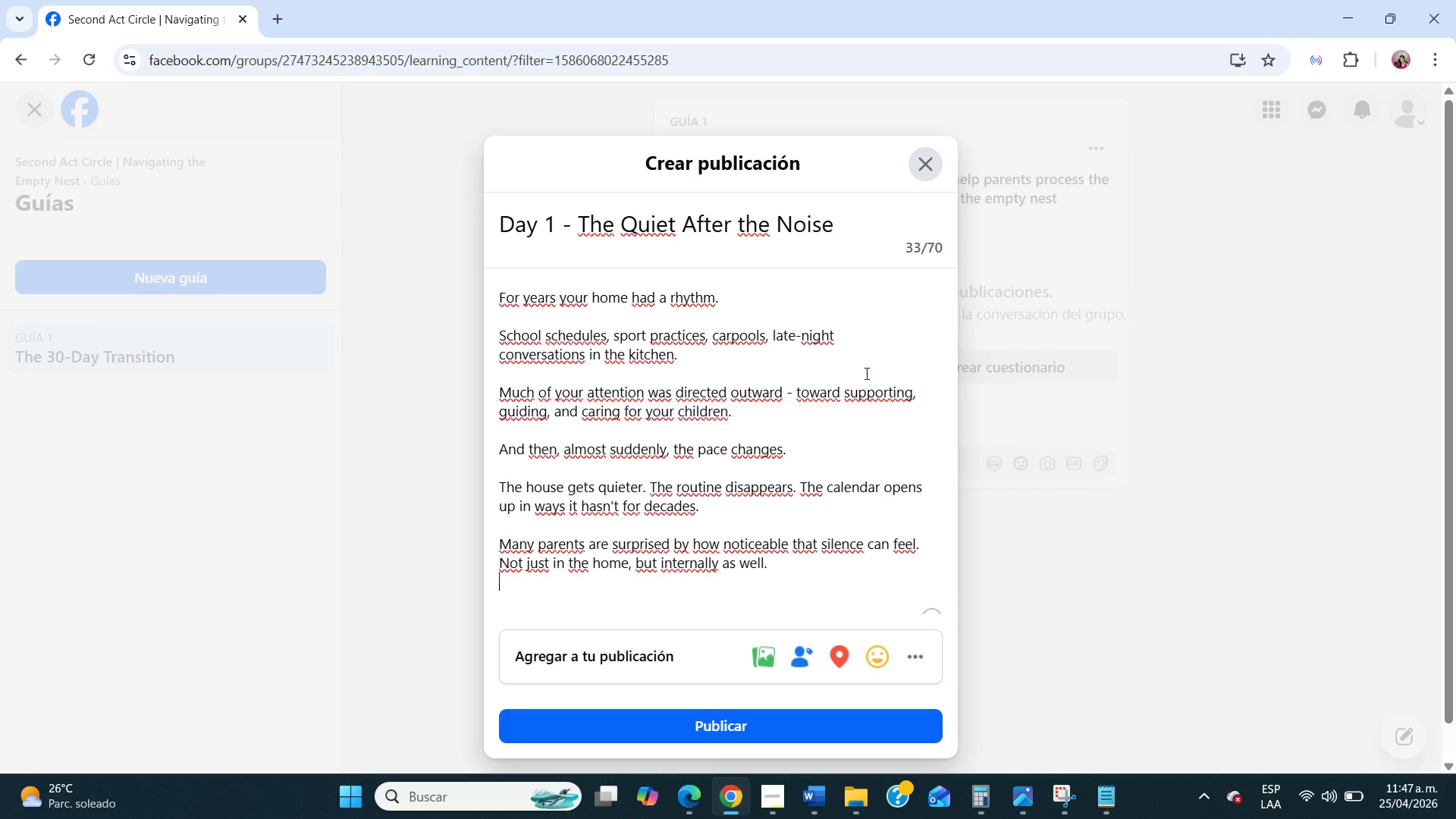 
key(Enter)
 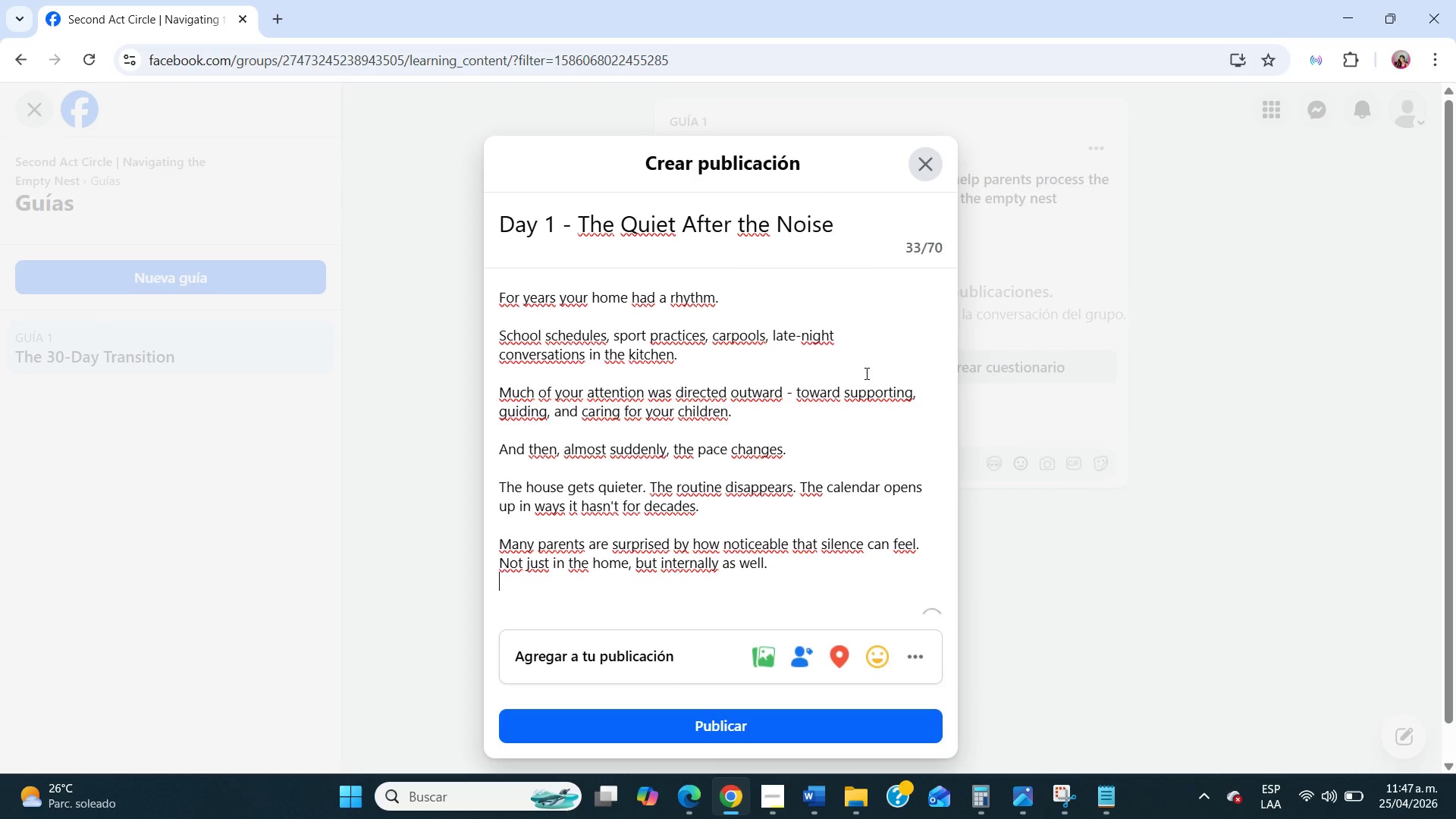 
key(Enter)
 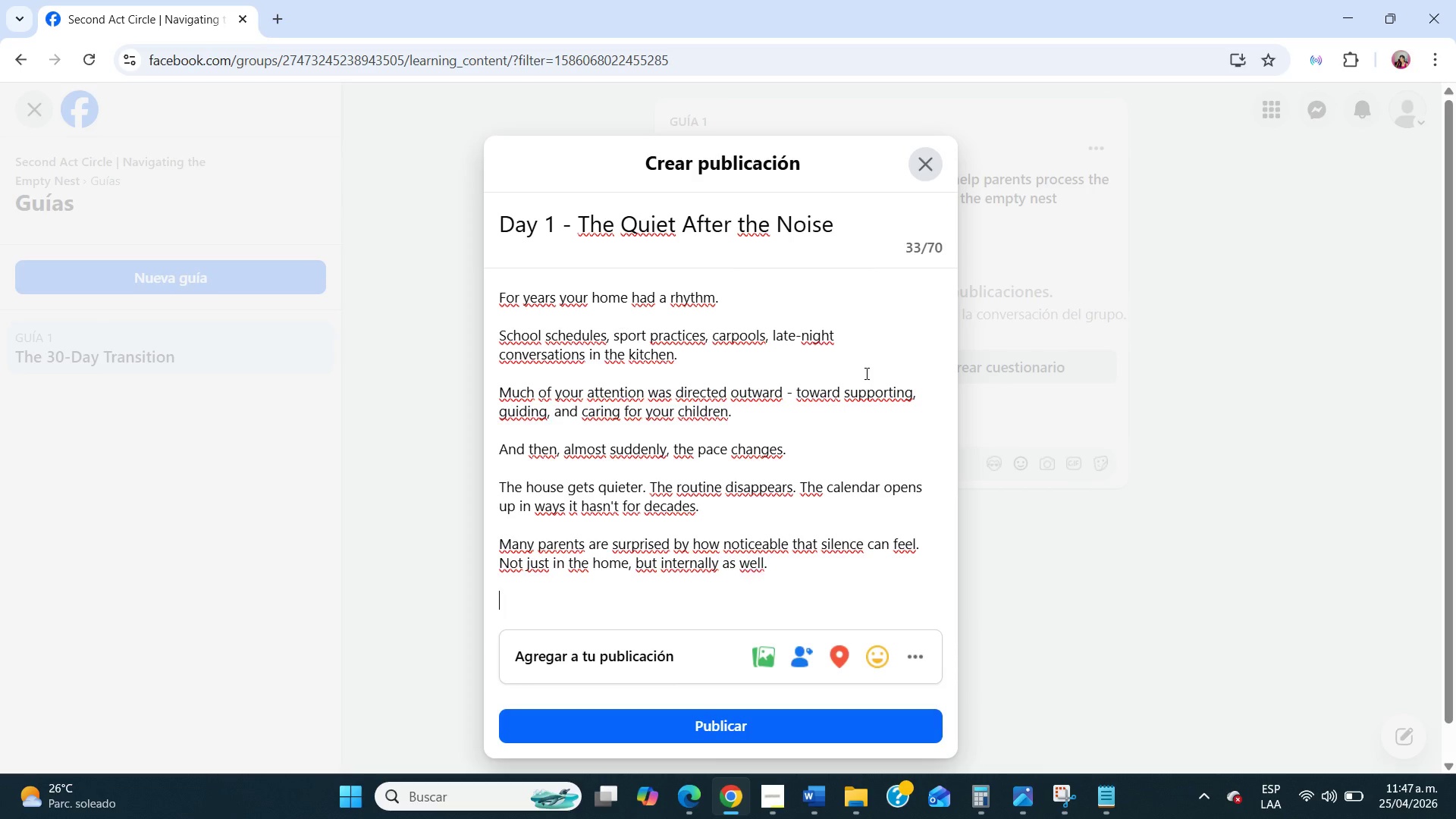 
type(The empty nest transition often begins with this moments)
key(Backspace)
type( - )
 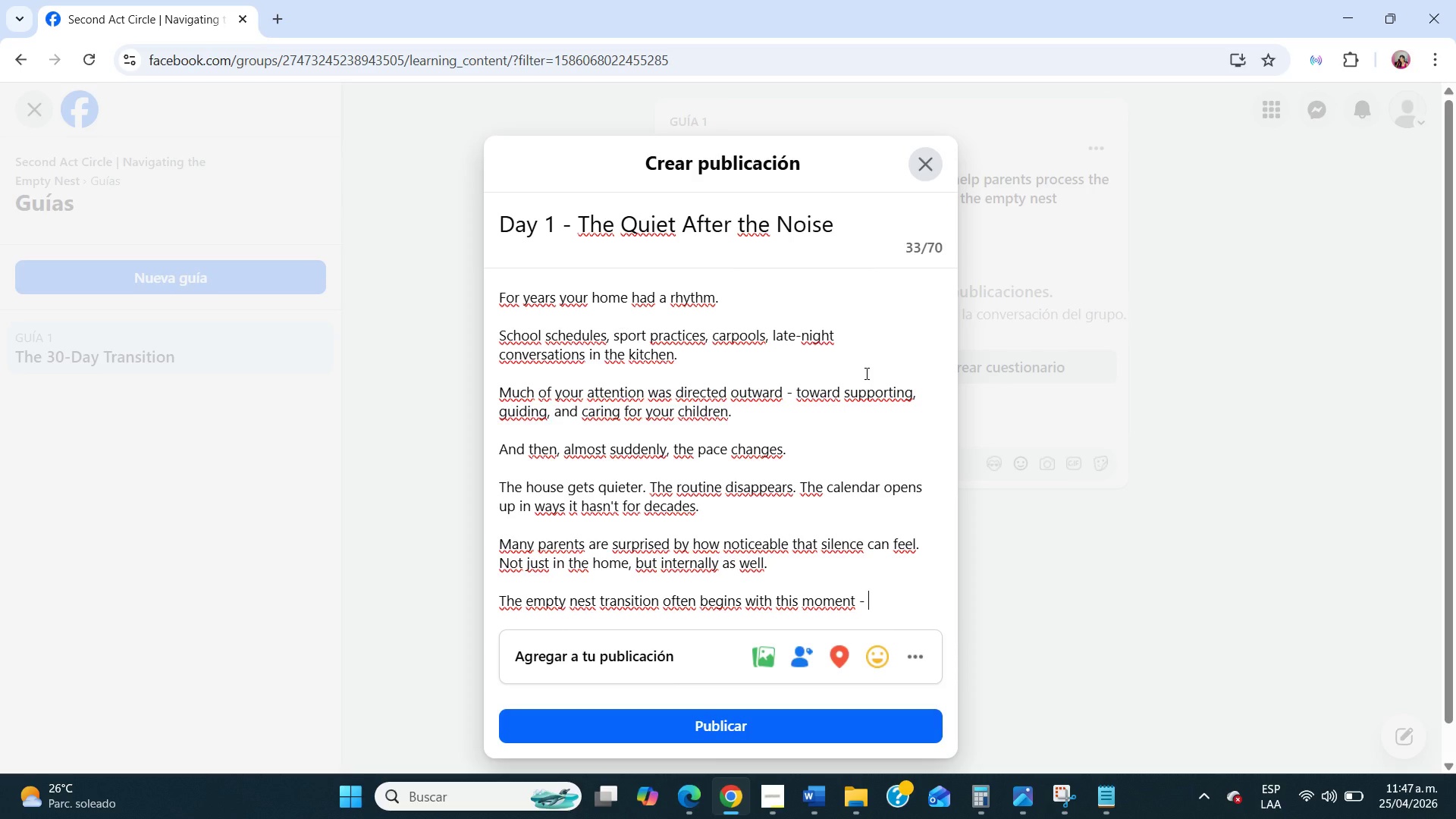 
type(realizing that a cn)
key(Backspace)
type(entral role in your daily lif )
key(Backspace)
type(e has shifted.)
 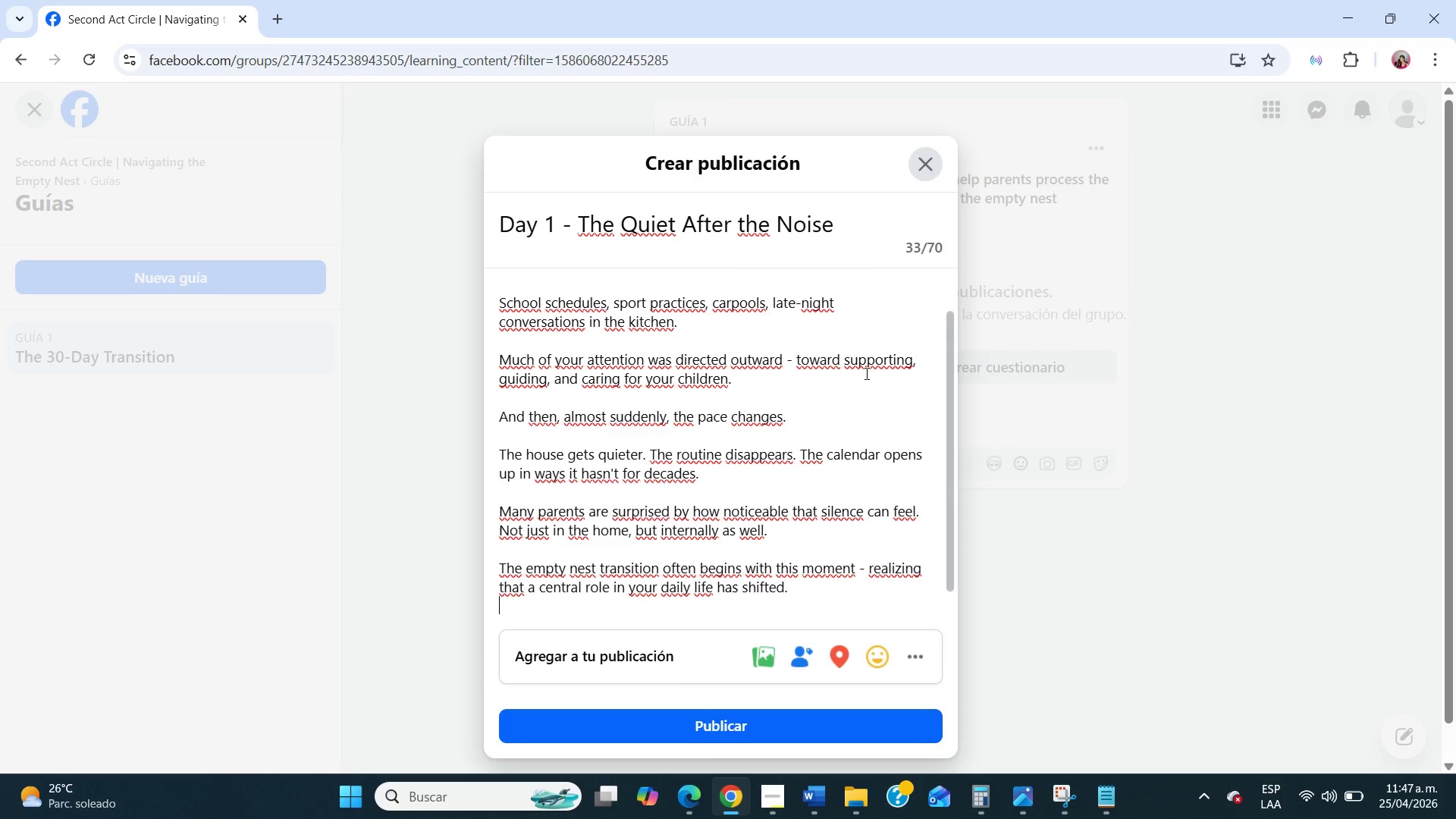 
key(Enter)
 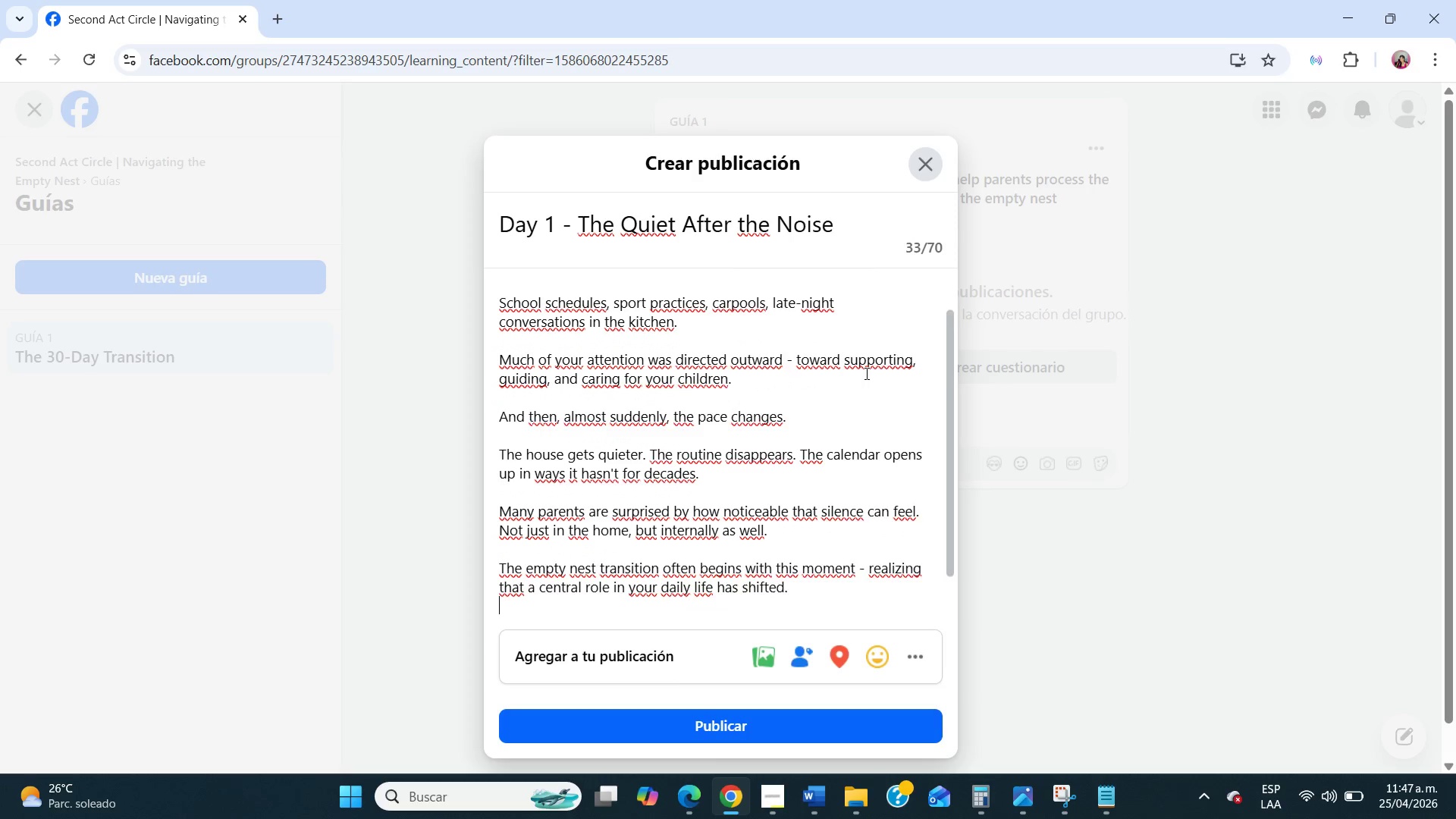 
key(Enter)
 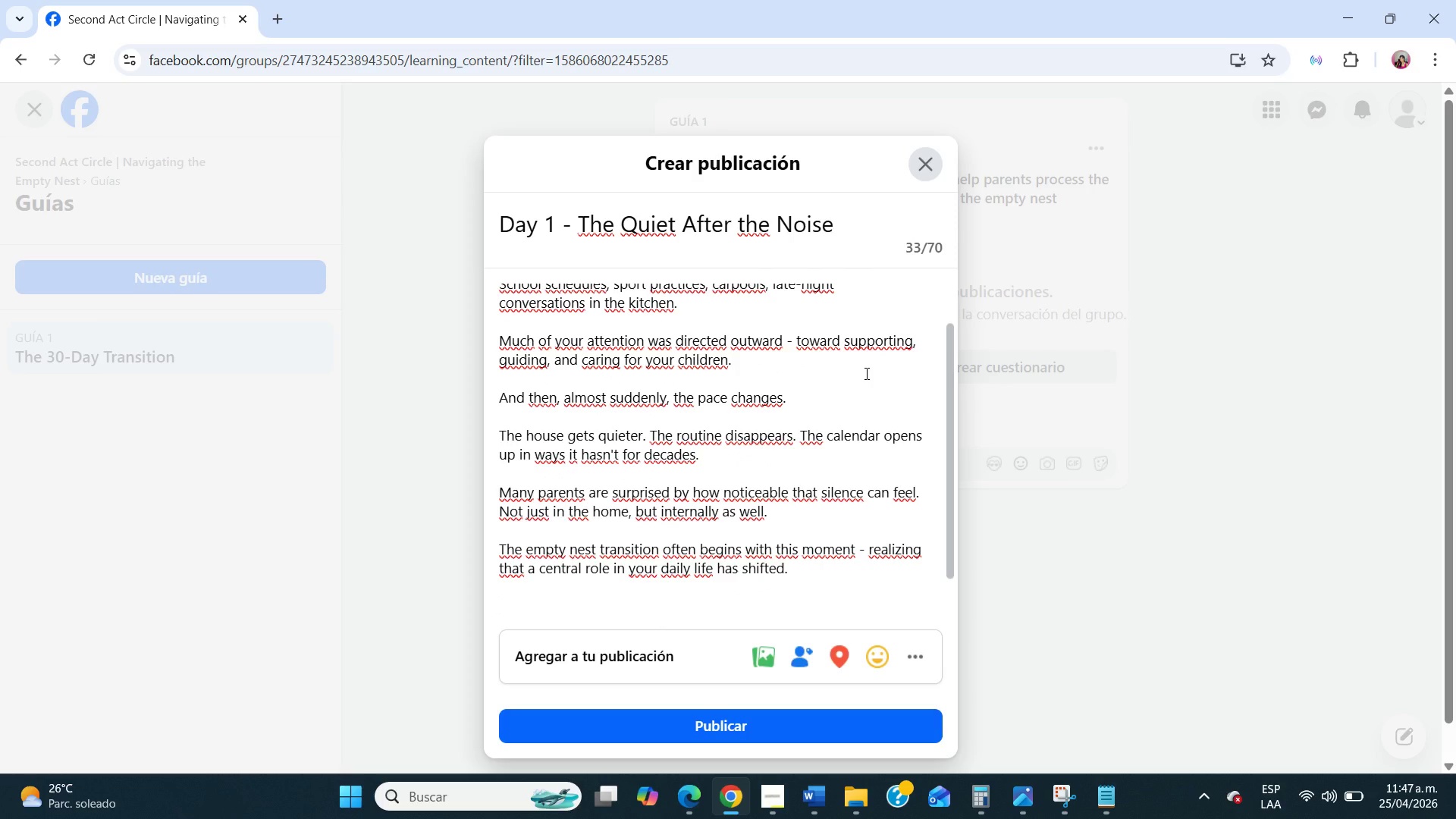 
type(That feeling doesn[t mean something is wrong. It simply means a chapter that mattered deeply has changed.)
 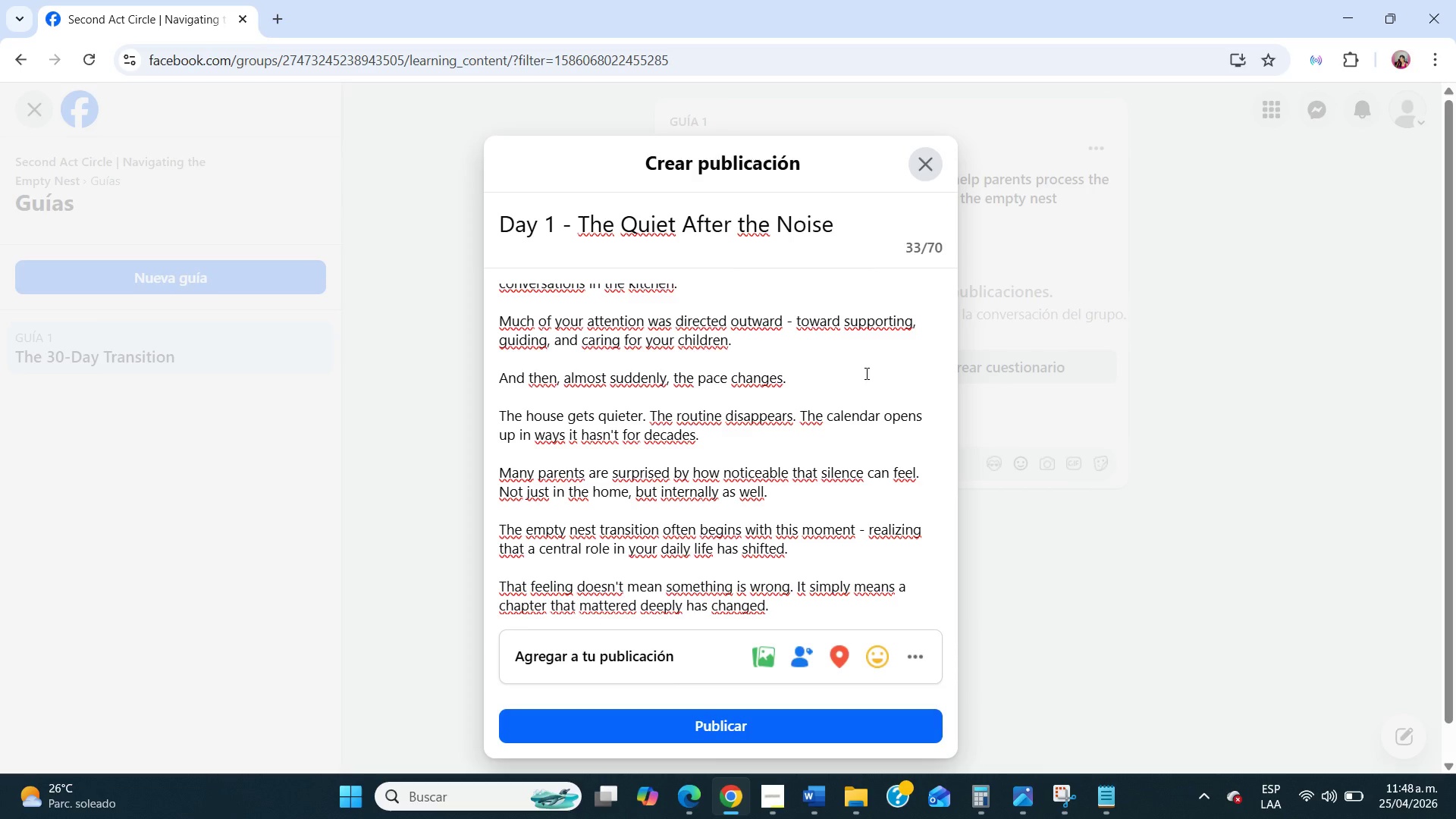 
wait(5.11)
 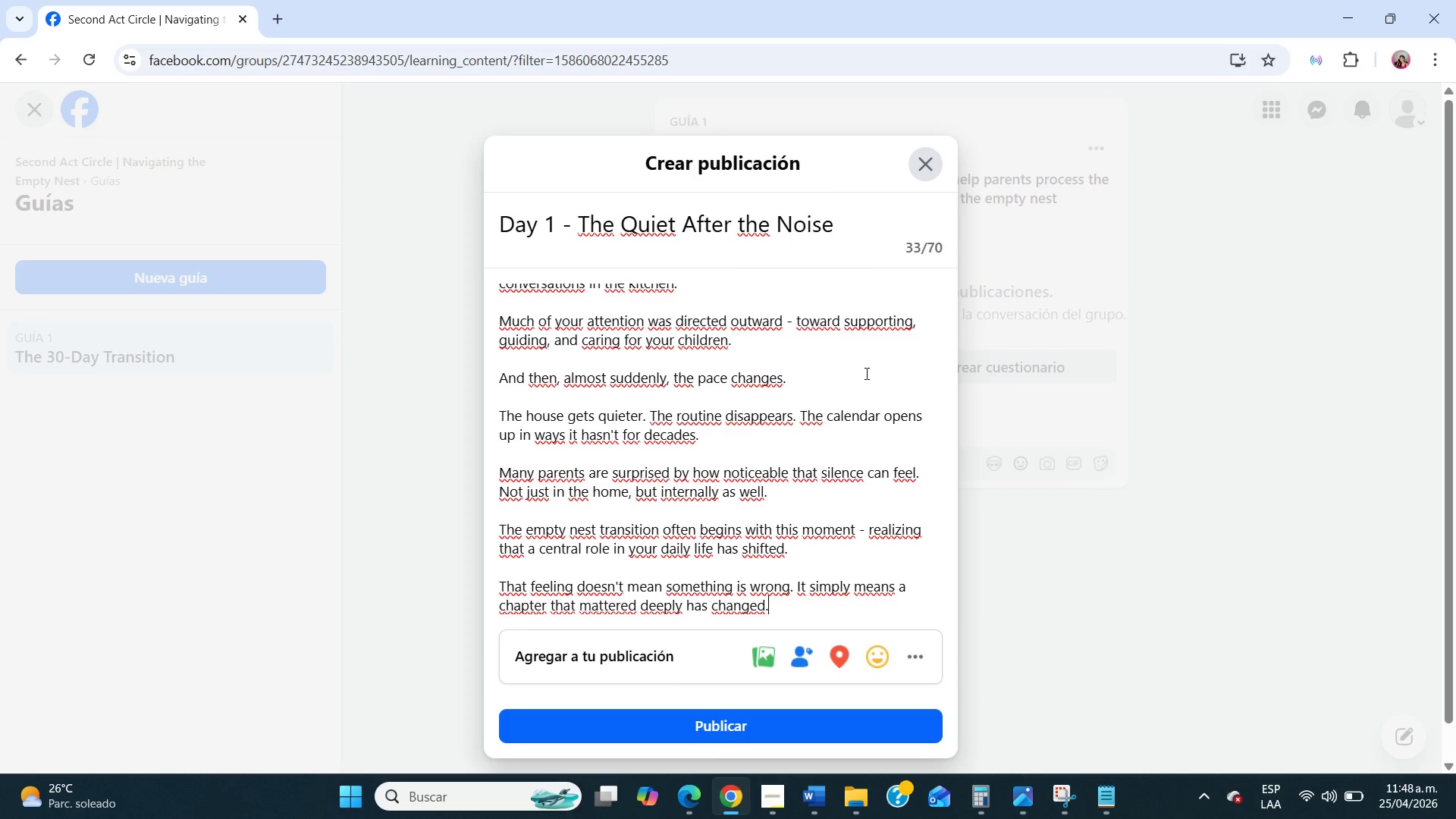 
left_click([924, 666])
 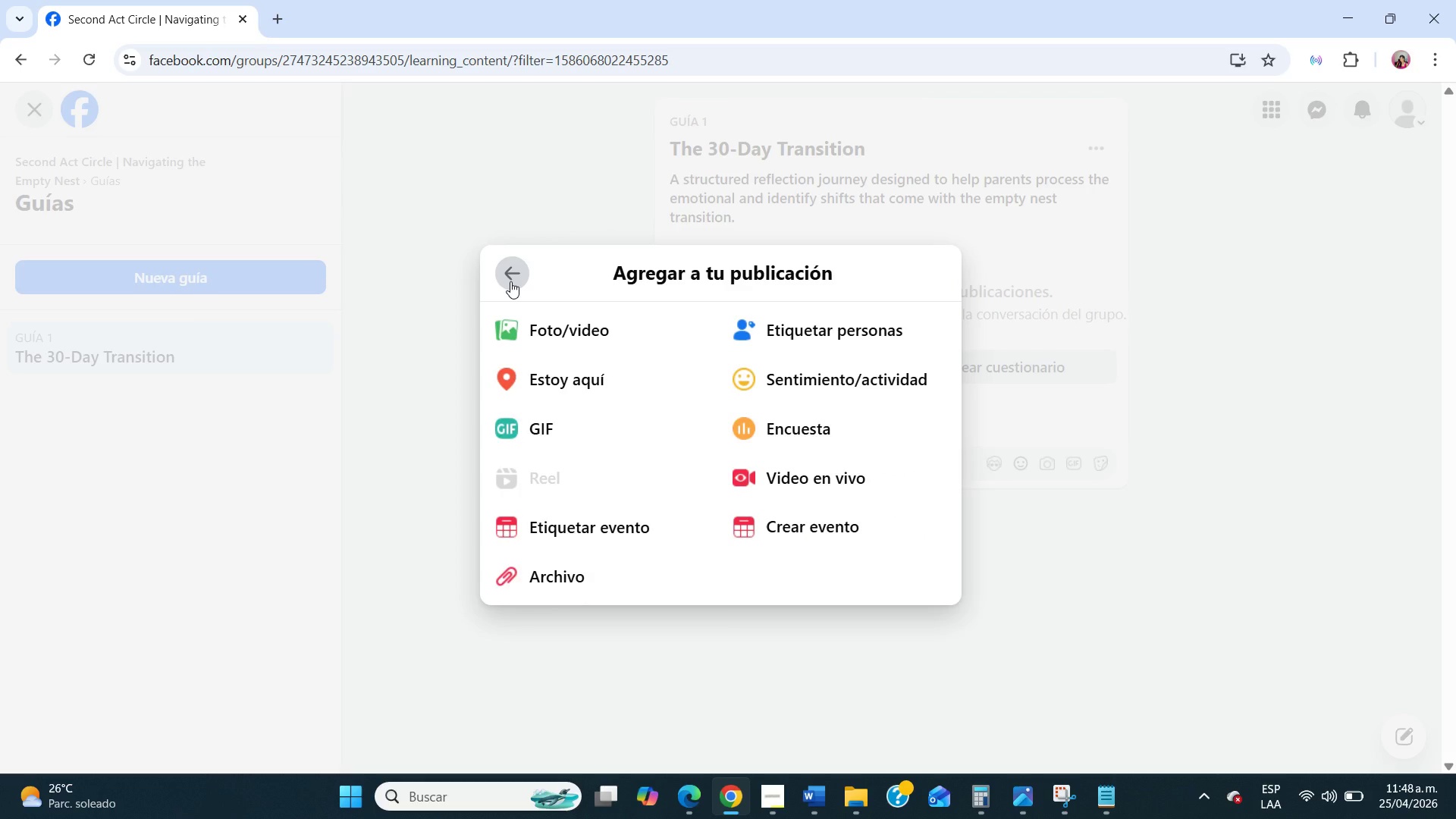 
wait(5.77)
 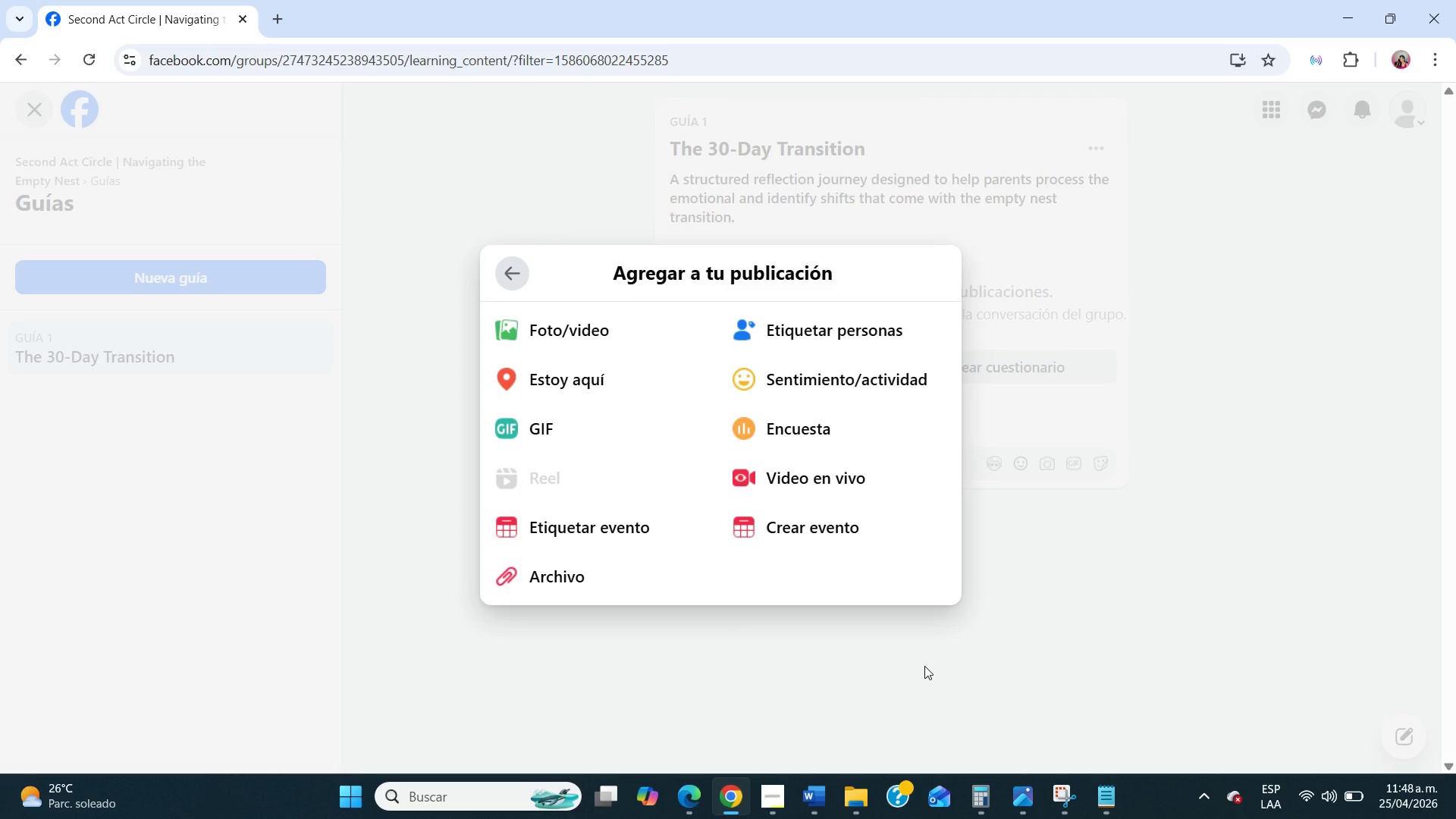 
left_click([510, 281])
 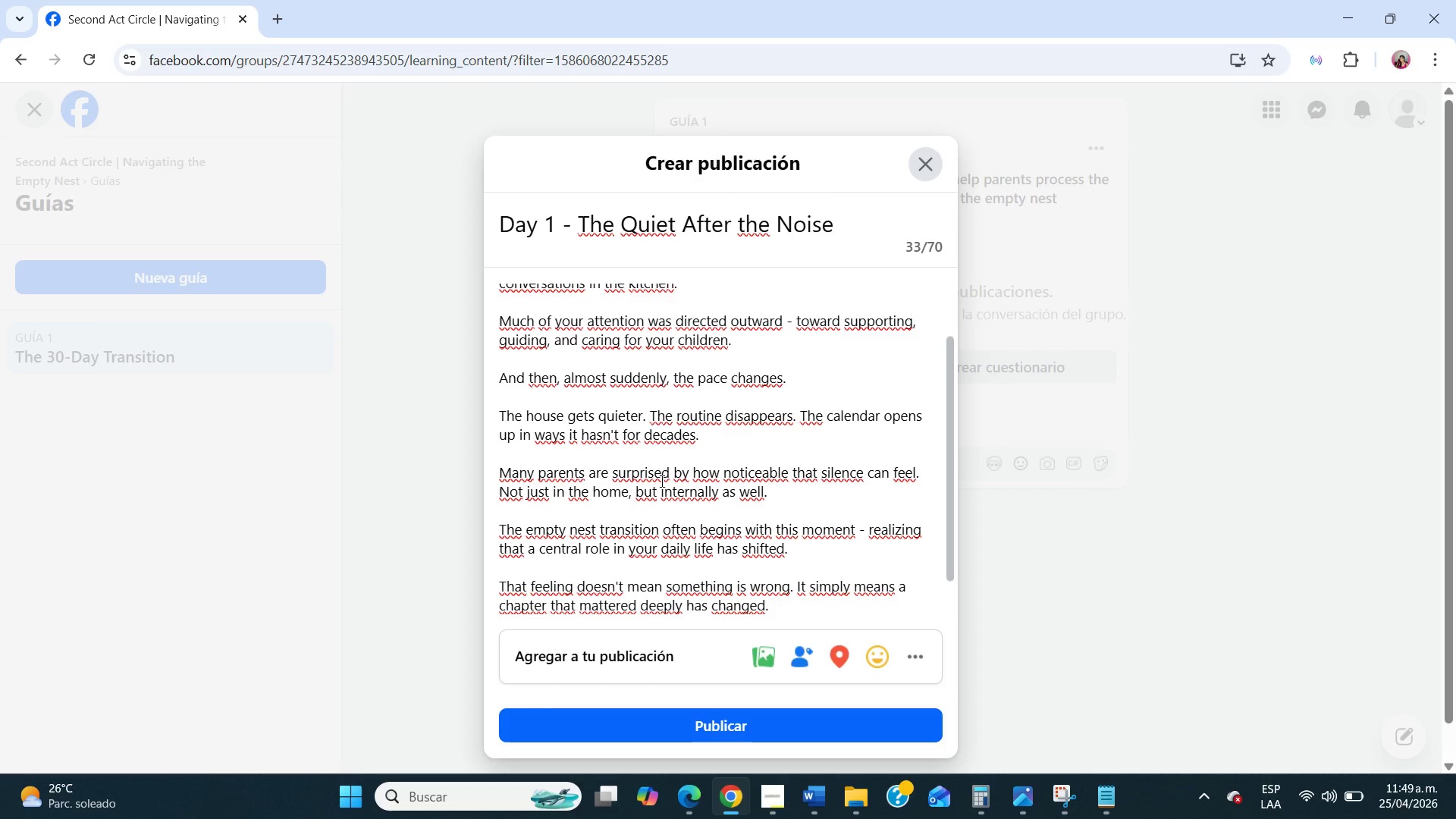 
wait(36.91)
 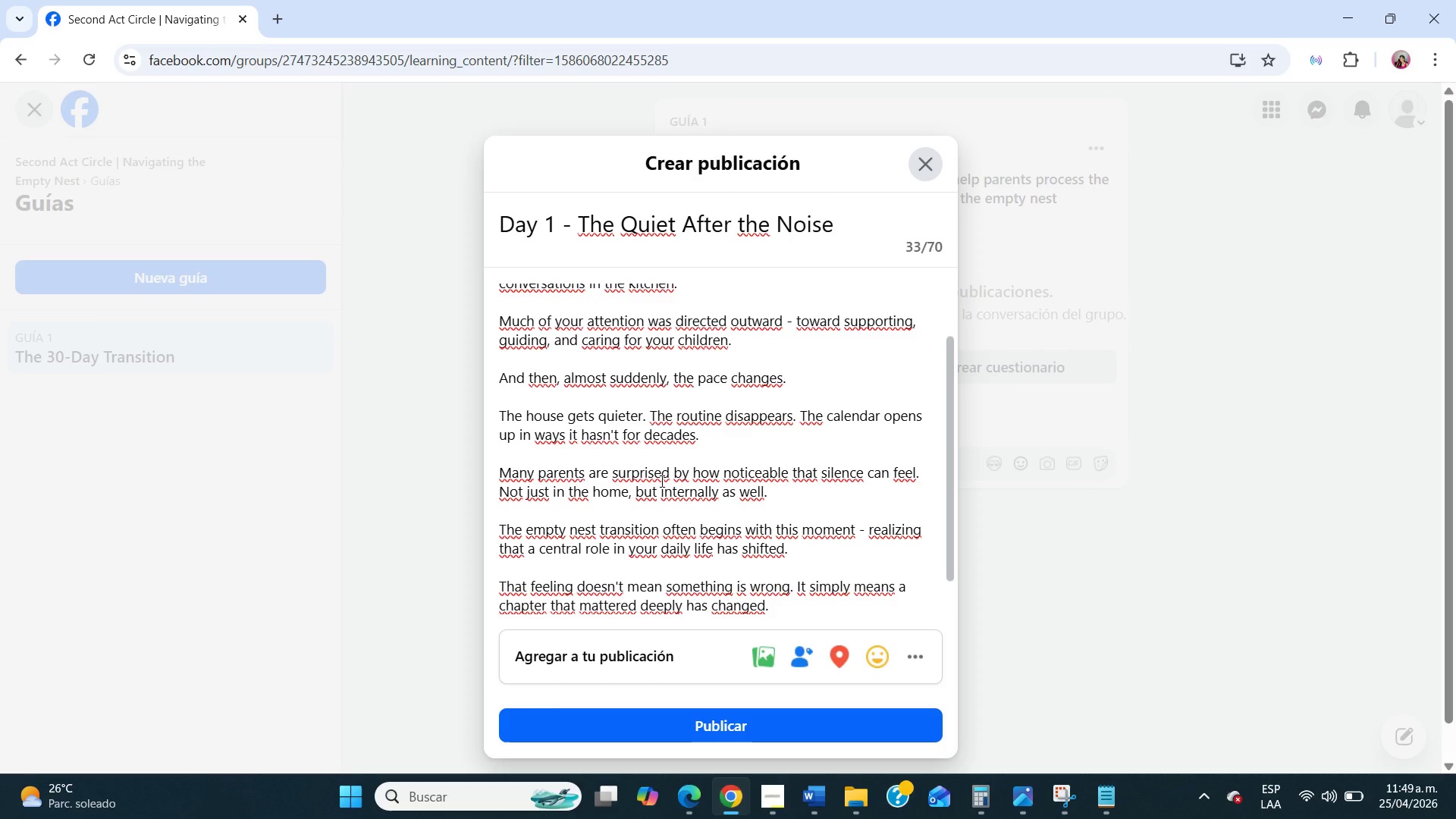 
scroll: coordinate [661, 482], scroll_direction: down, amount: 4.0
 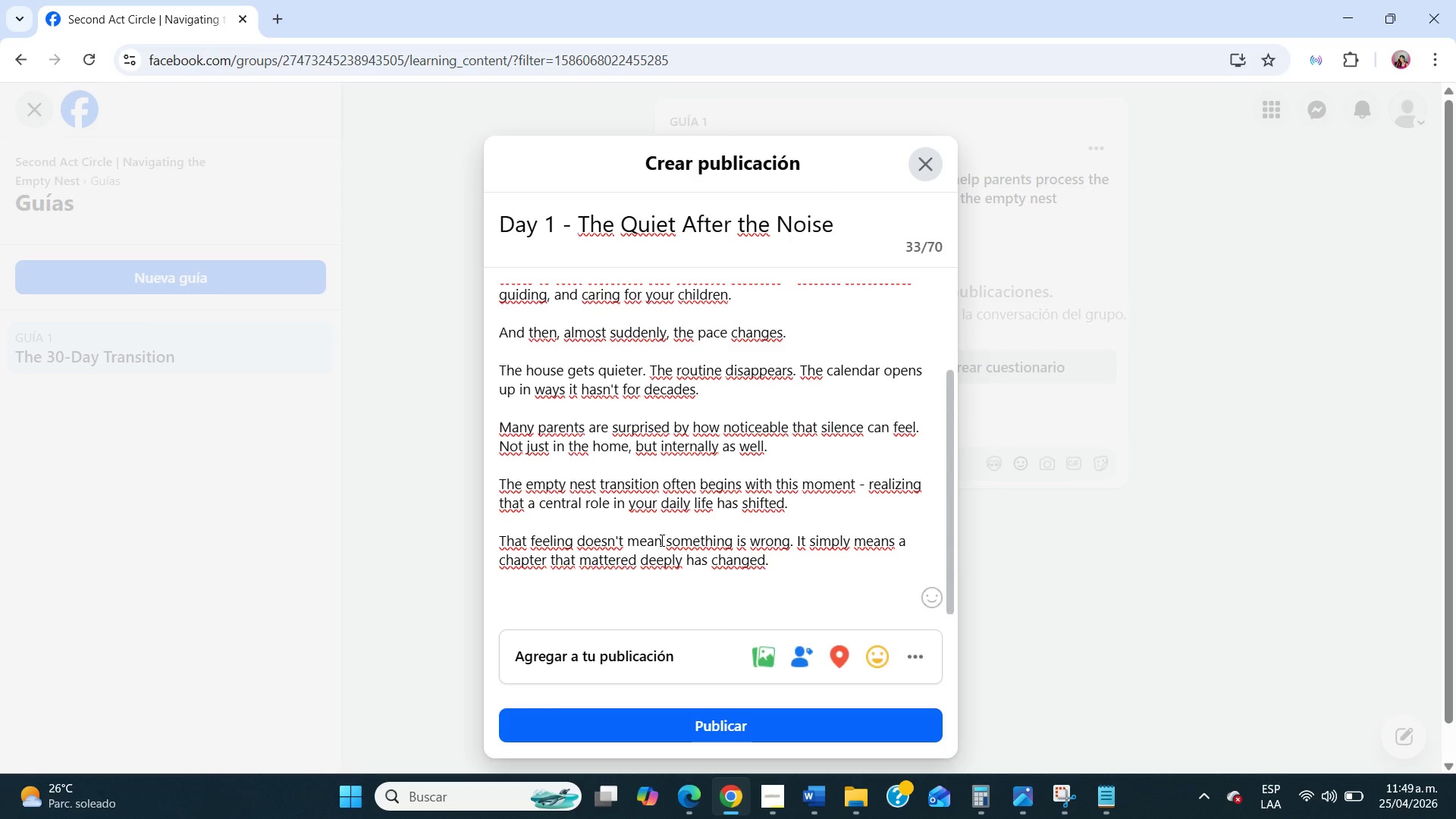 
wait(5.23)
 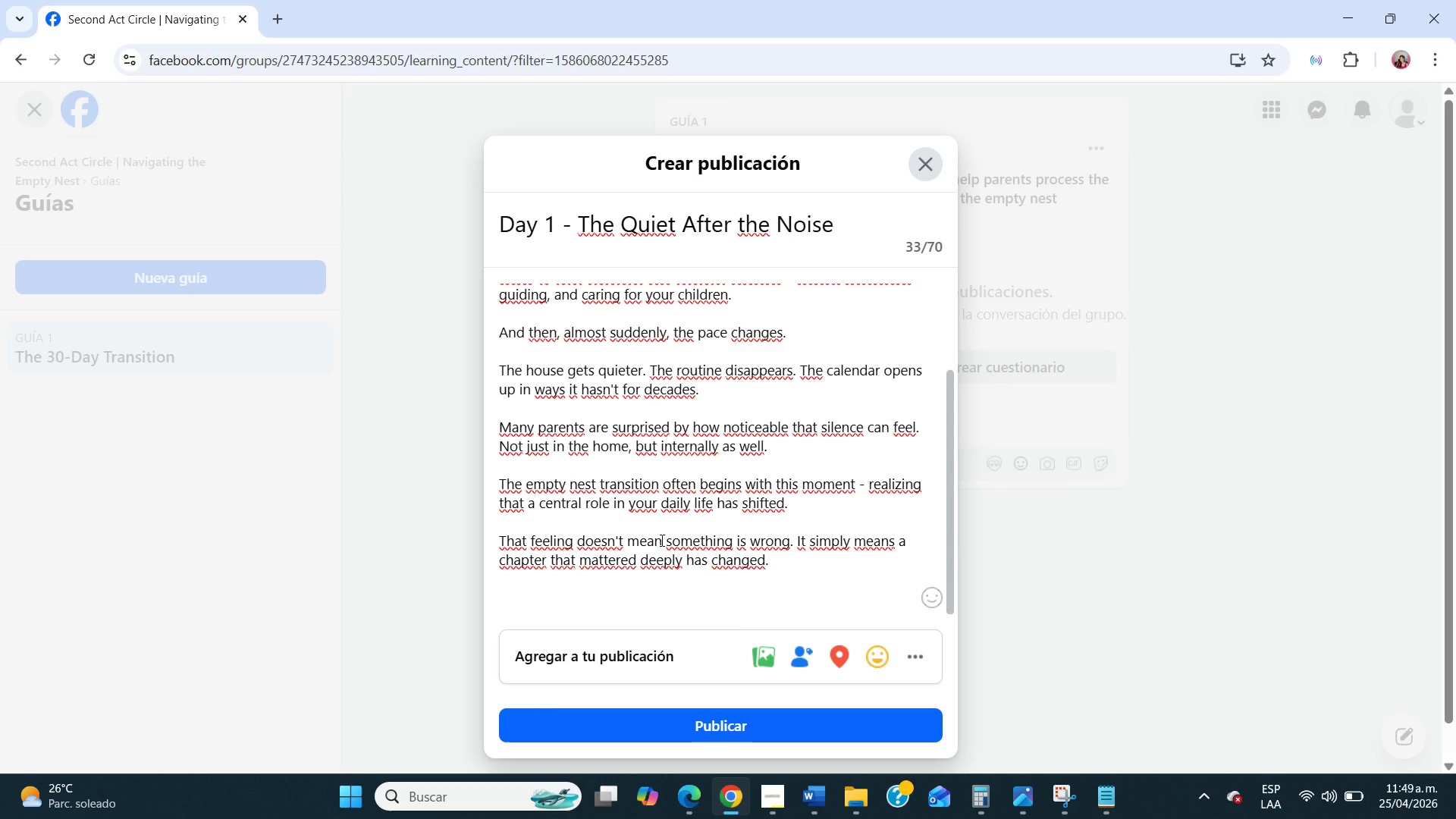 
left_click([918, 654])
 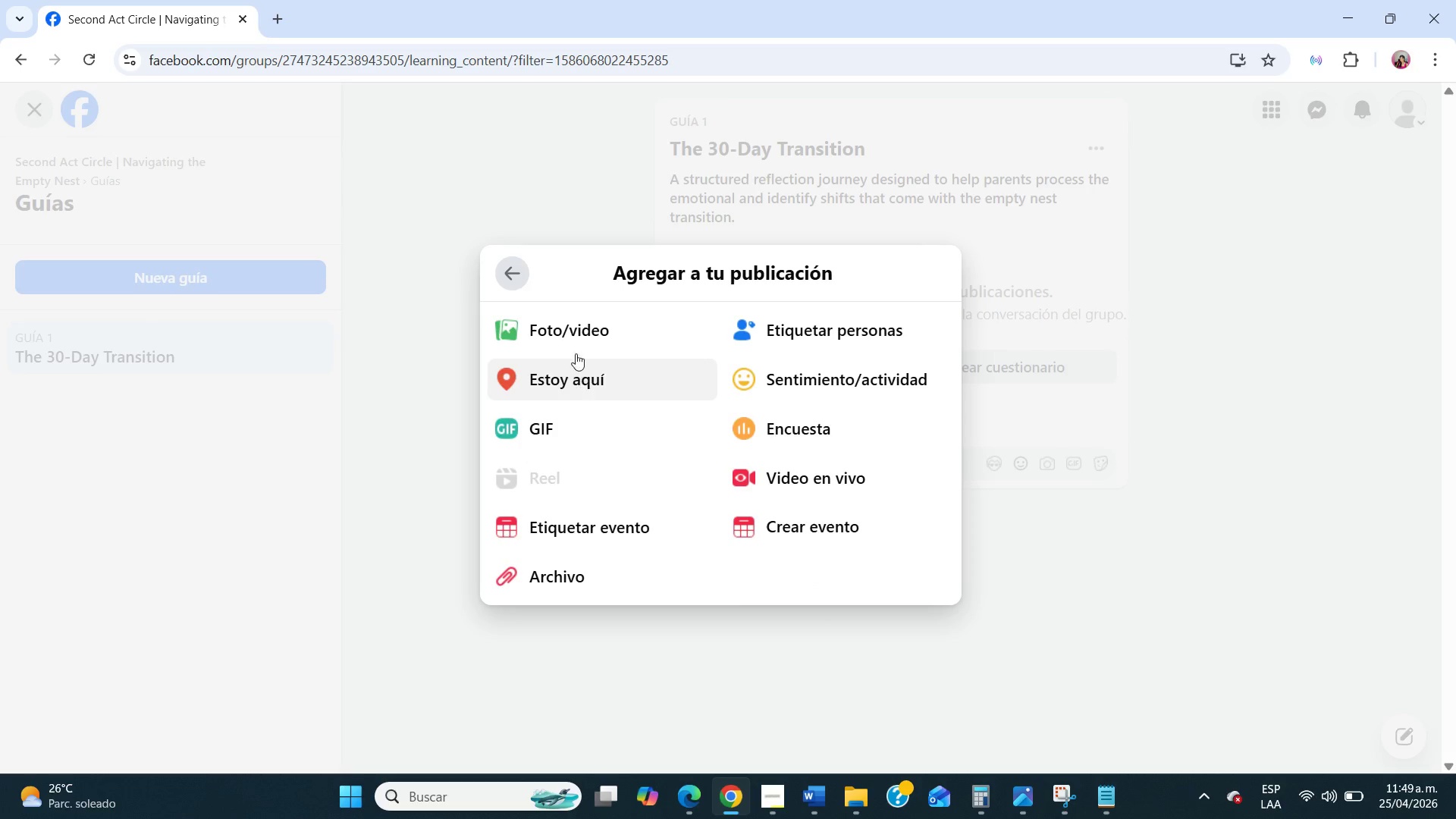 
left_click([518, 279])
 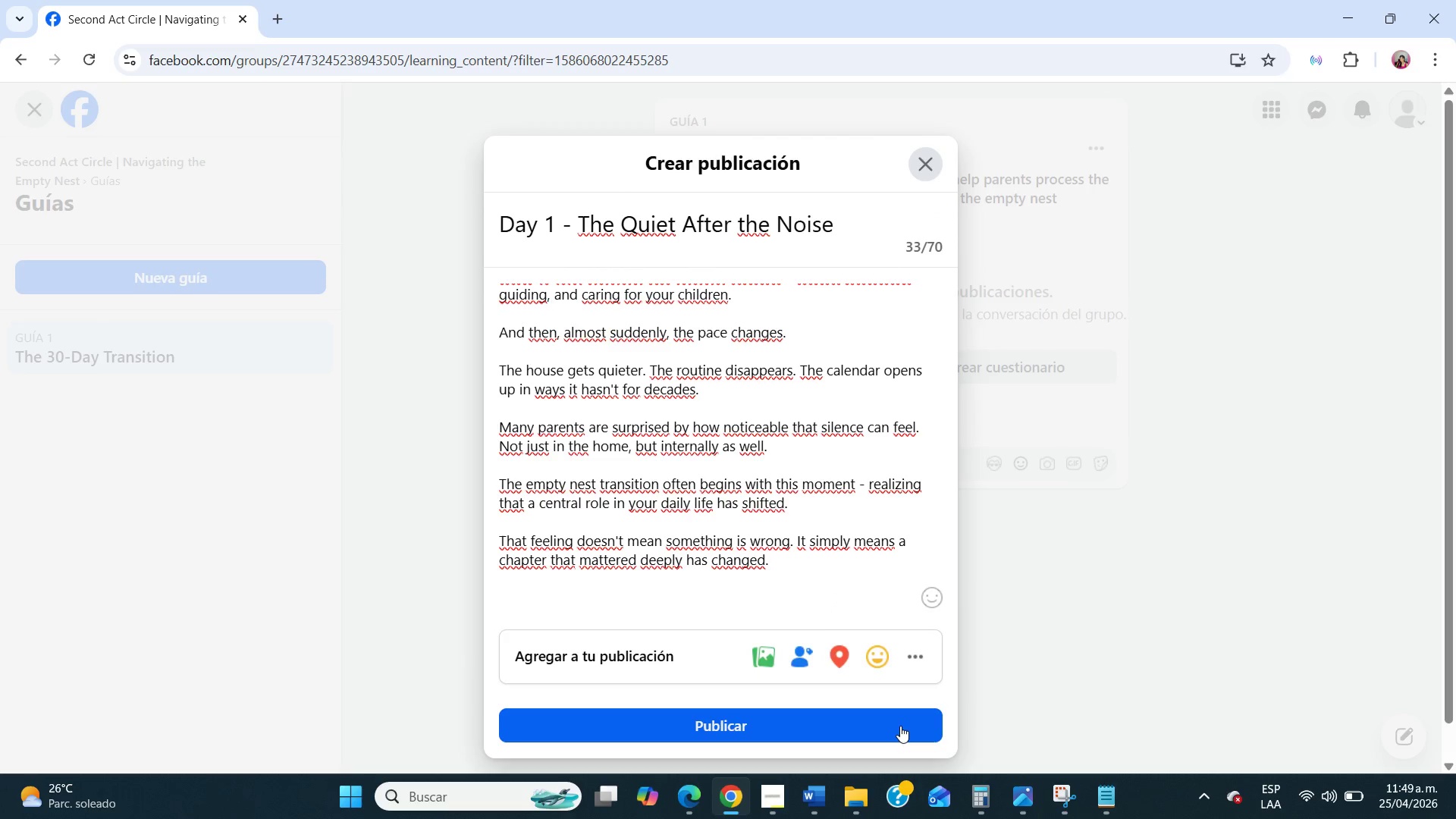 
left_click([900, 726])
 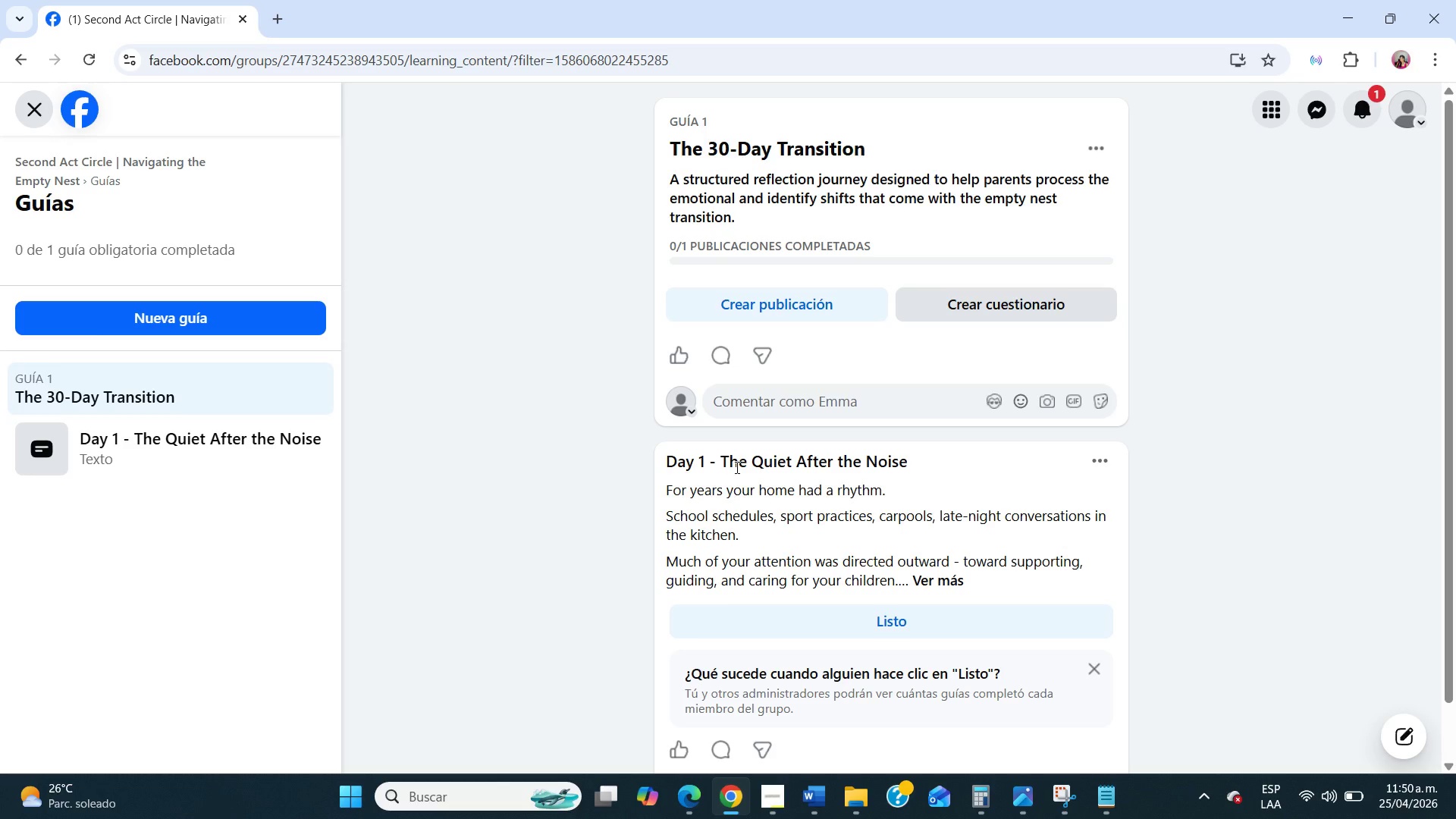 
wait(36.22)
 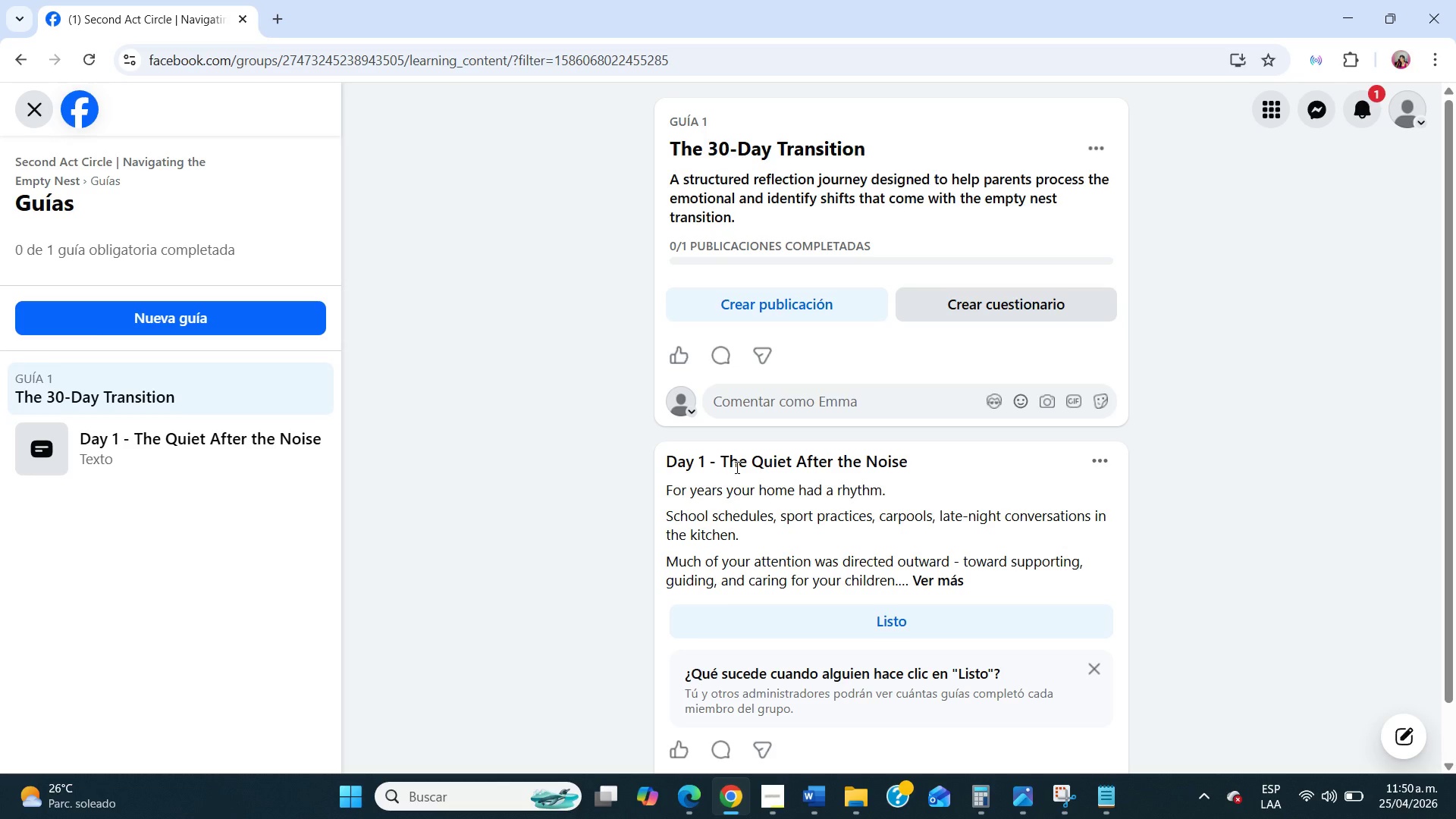 
scroll: coordinate [743, 472], scroll_direction: down, amount: 5.0
 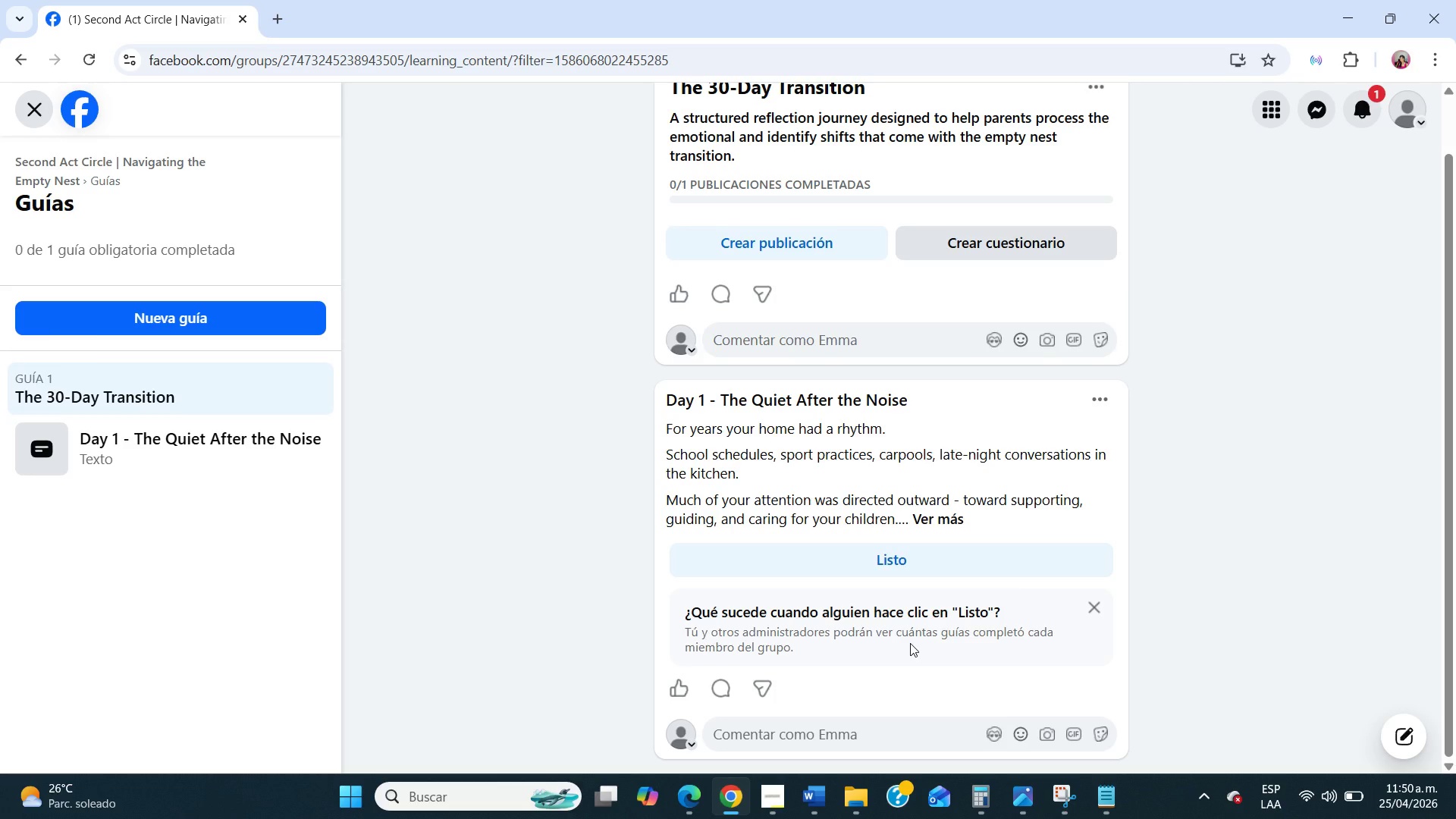 
wait(7.79)
 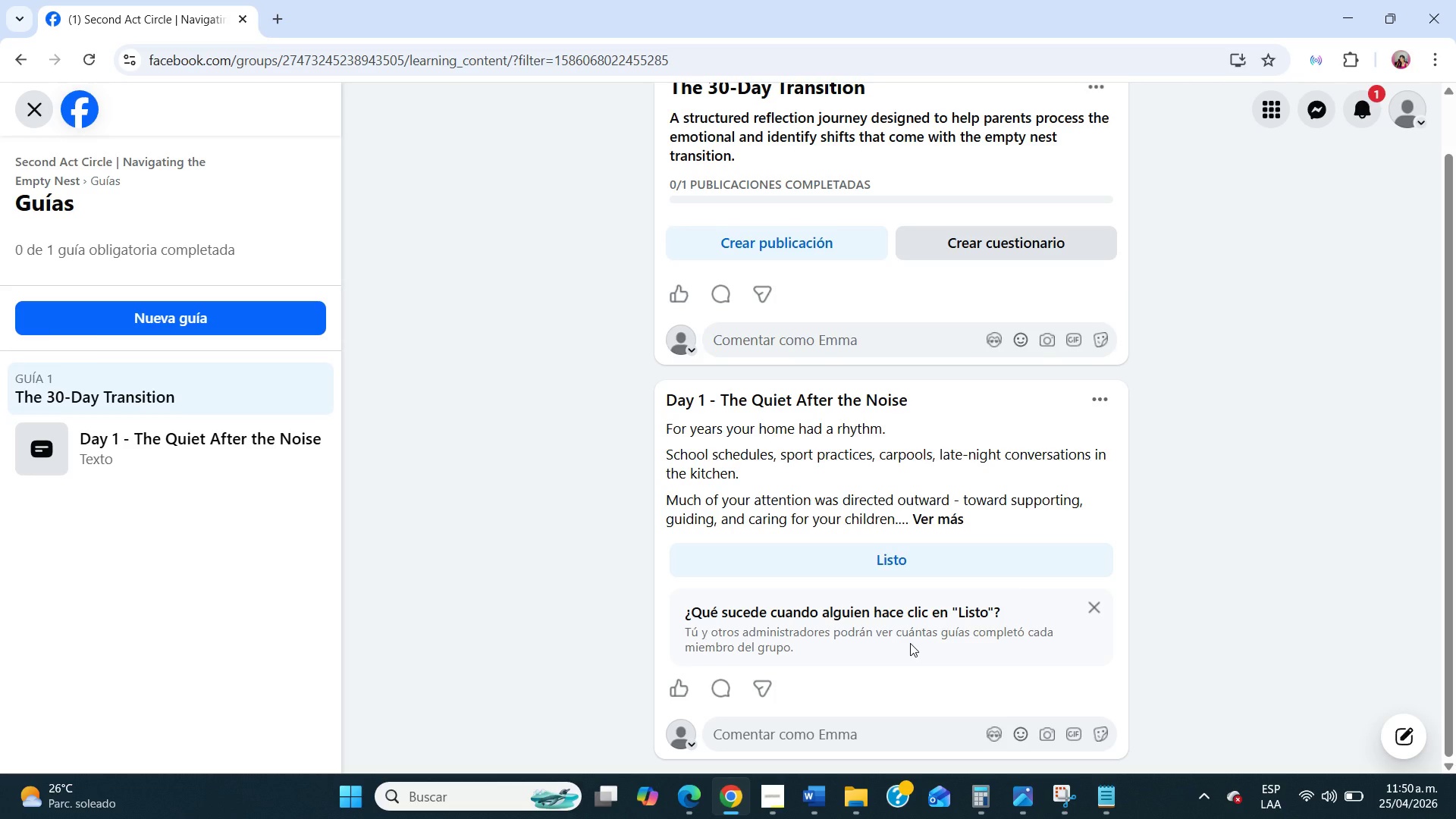 
scroll: coordinate [998, 646], scroll_direction: up, amount: 3.0
 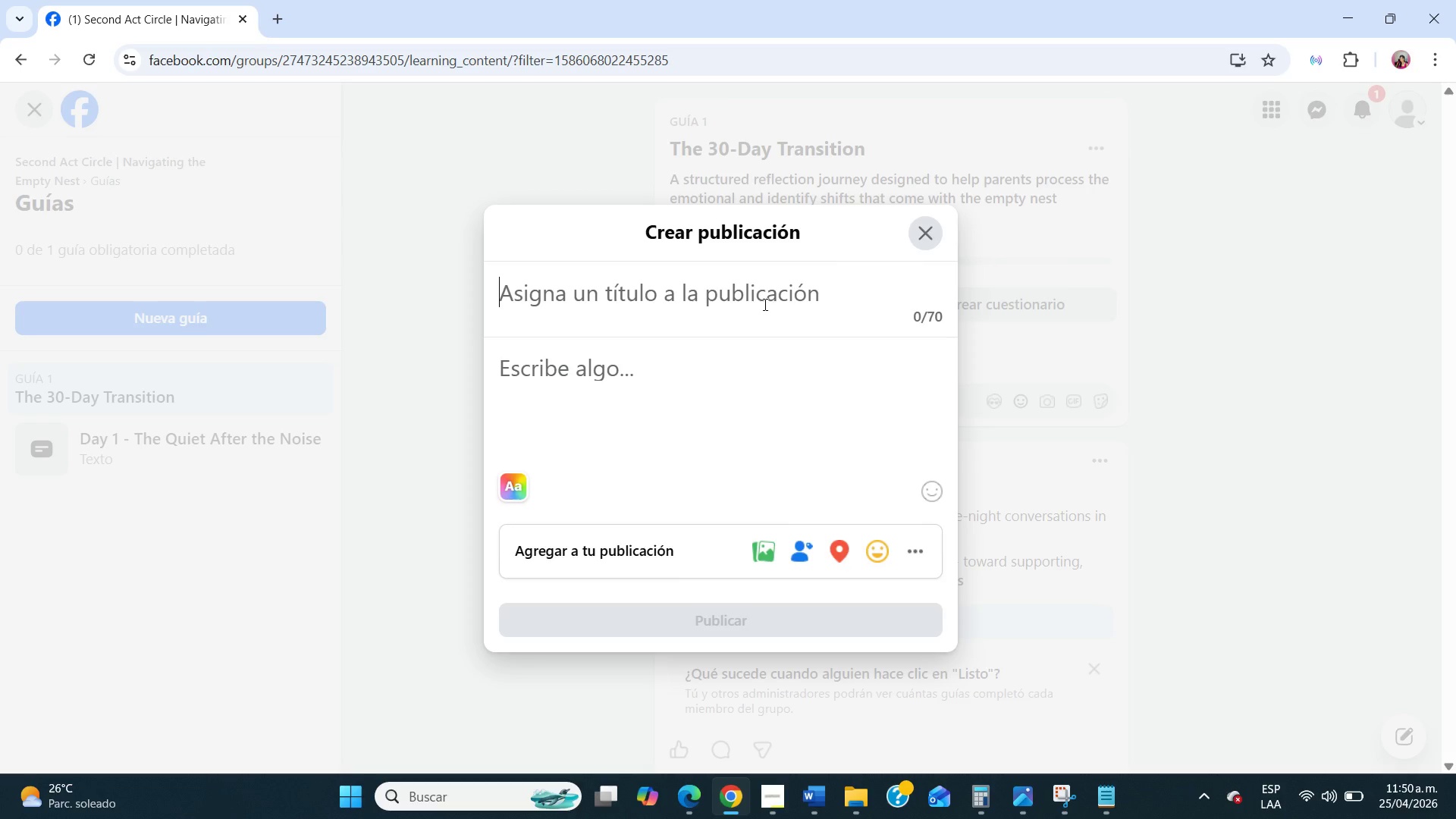 
type(Day 7 - When Parenting Stops Being the Center)
 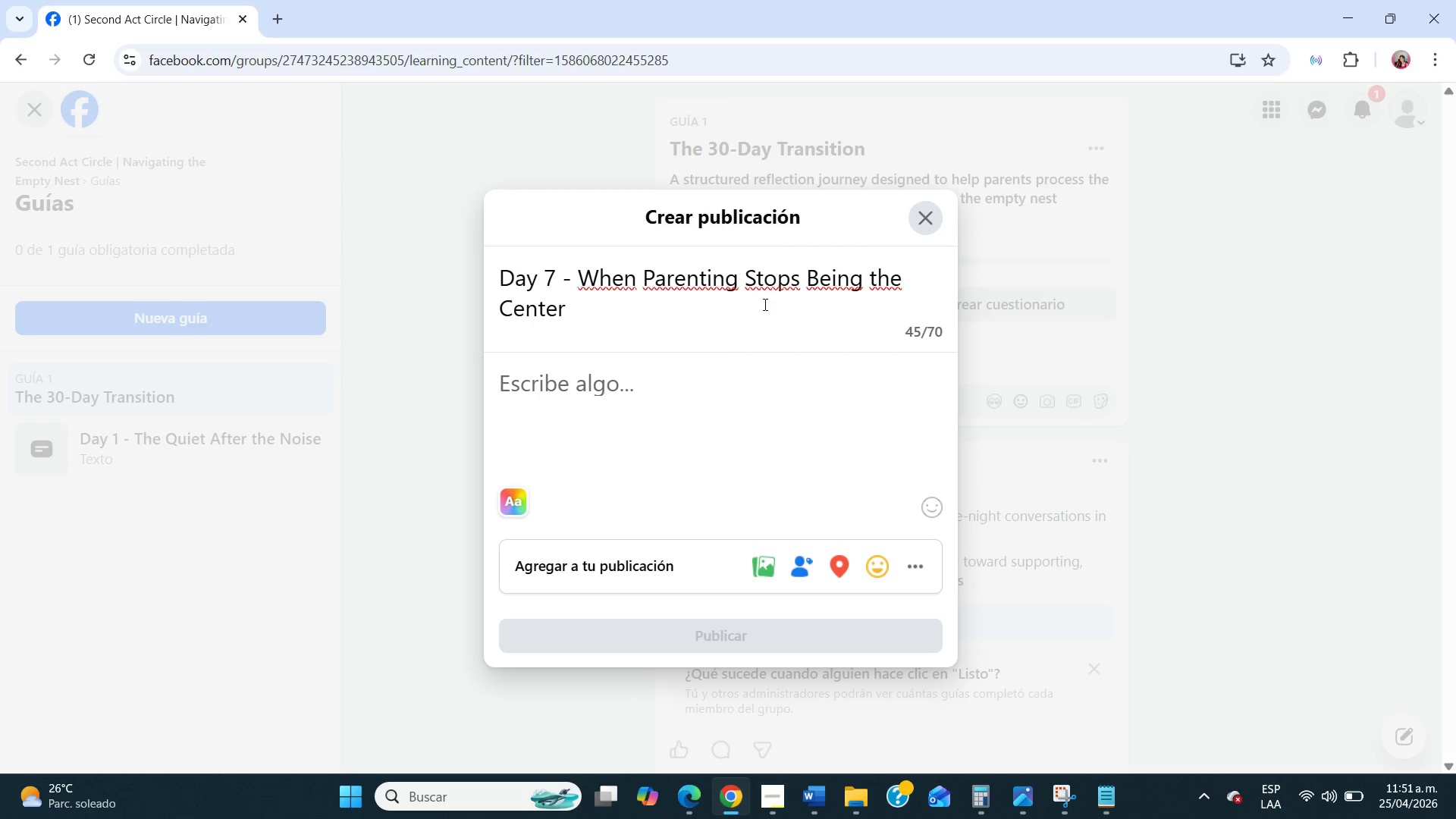 
wait(41.67)
 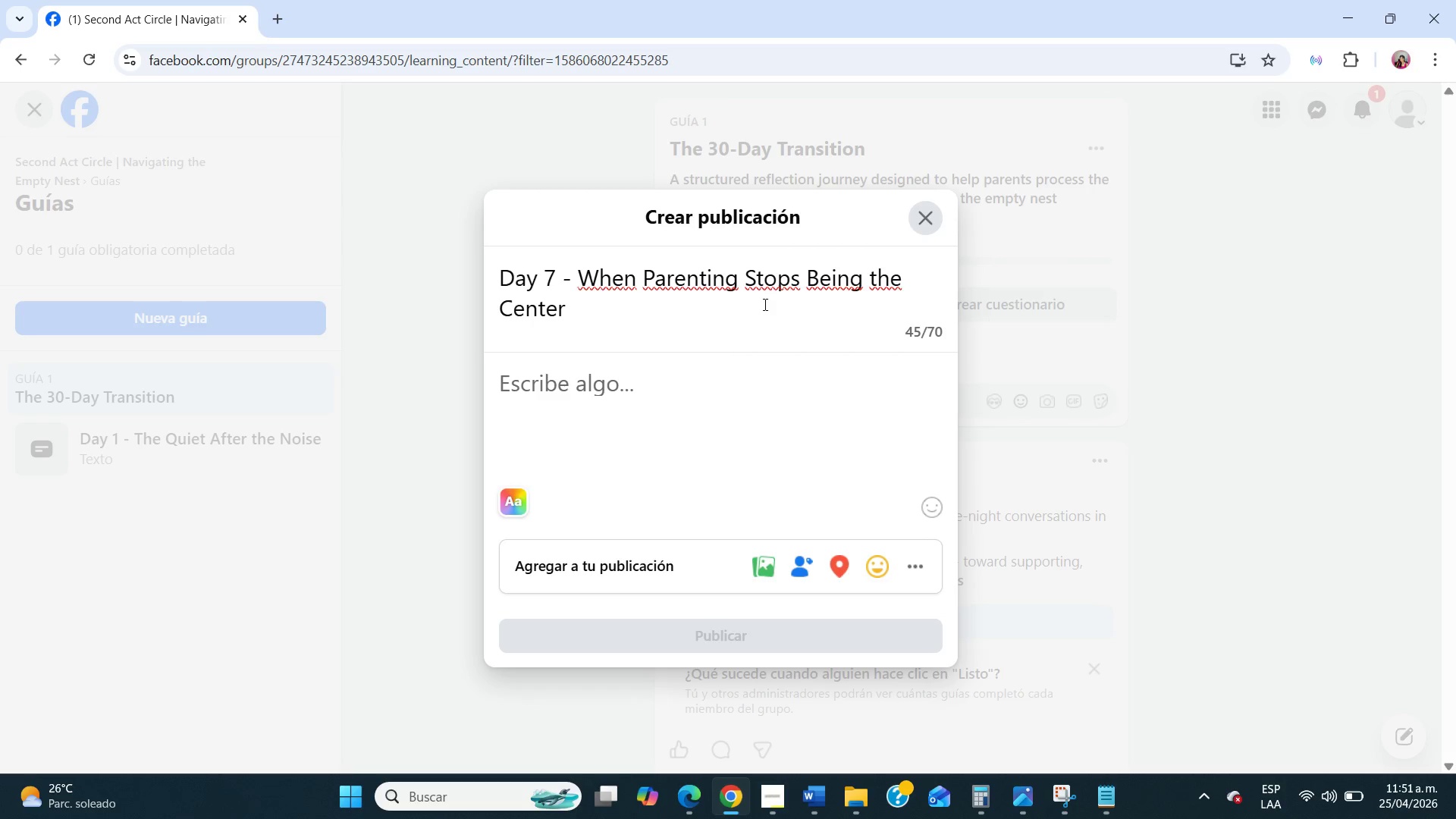 
left_click([698, 377])
 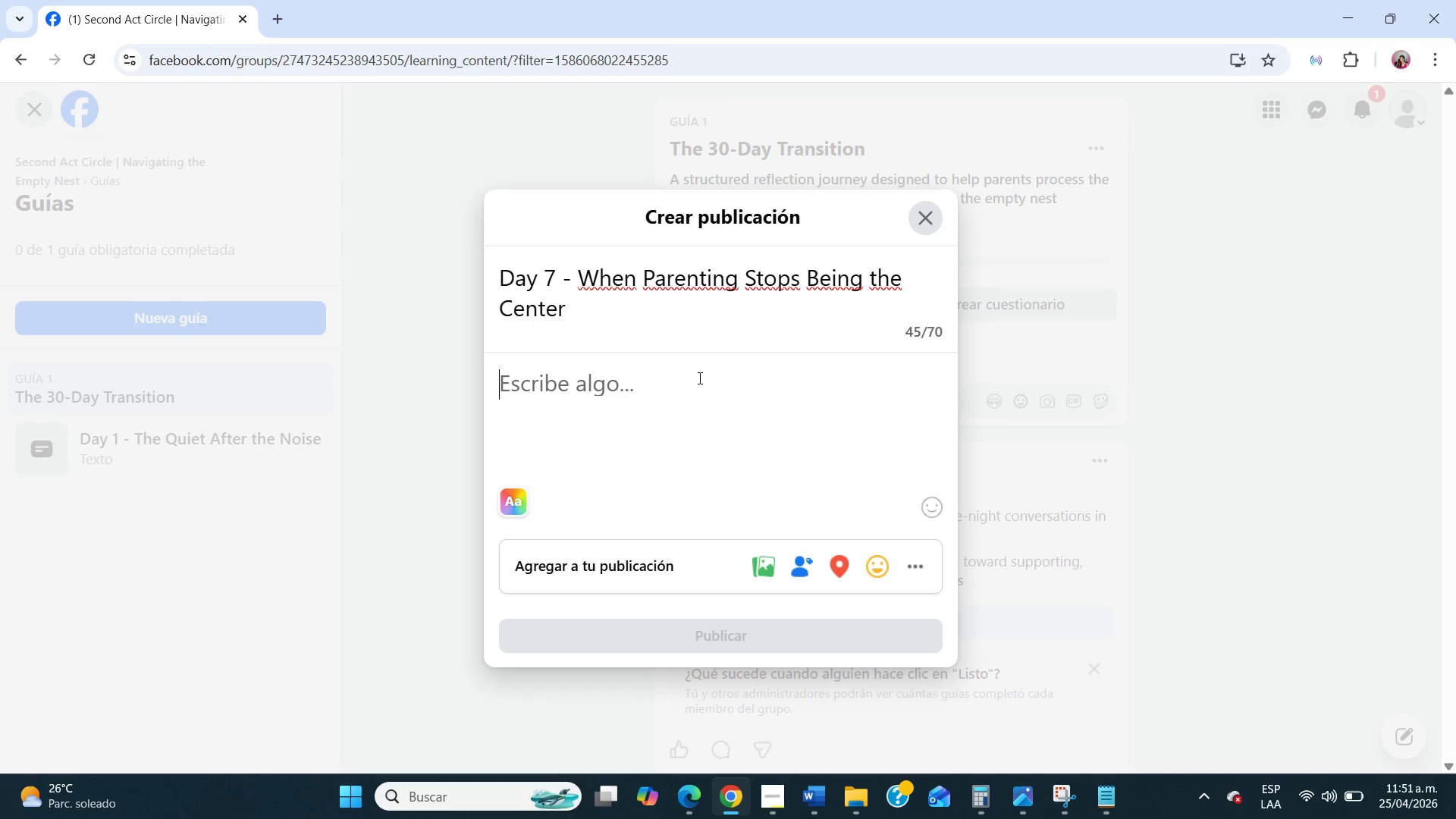 
type(Parenting is not just something we do. Over time, it becomes a core part of who we are-)
key(Backspace)
type(.)
 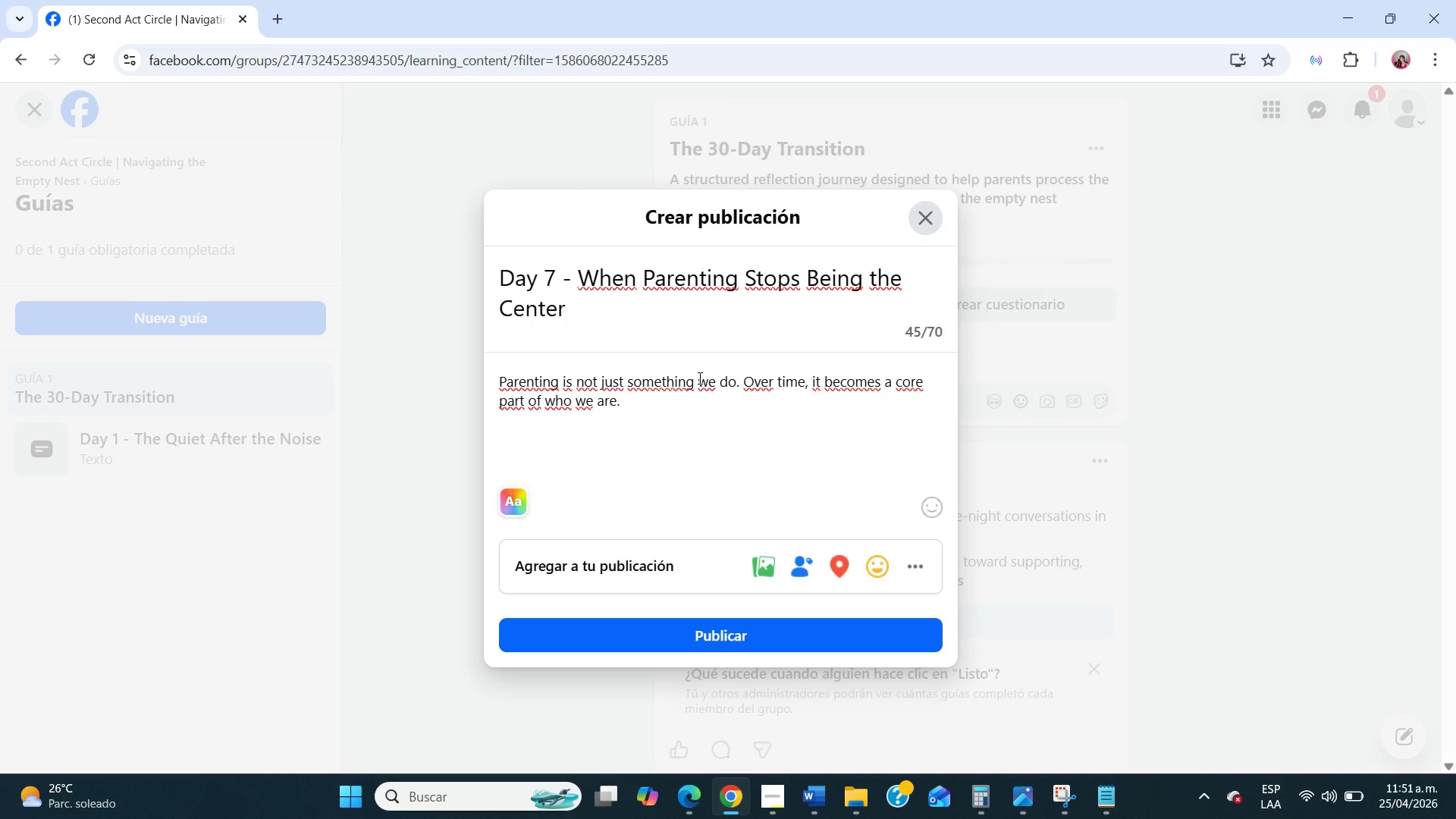 
key(Enter)
 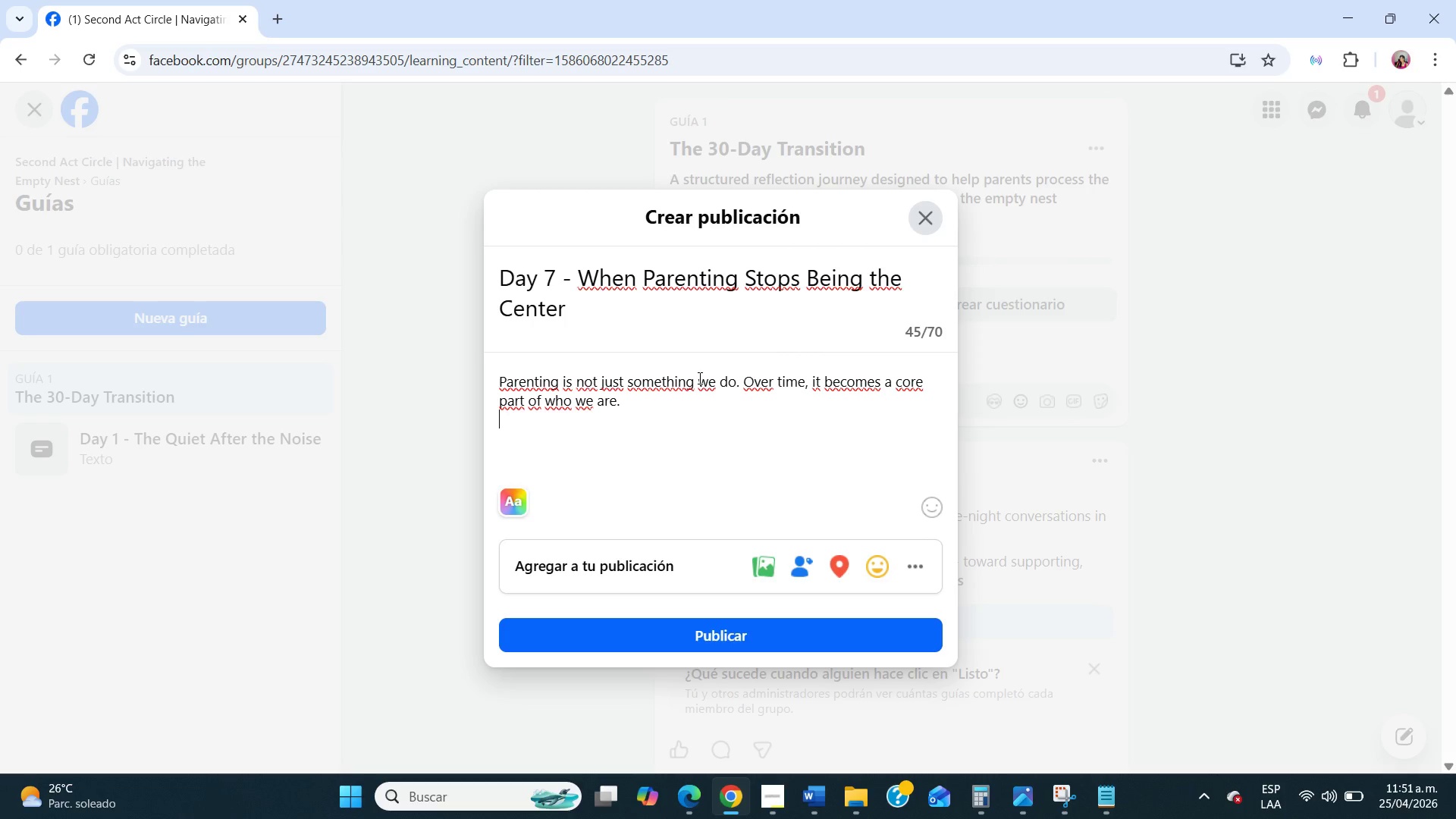 
key(Enter)
 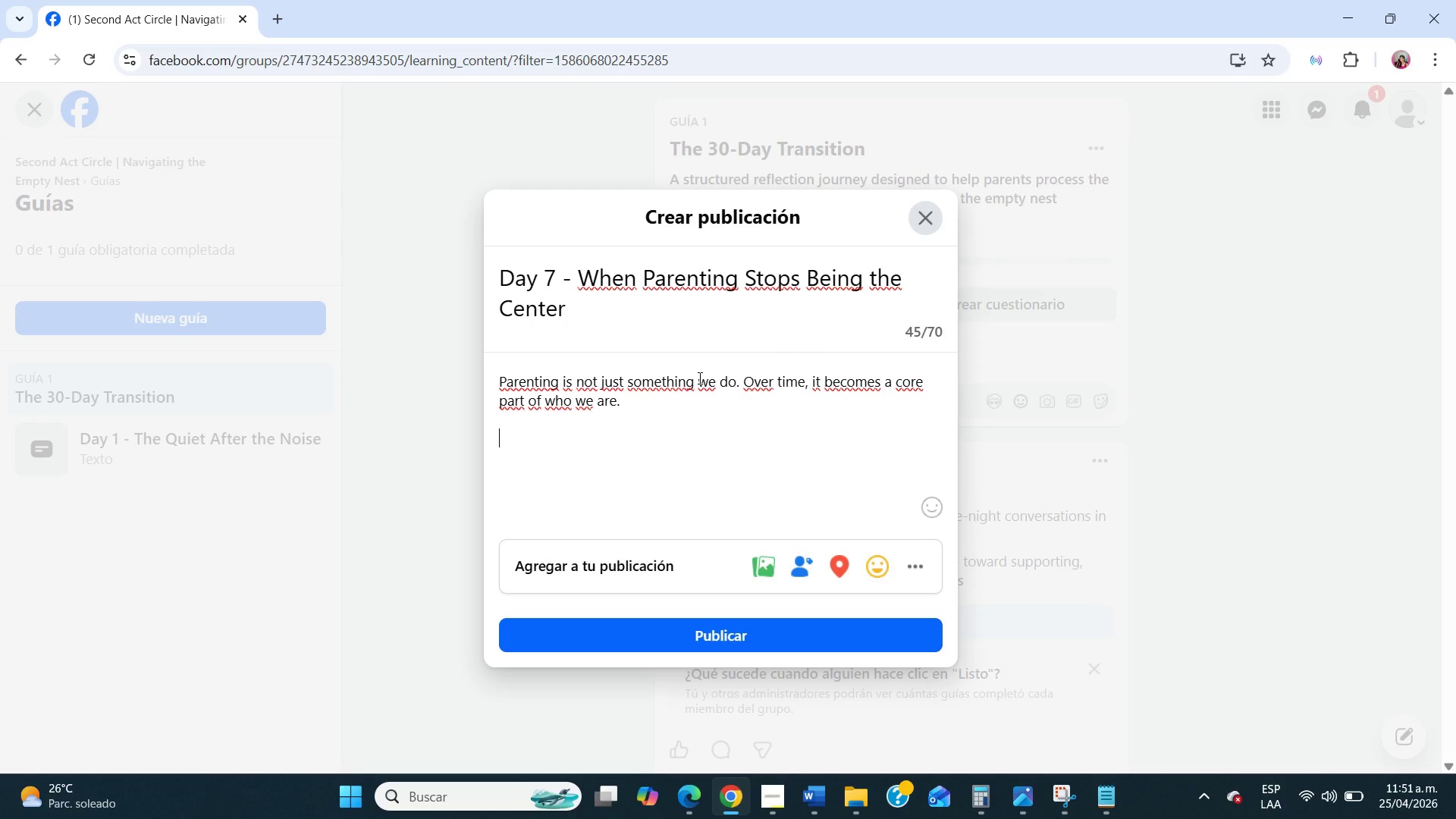 
type(For nearly two decades, many decisions )
 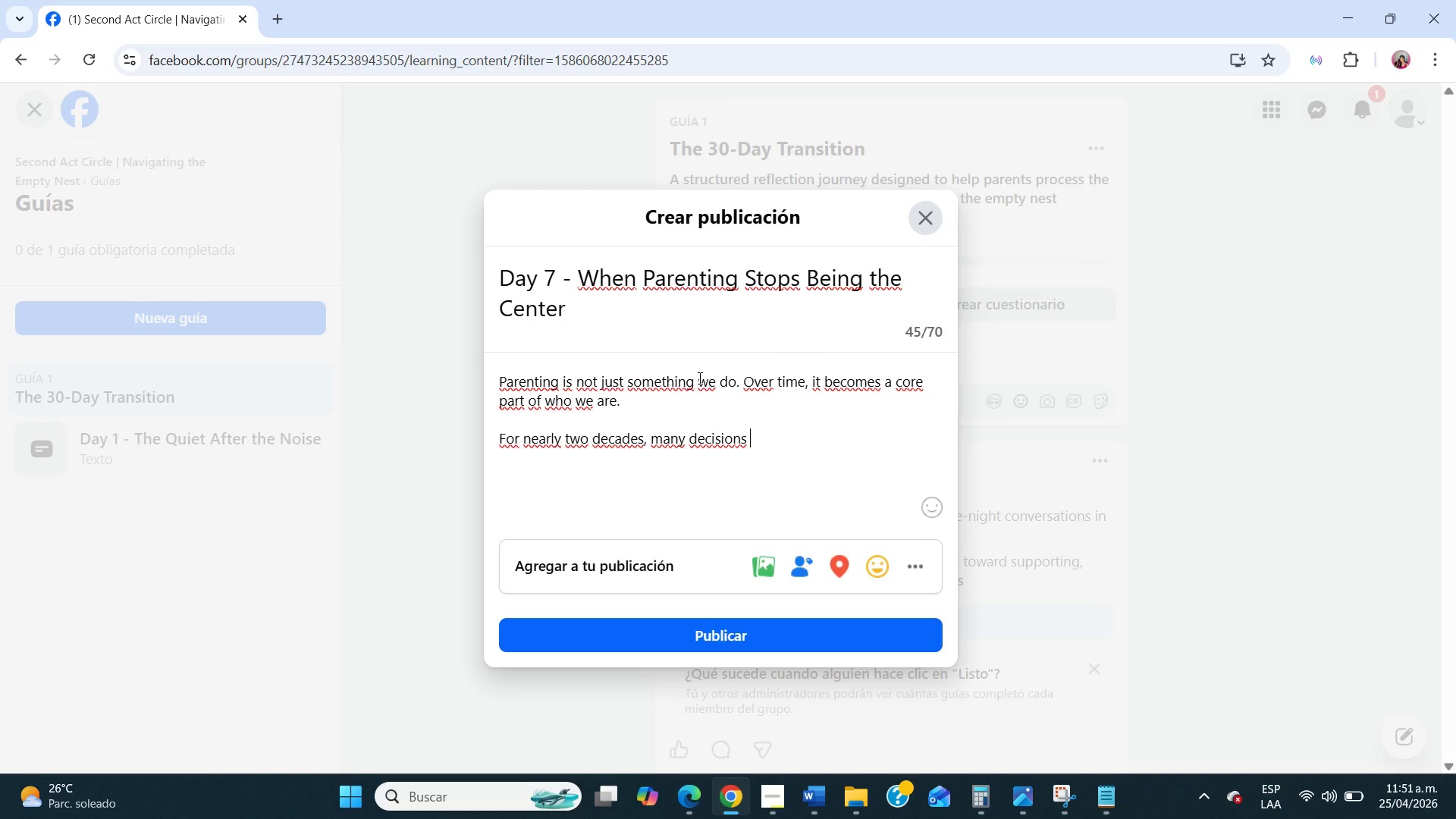 
type(revolved around a similar question> What do my children need today{)
 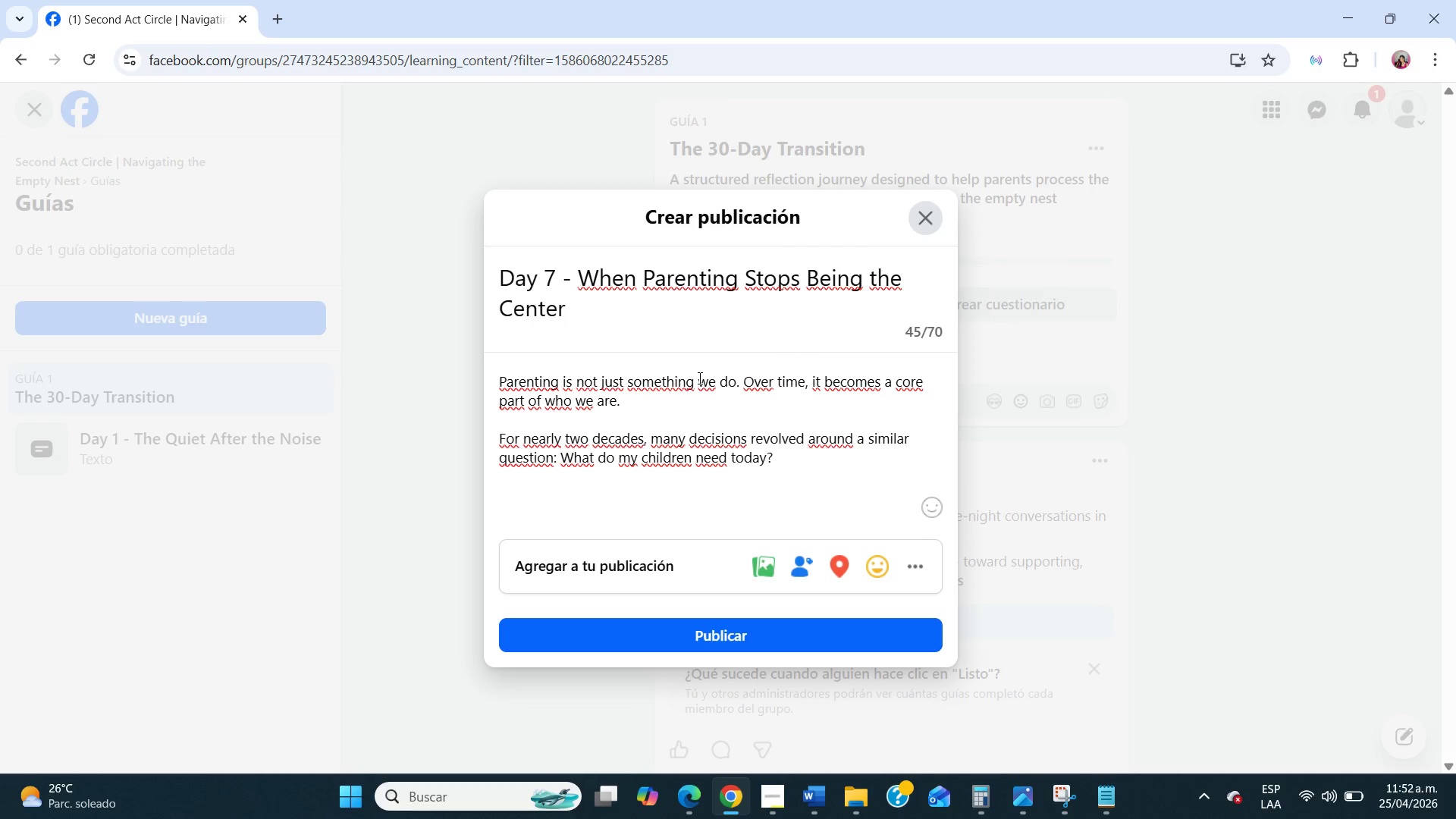 
wait(5.52)
 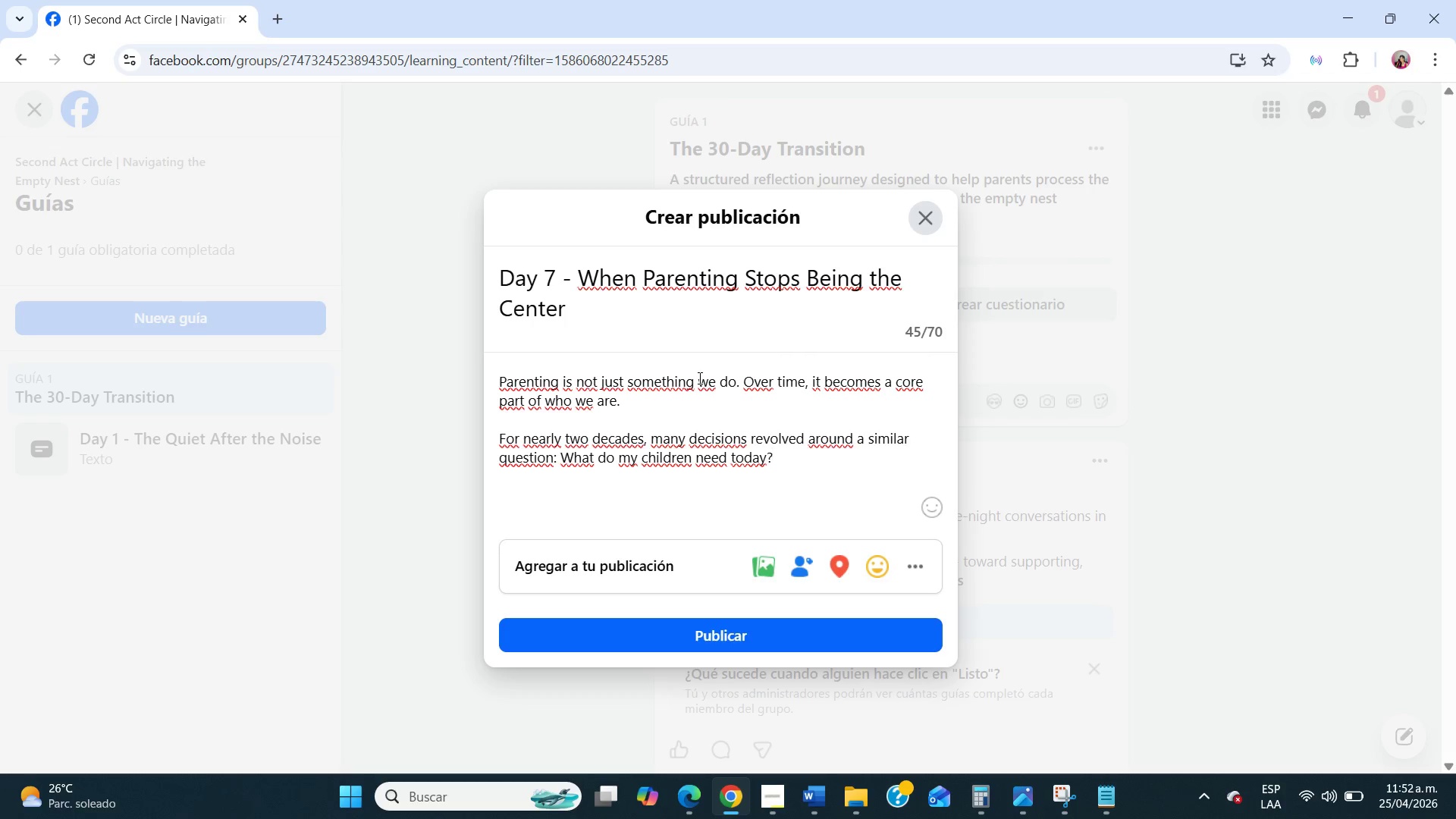 
left_click([780, 809])